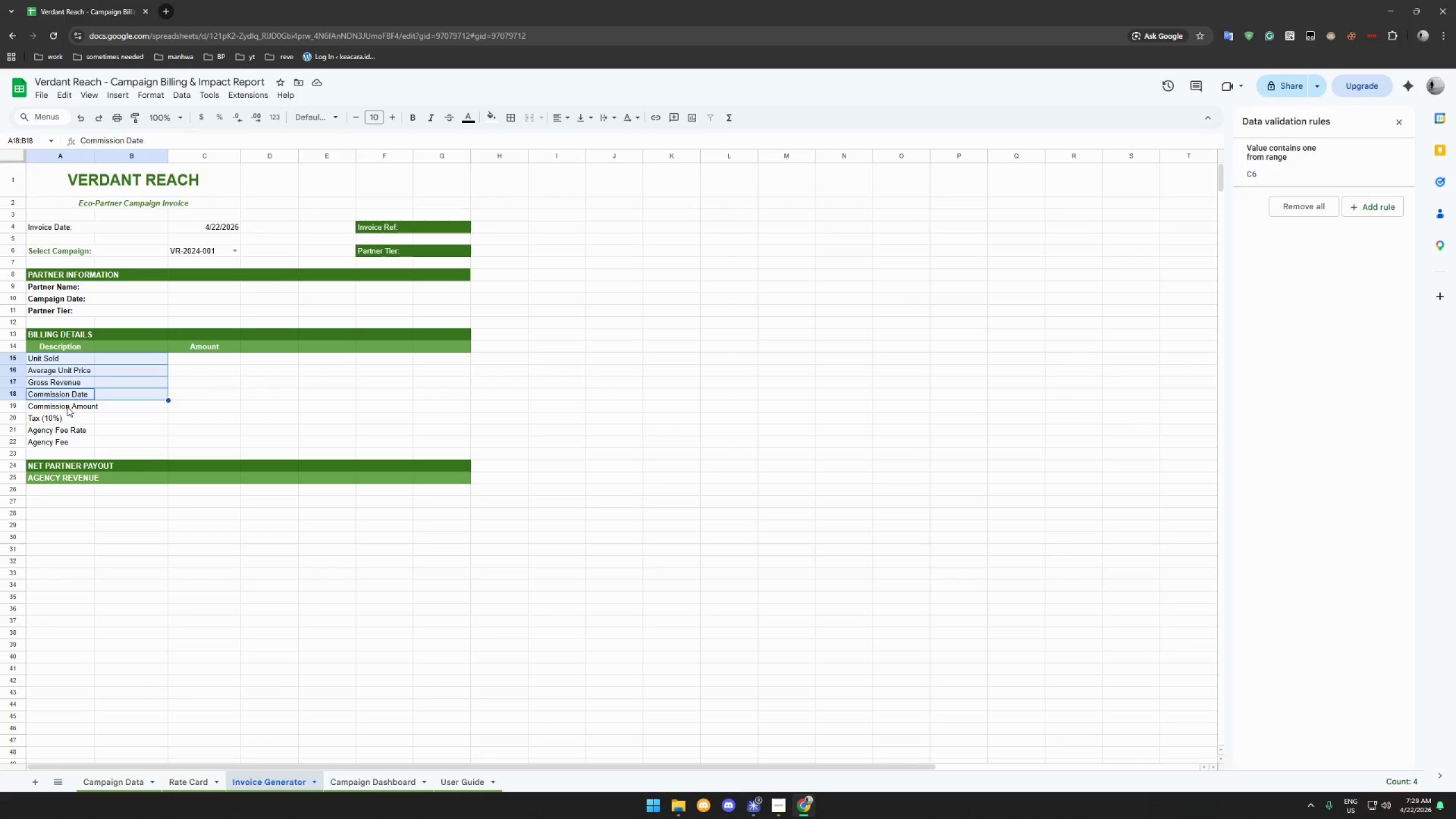 
hold_key(key=ControlLeft, duration=1.53)
left_click_drag(start_coordinate=[68, 407], to_coordinate=[126, 407])
 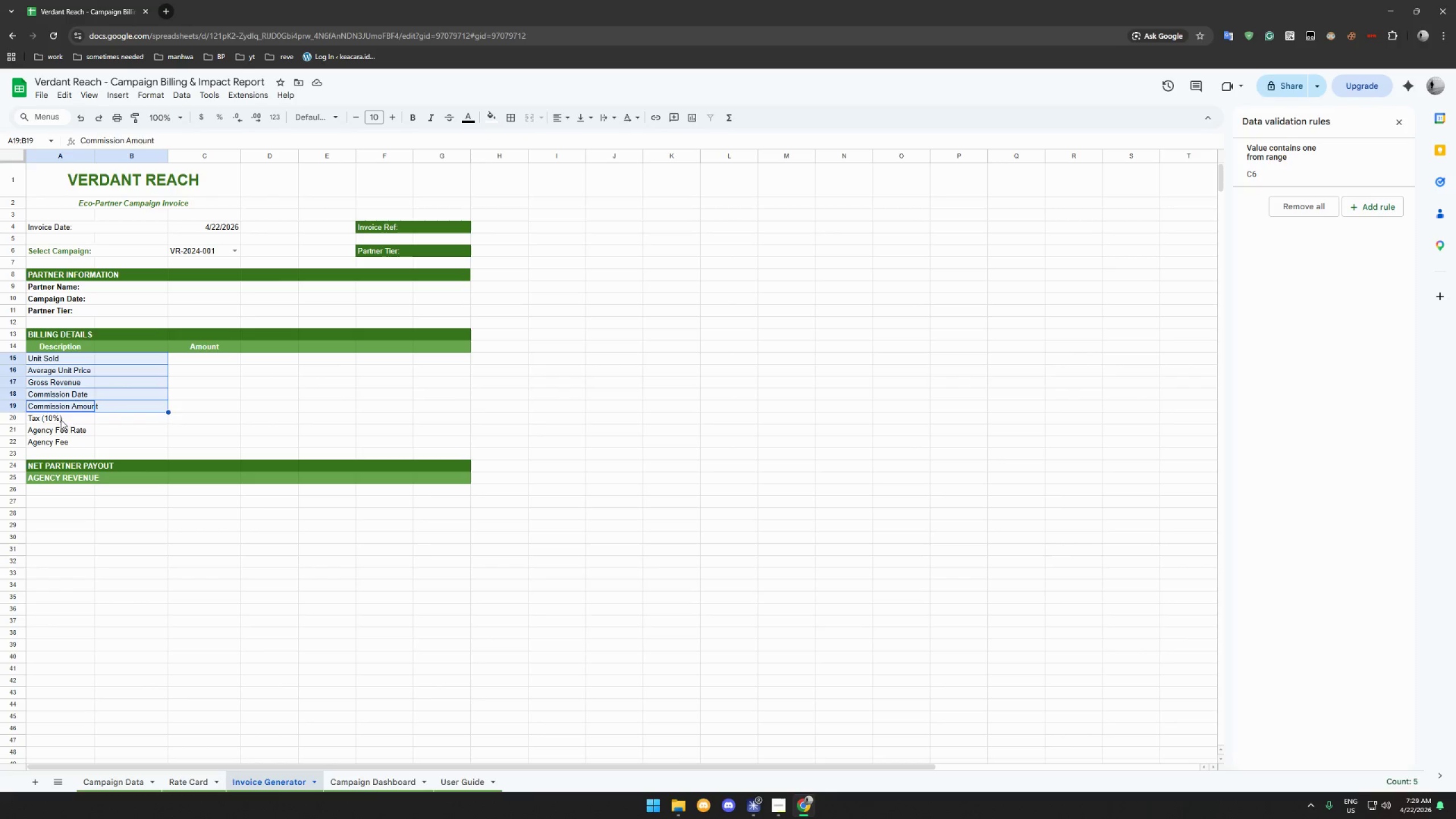 
left_click_drag(start_coordinate=[61, 420], to_coordinate=[122, 419])
 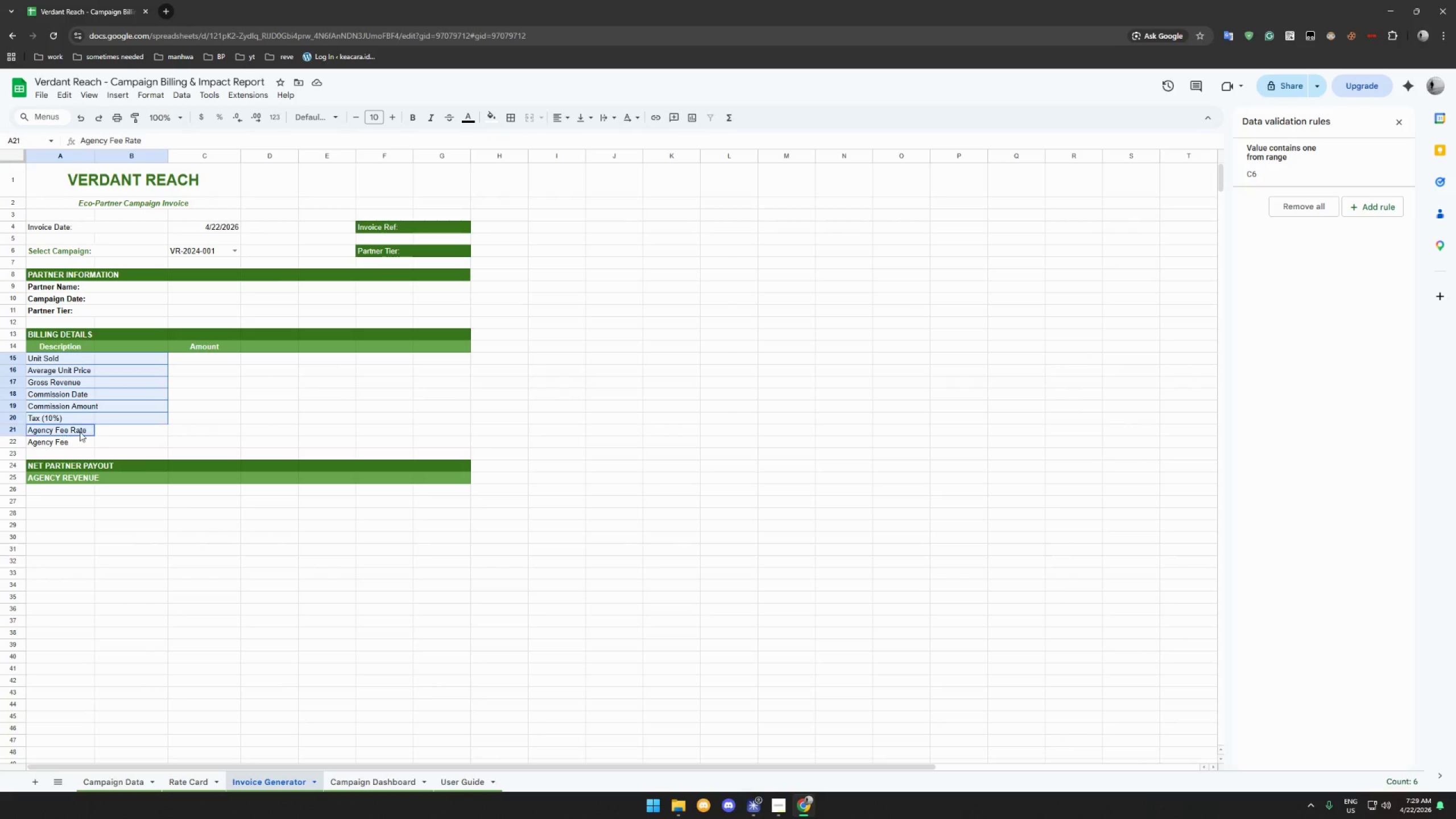 
hold_key(key=ControlLeft, duration=1.52)
left_click_drag(start_coordinate=[63, 433], to_coordinate=[111, 431])
 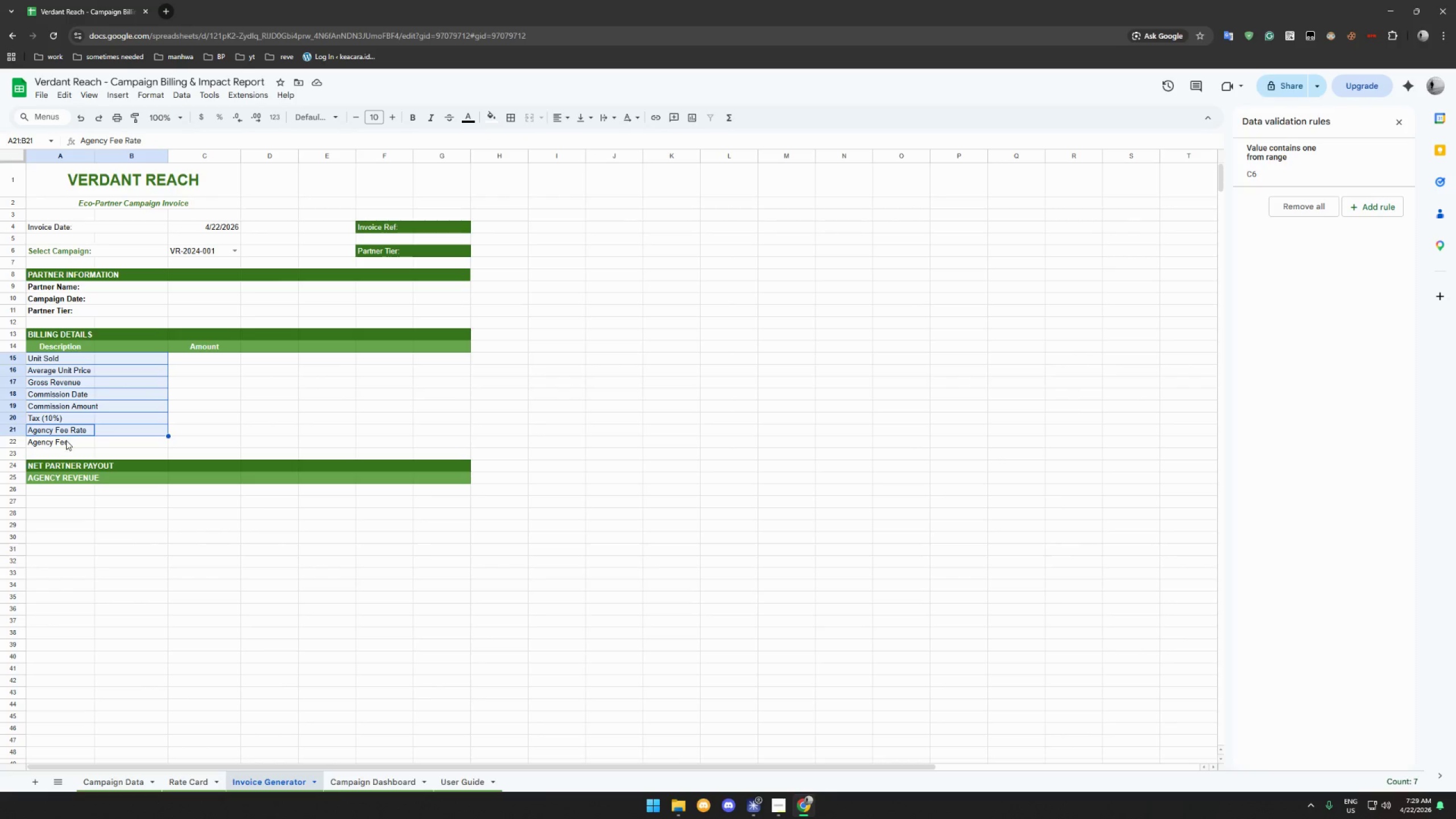 
left_click_drag(start_coordinate=[65, 440], to_coordinate=[114, 441])
 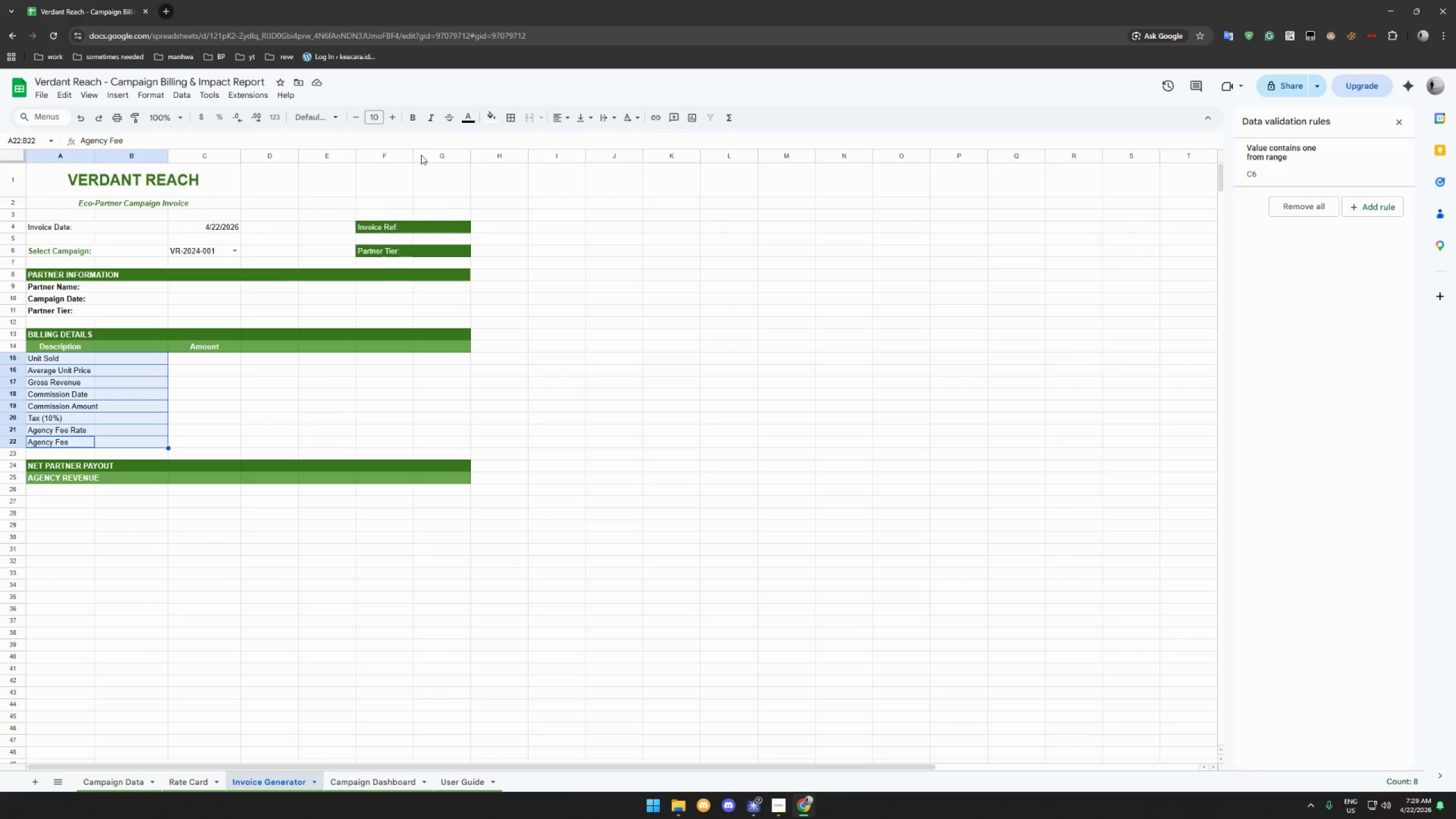 
hold_key(key=ControlLeft, duration=0.47)
 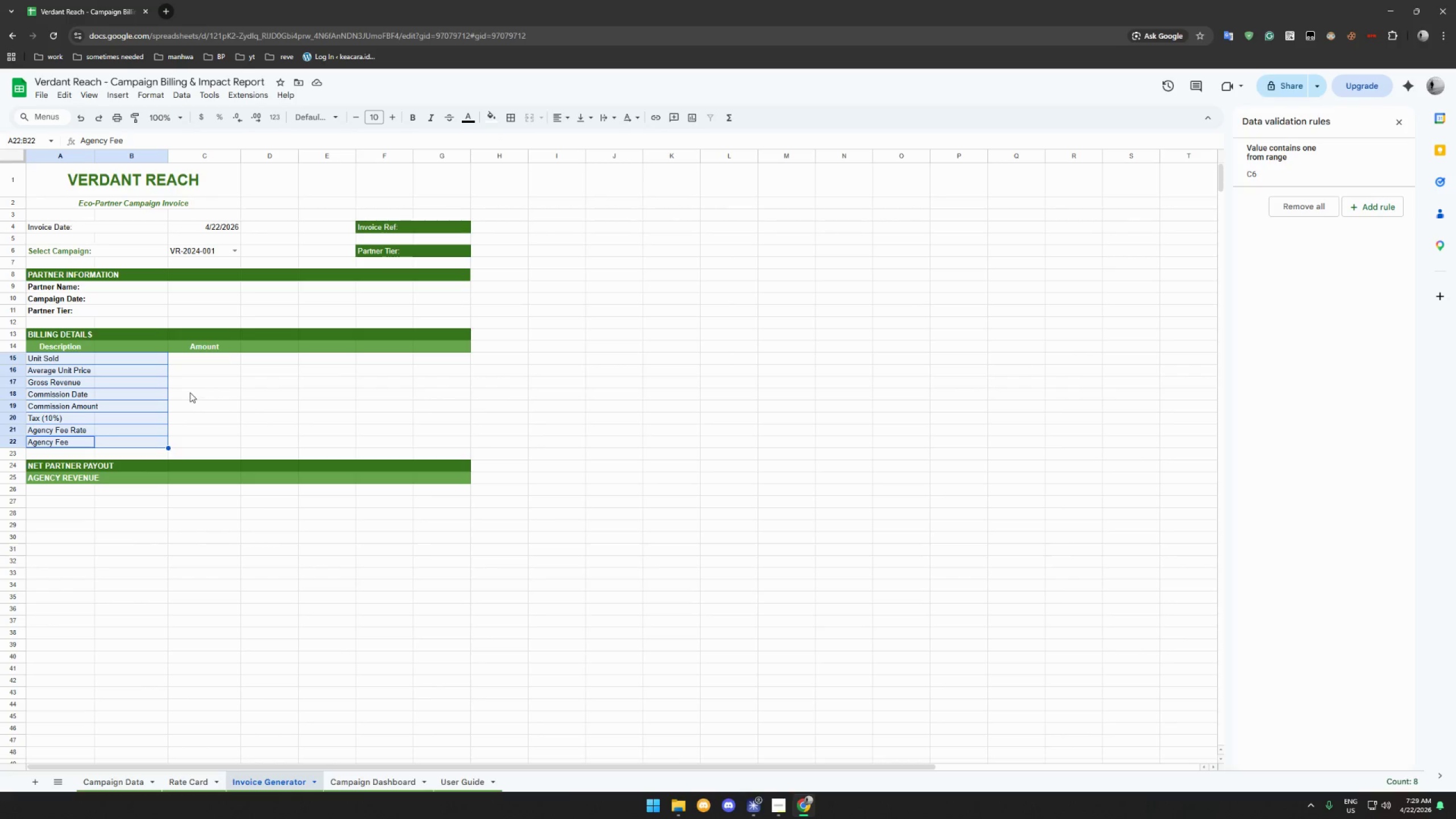 
left_click([537, 115])
 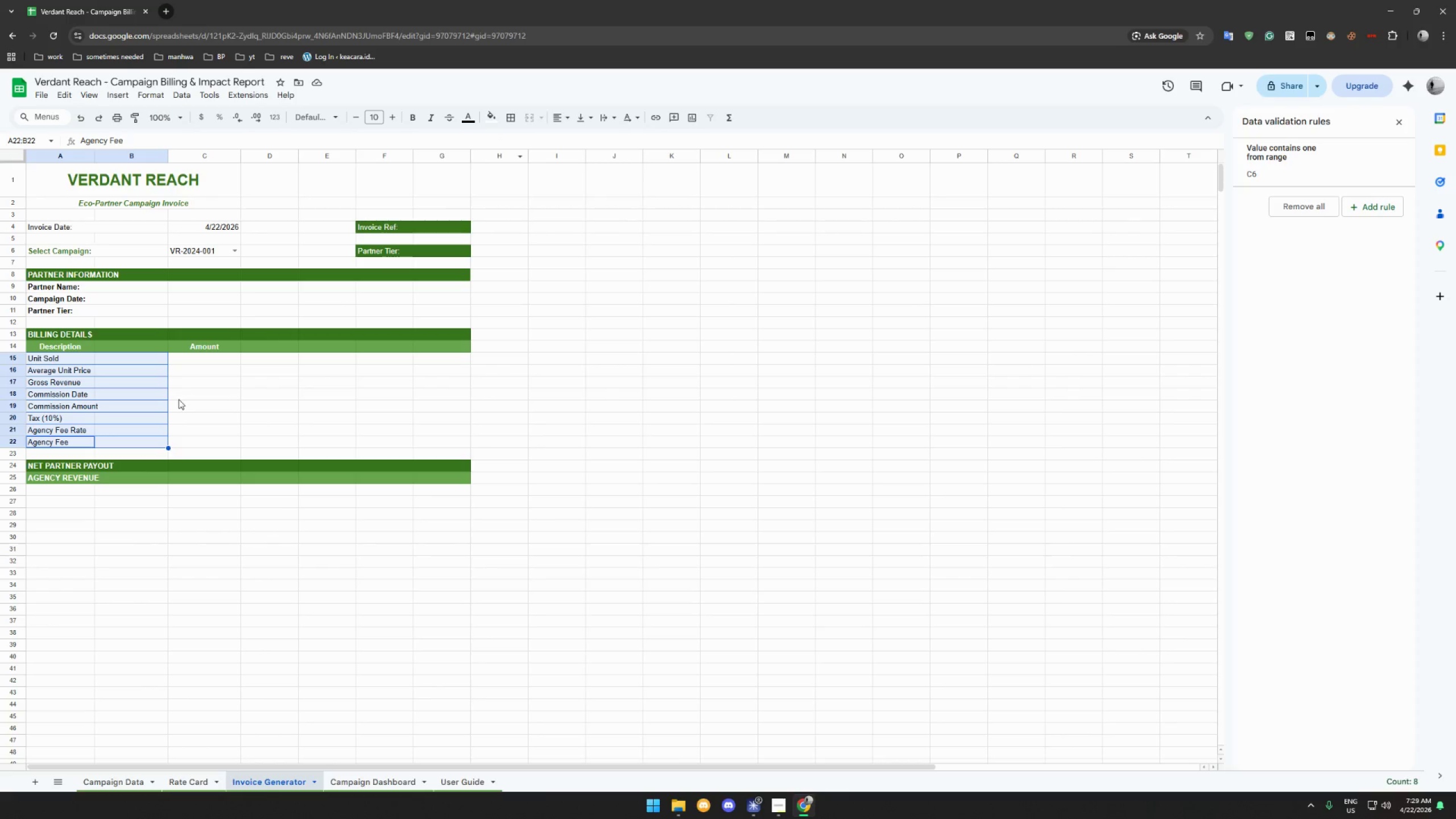 
left_click([179, 399])
 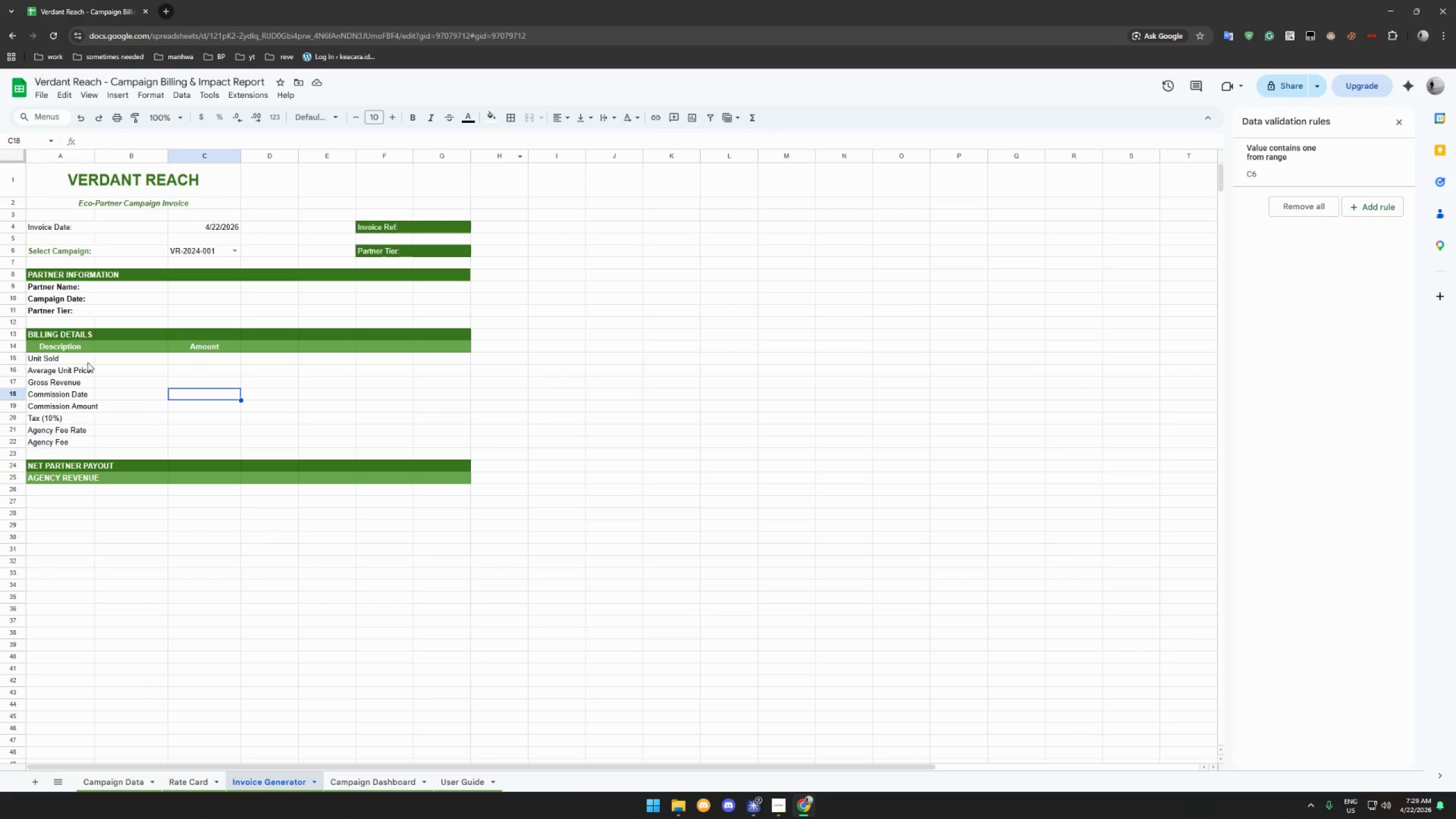 
left_click_drag(start_coordinate=[85, 362], to_coordinate=[133, 361])
 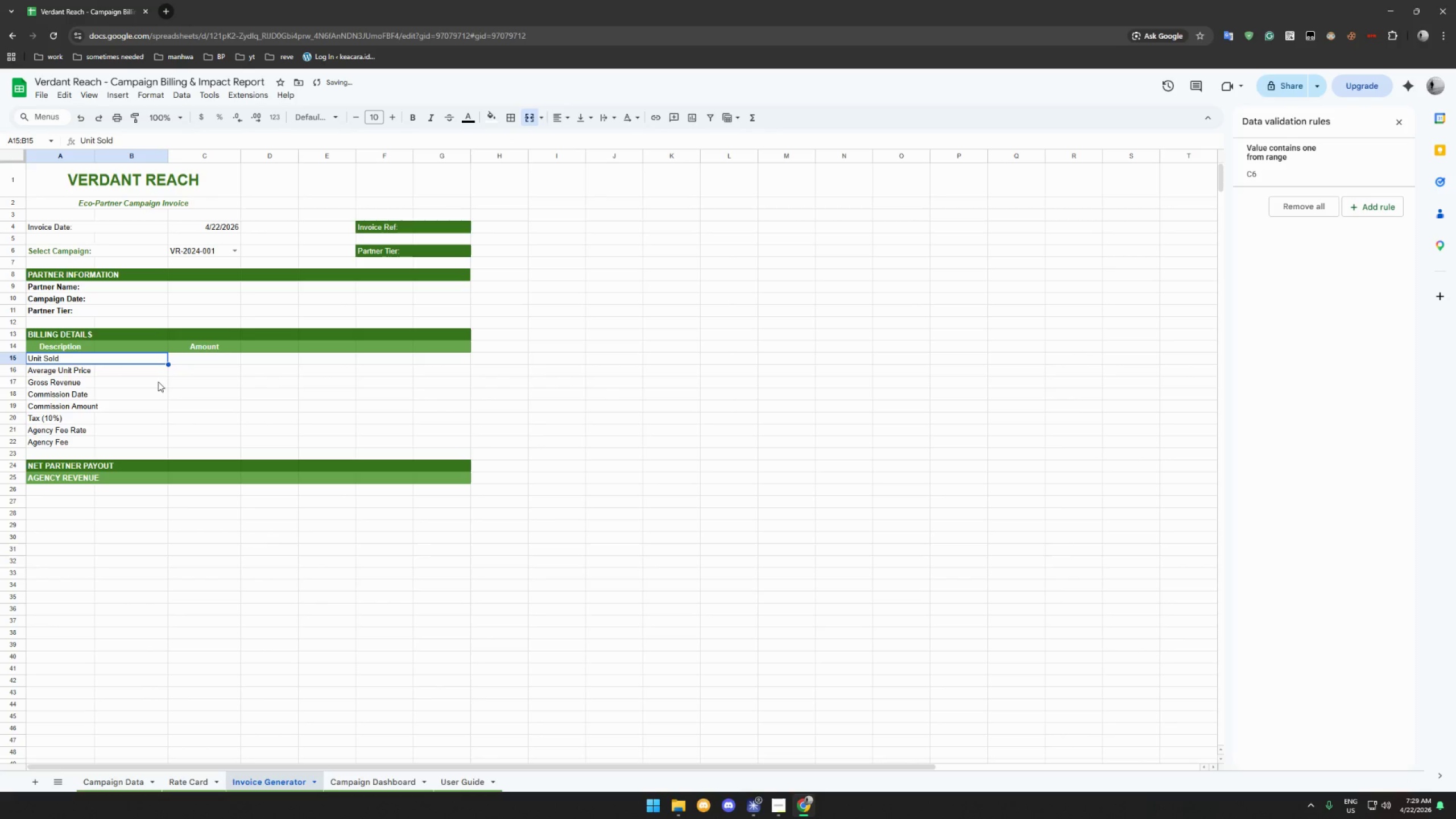 
left_click_drag(start_coordinate=[88, 372], to_coordinate=[113, 375])
 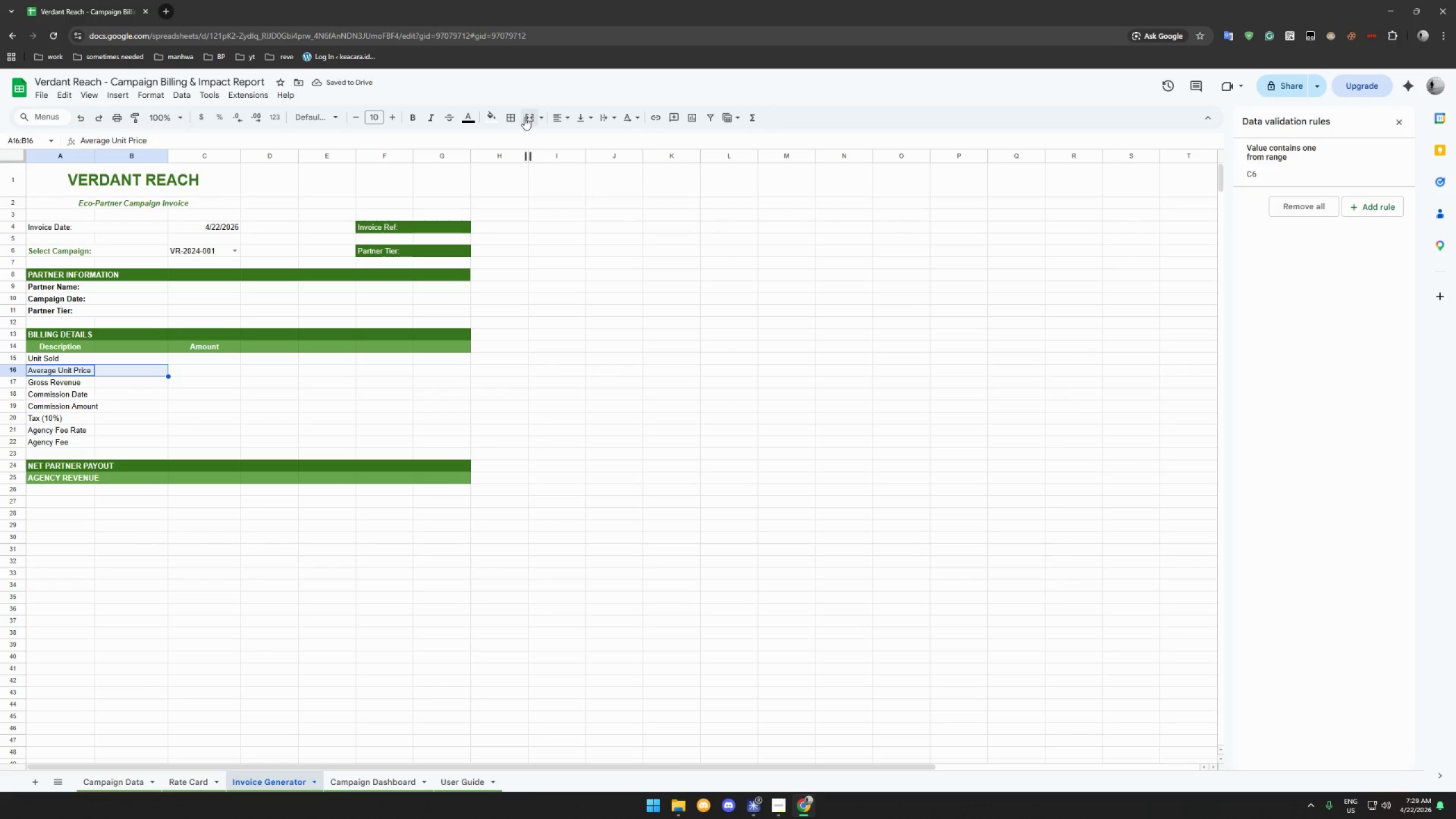 
left_click([527, 117])
 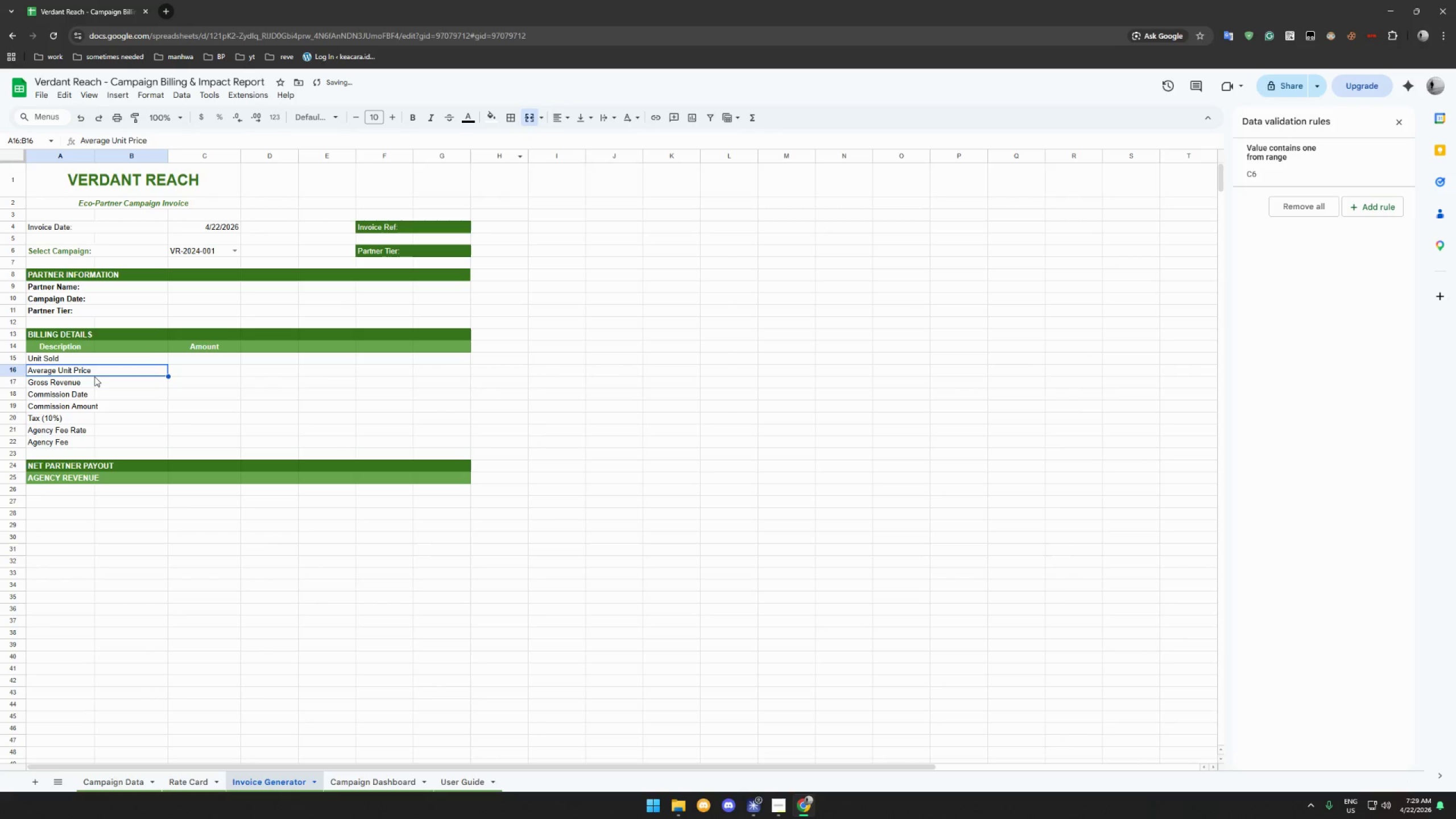 
left_click_drag(start_coordinate=[84, 382], to_coordinate=[135, 387])
 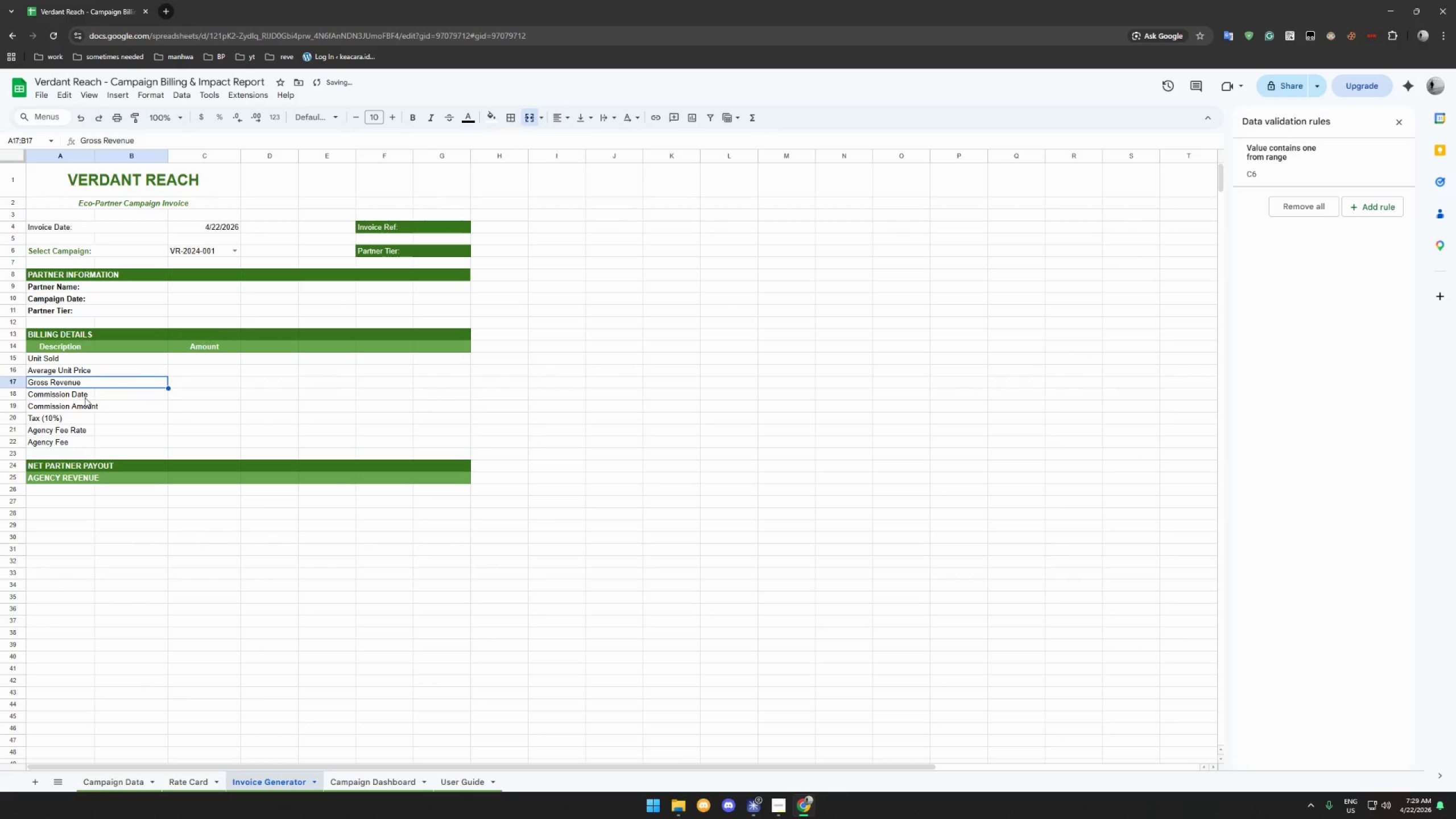 
left_click_drag(start_coordinate=[75, 398], to_coordinate=[130, 398])
 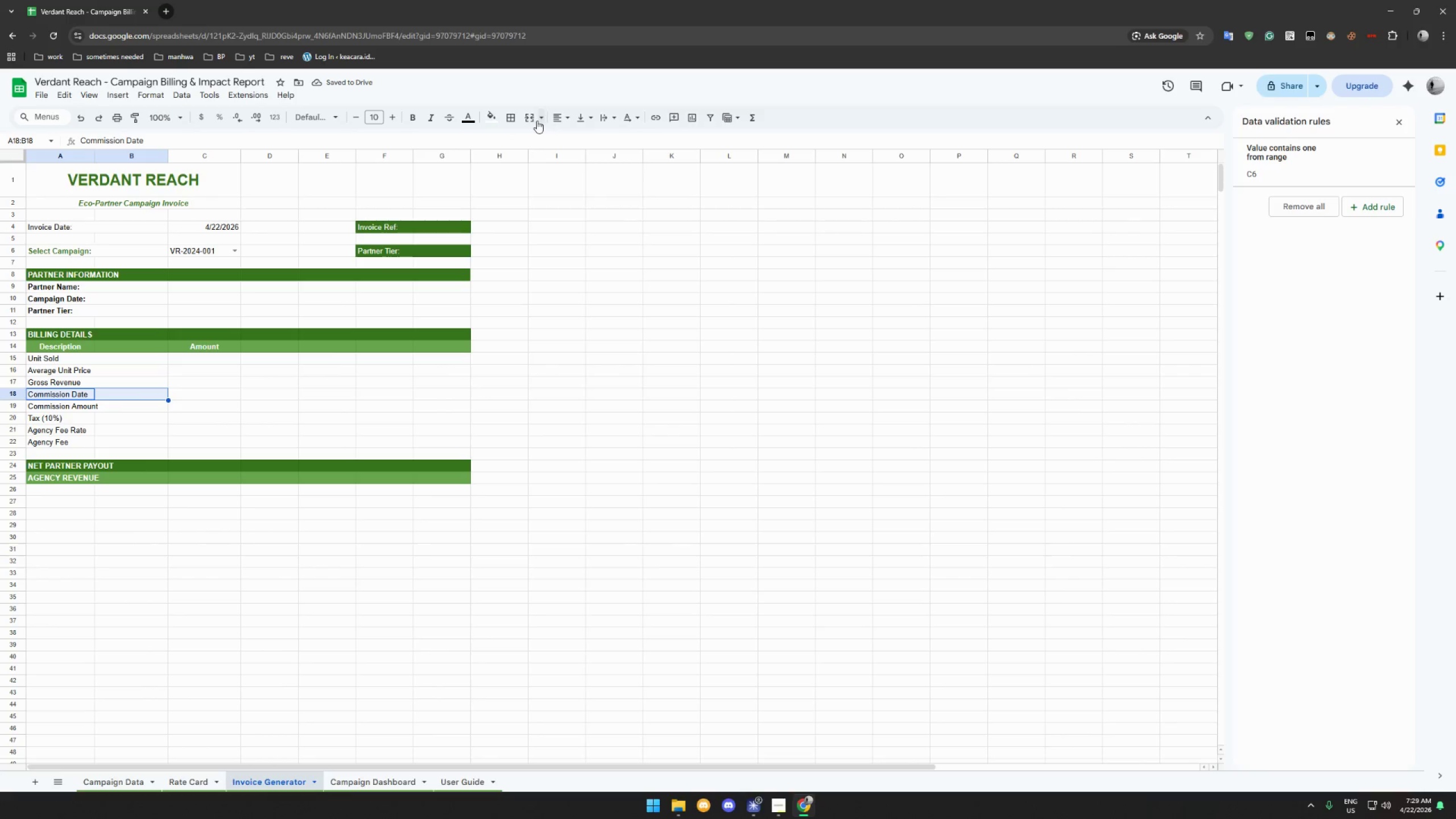 
left_click([532, 118])
 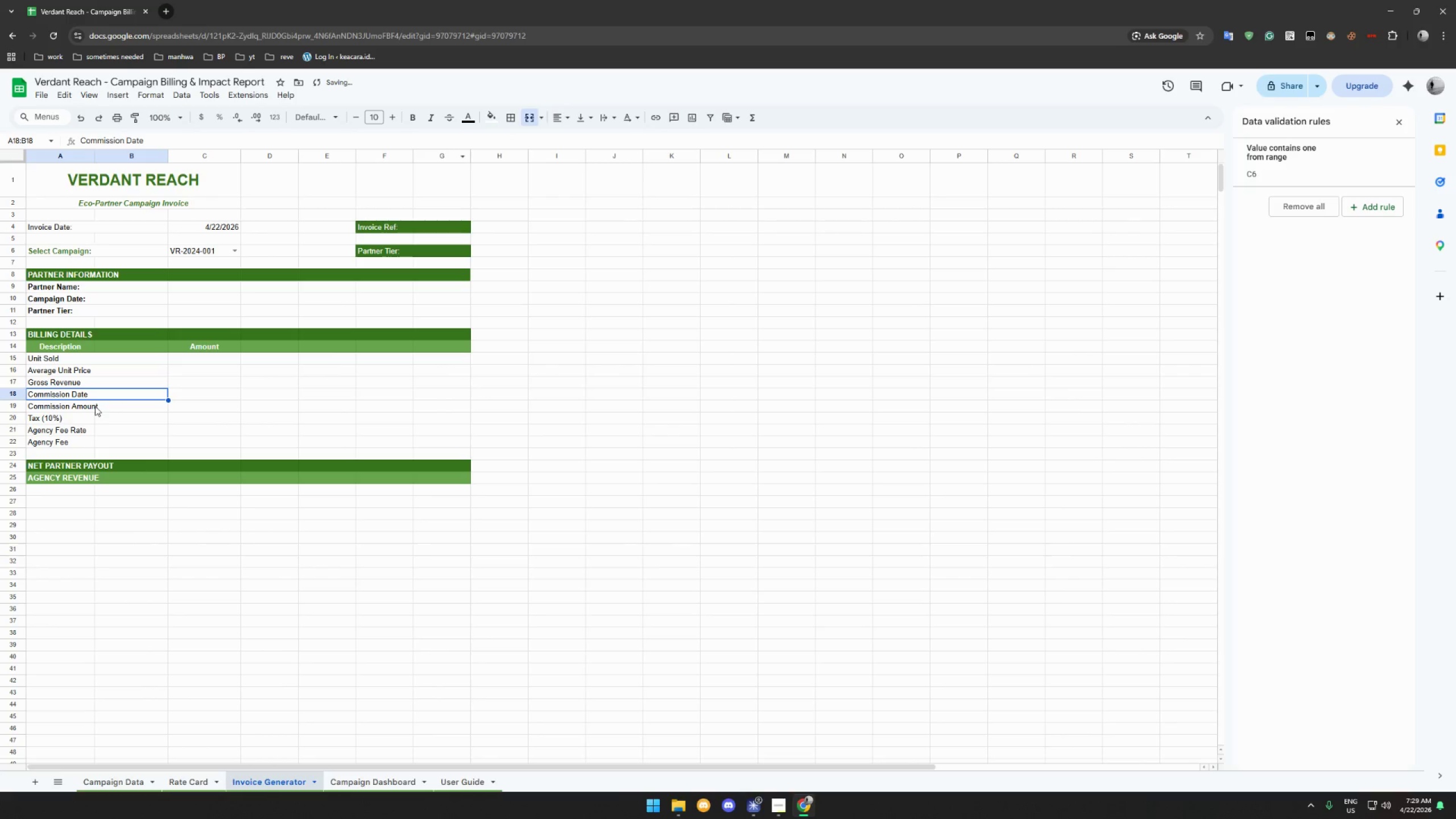 
left_click_drag(start_coordinate=[93, 407], to_coordinate=[112, 408])
 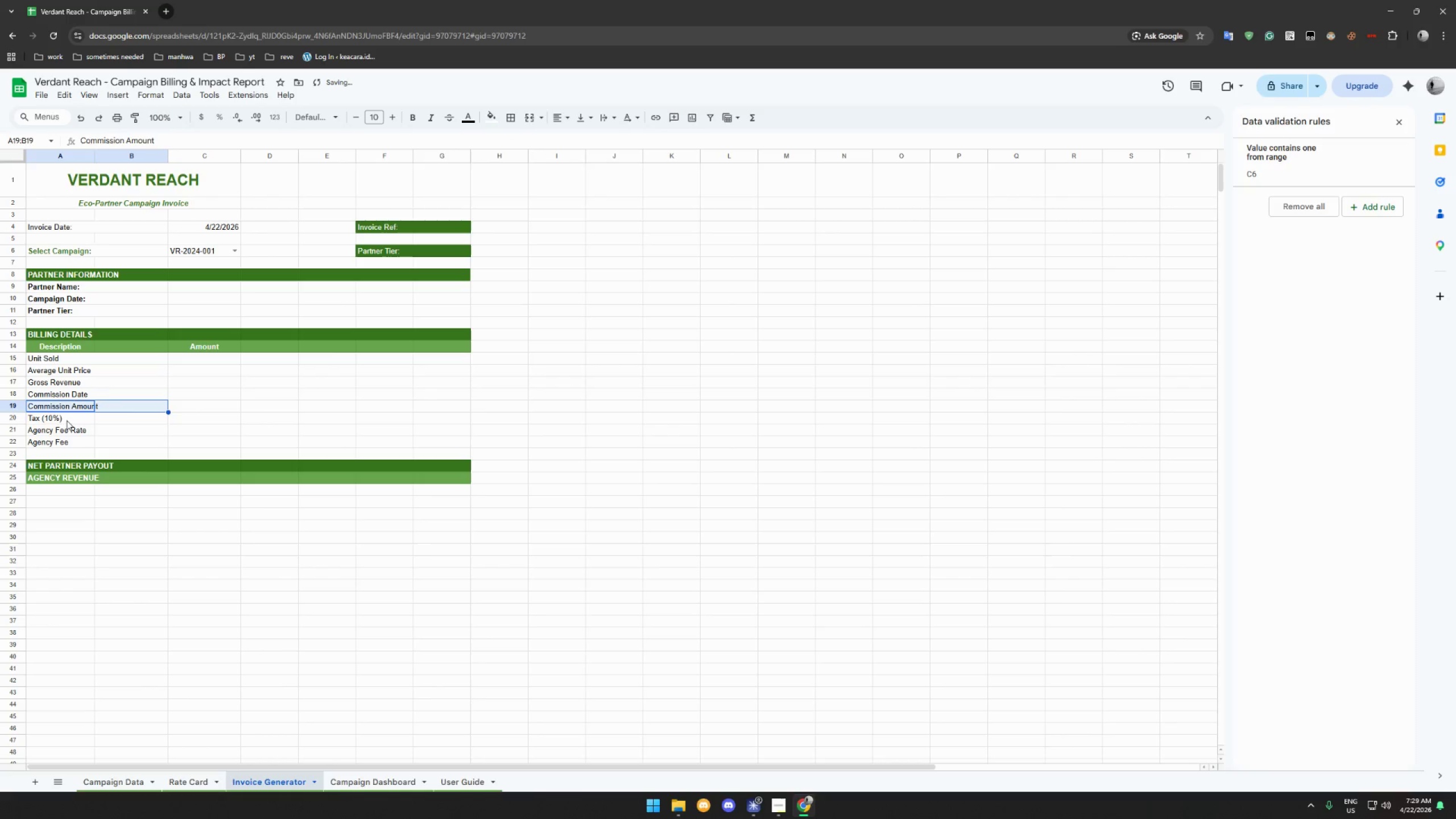 
left_click_drag(start_coordinate=[66, 420], to_coordinate=[129, 424])
 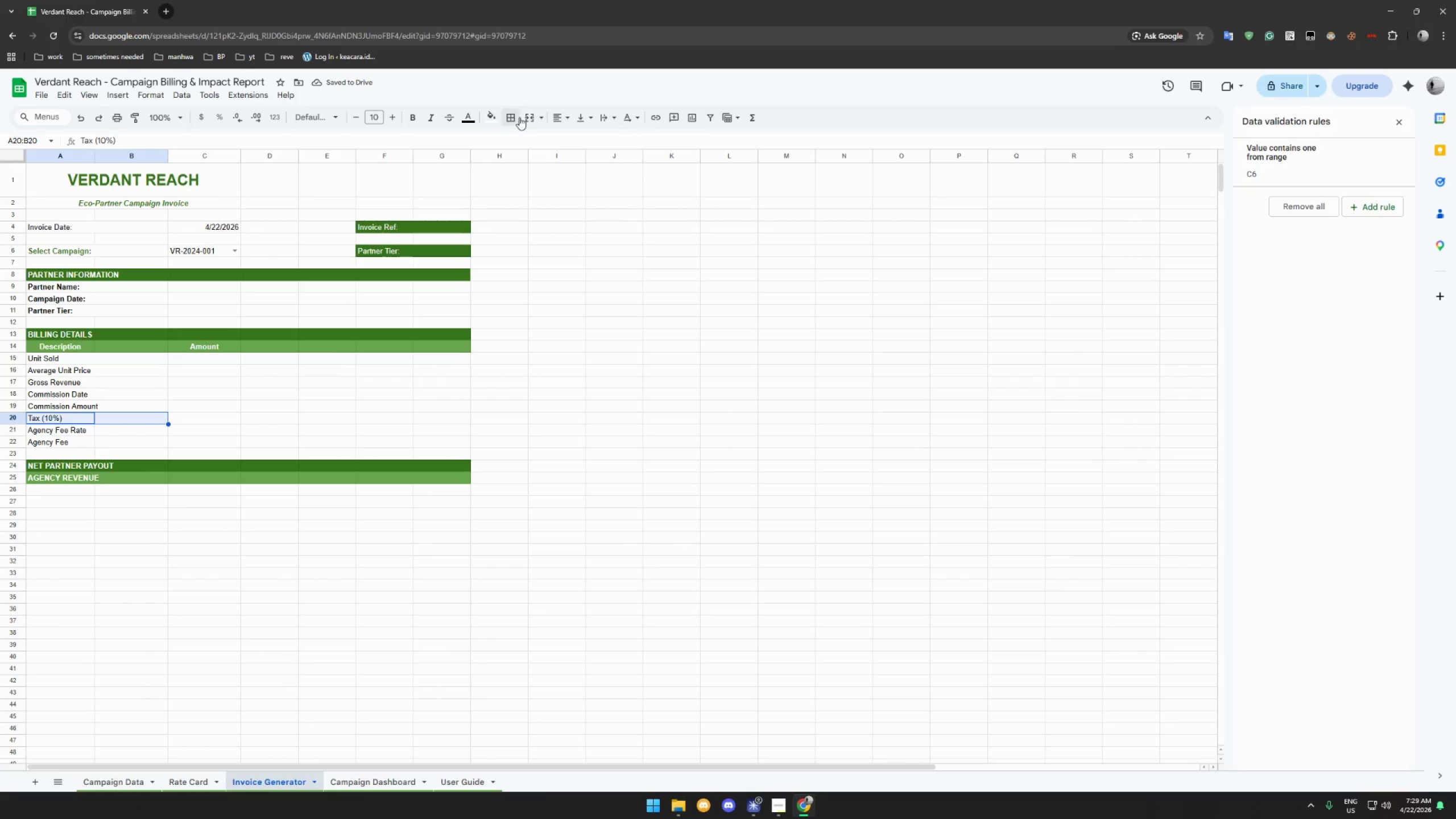 
left_click([526, 115])
 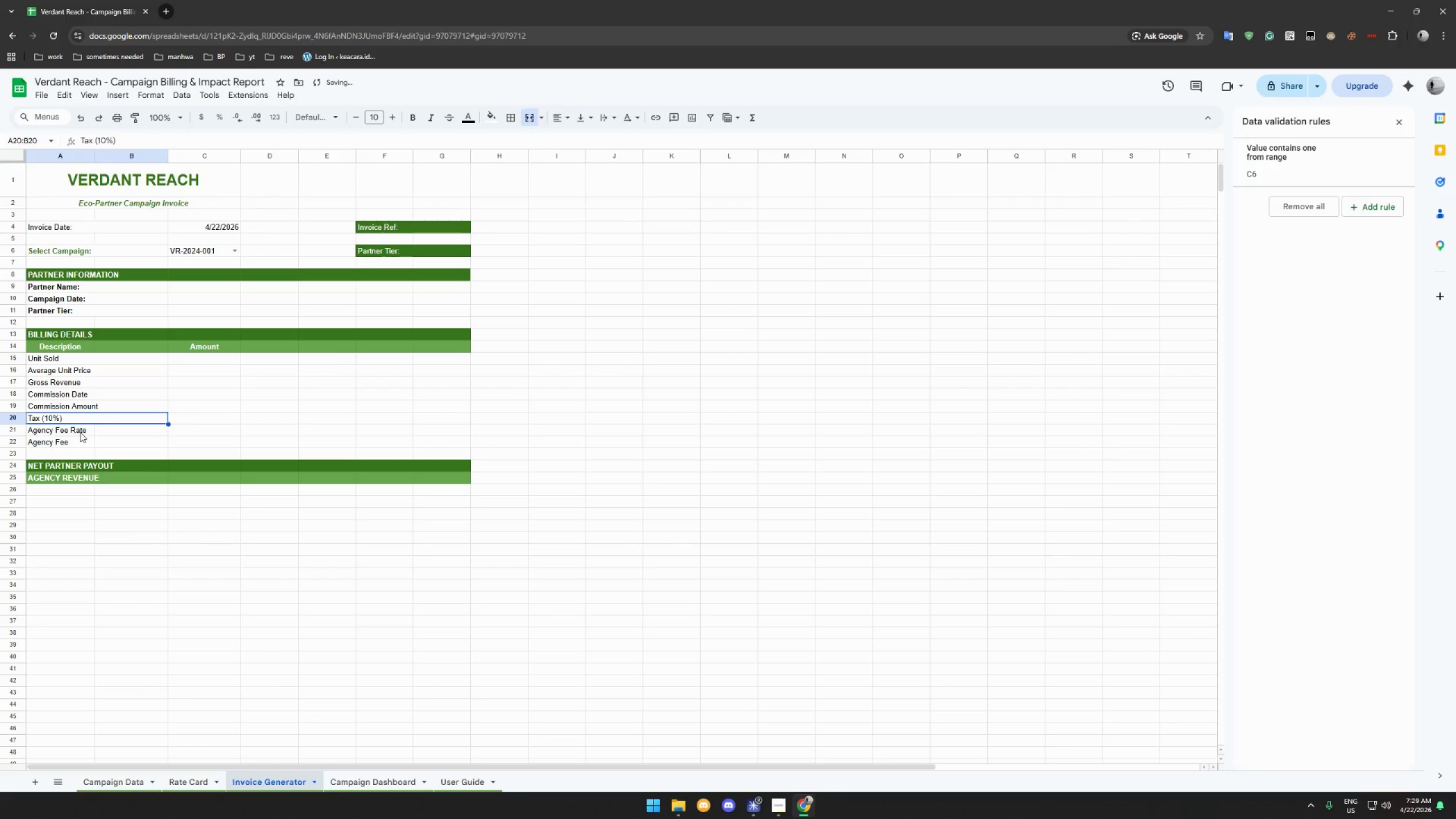 
left_click_drag(start_coordinate=[80, 432], to_coordinate=[110, 432])
 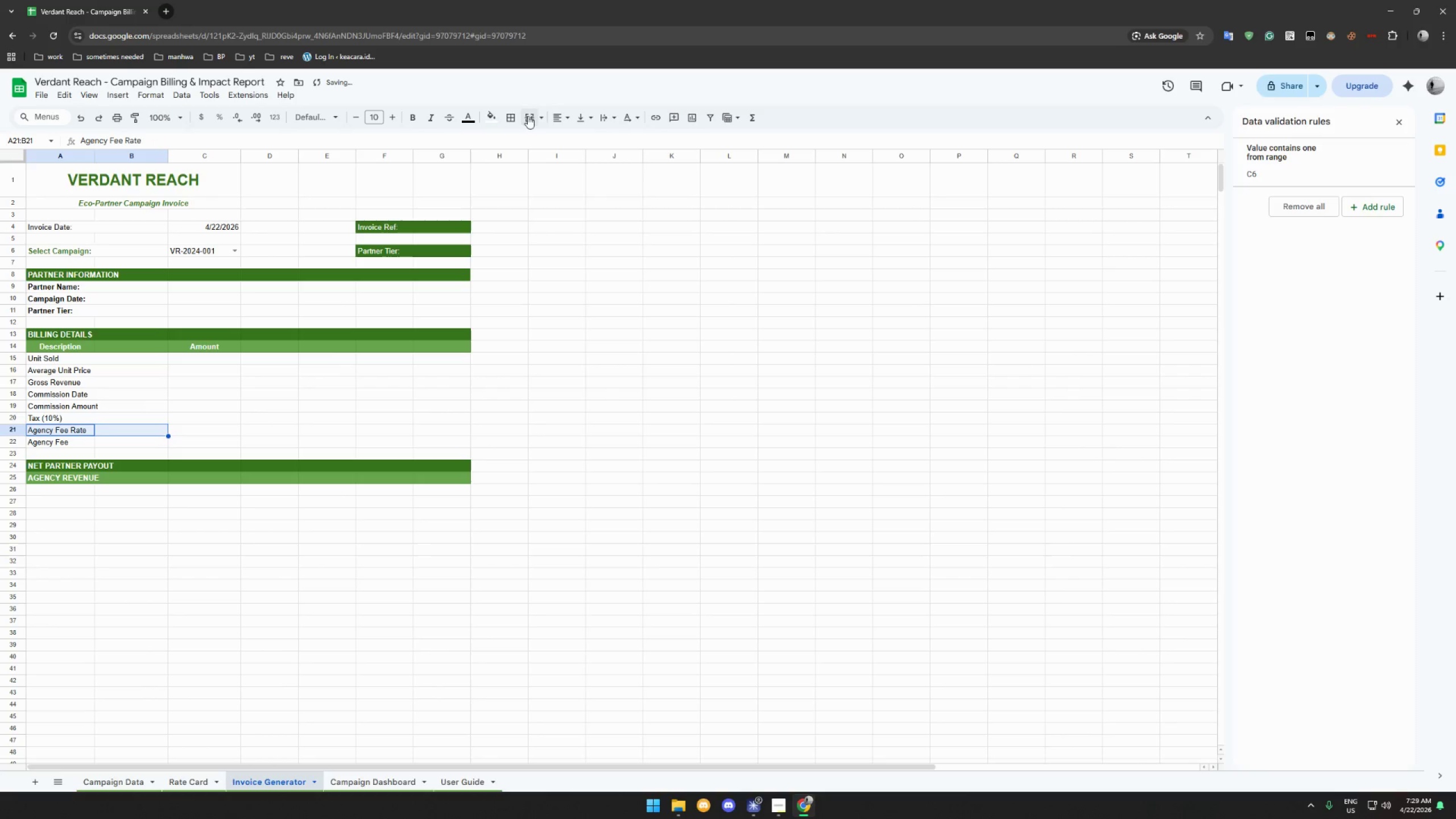 
left_click([529, 116])
 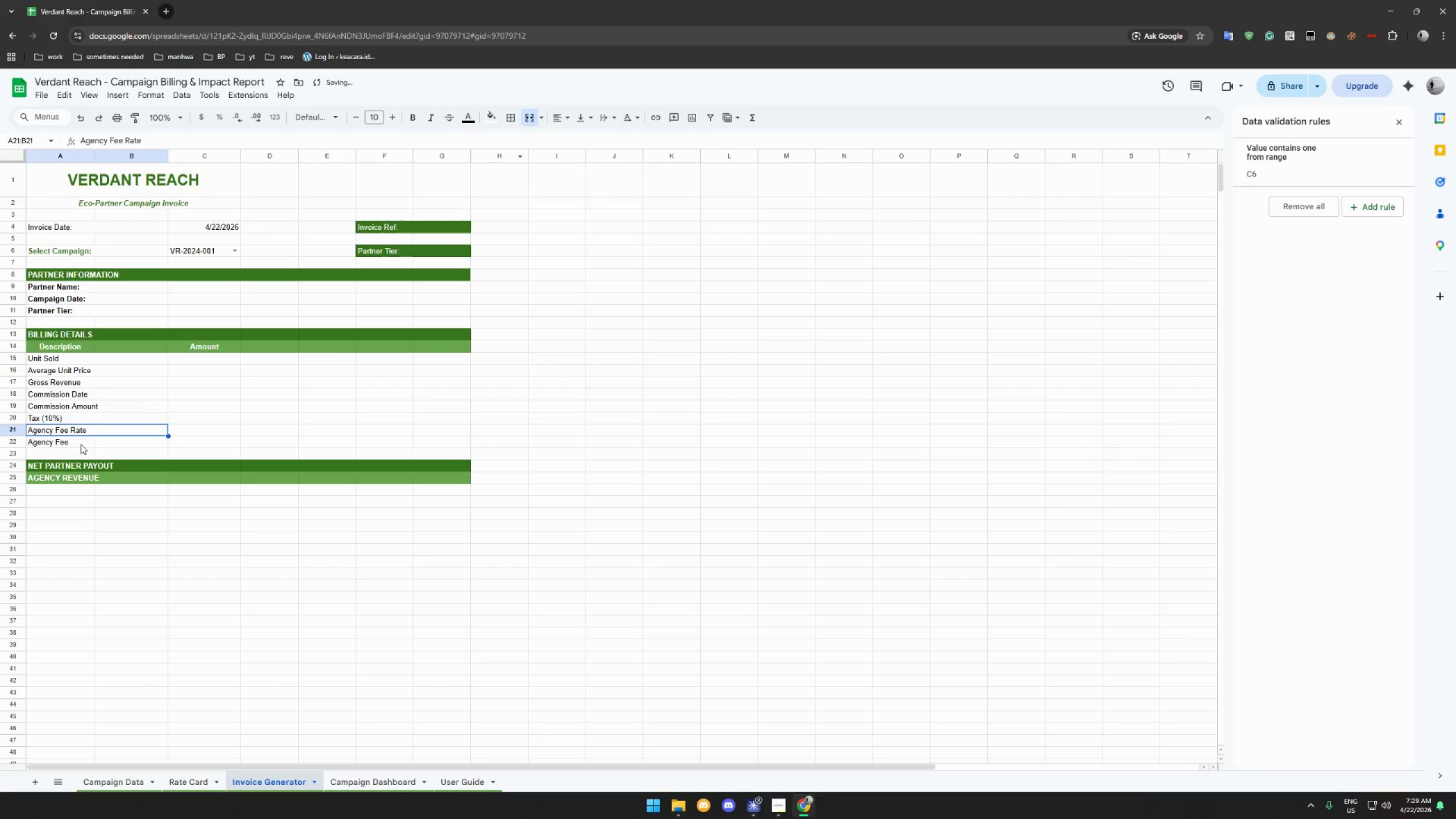 
left_click_drag(start_coordinate=[80, 444], to_coordinate=[122, 446])
 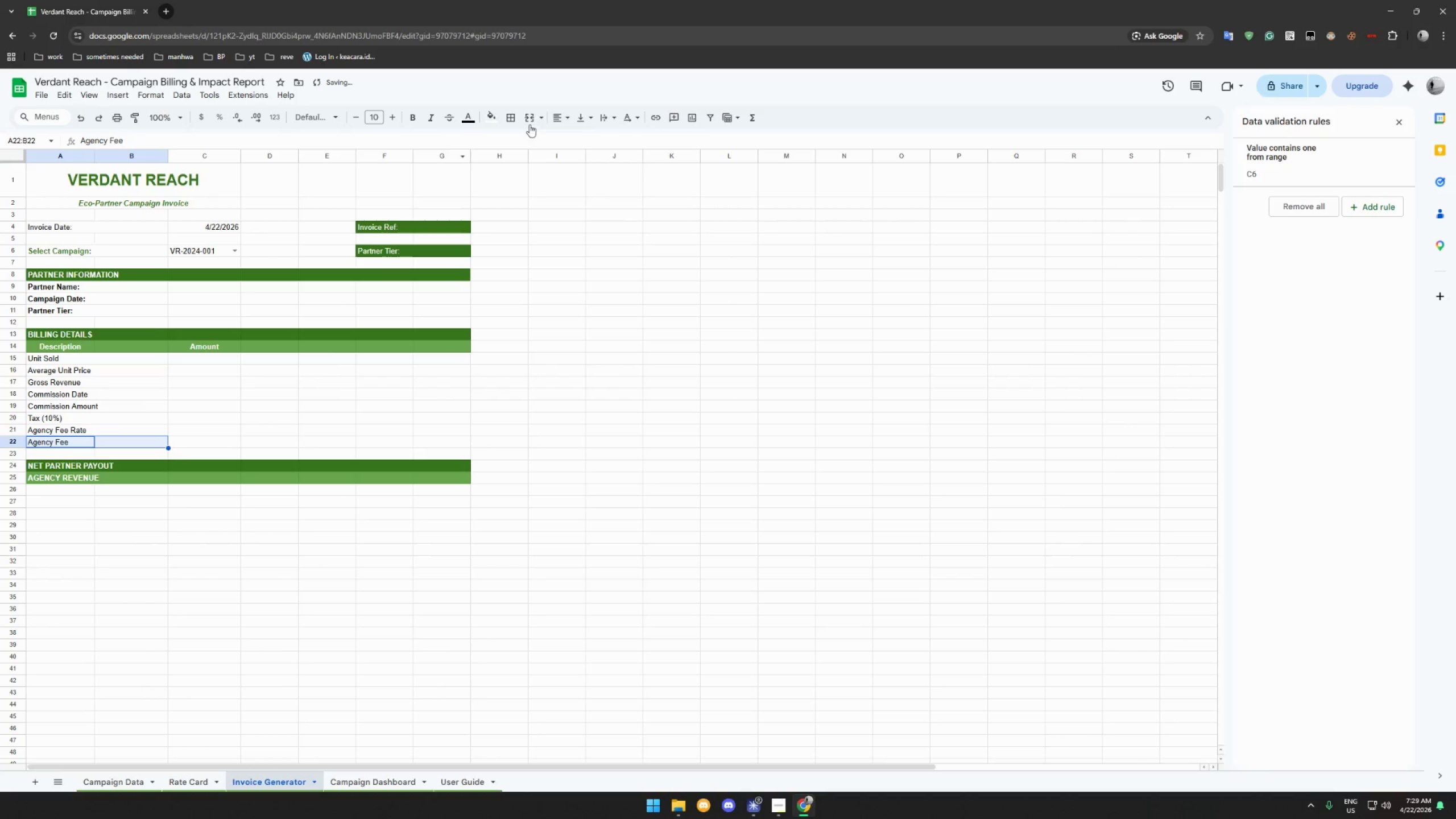 
left_click([530, 117])
 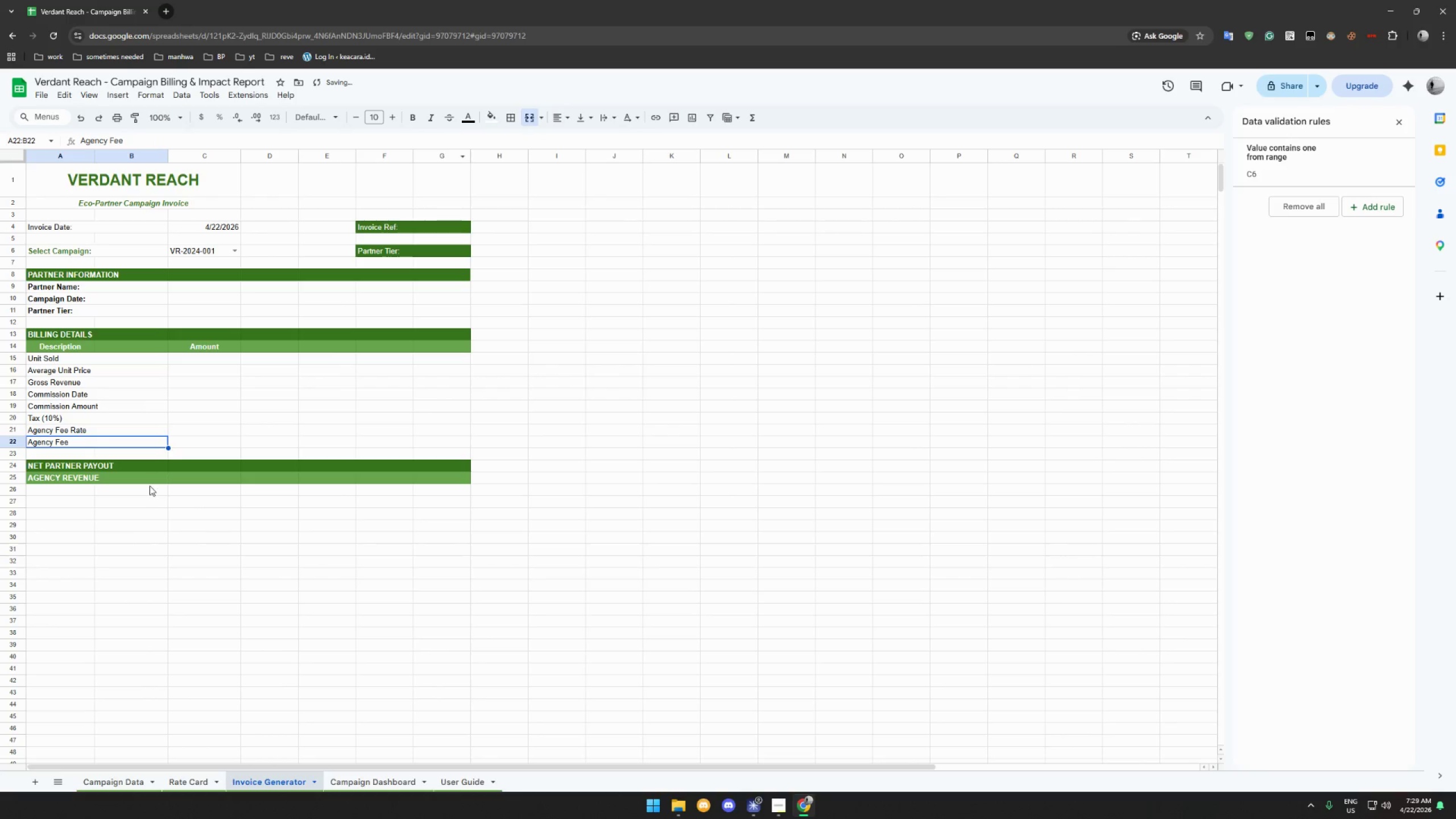 
left_click([148, 489])
 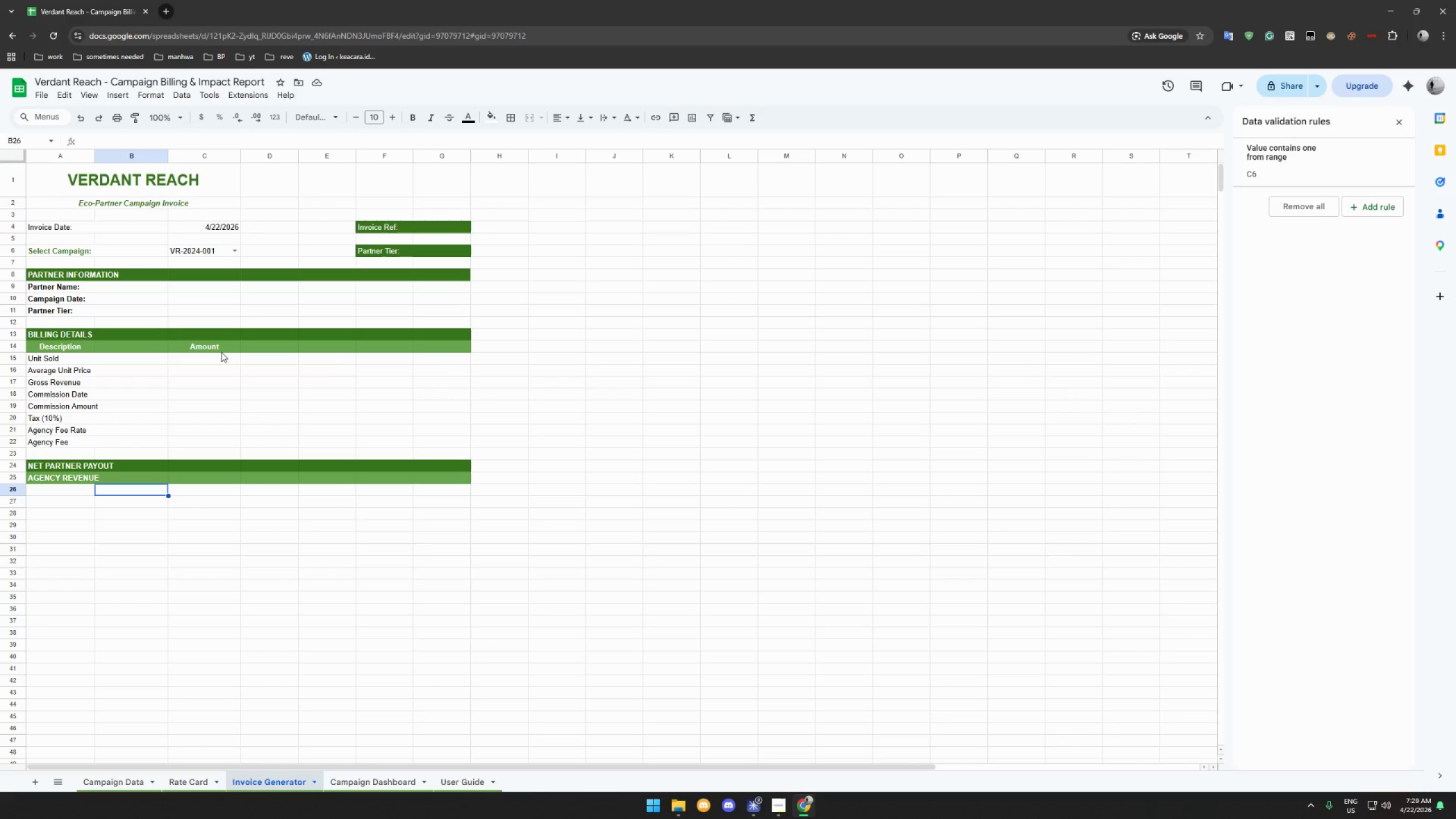 
wait(12.57)
 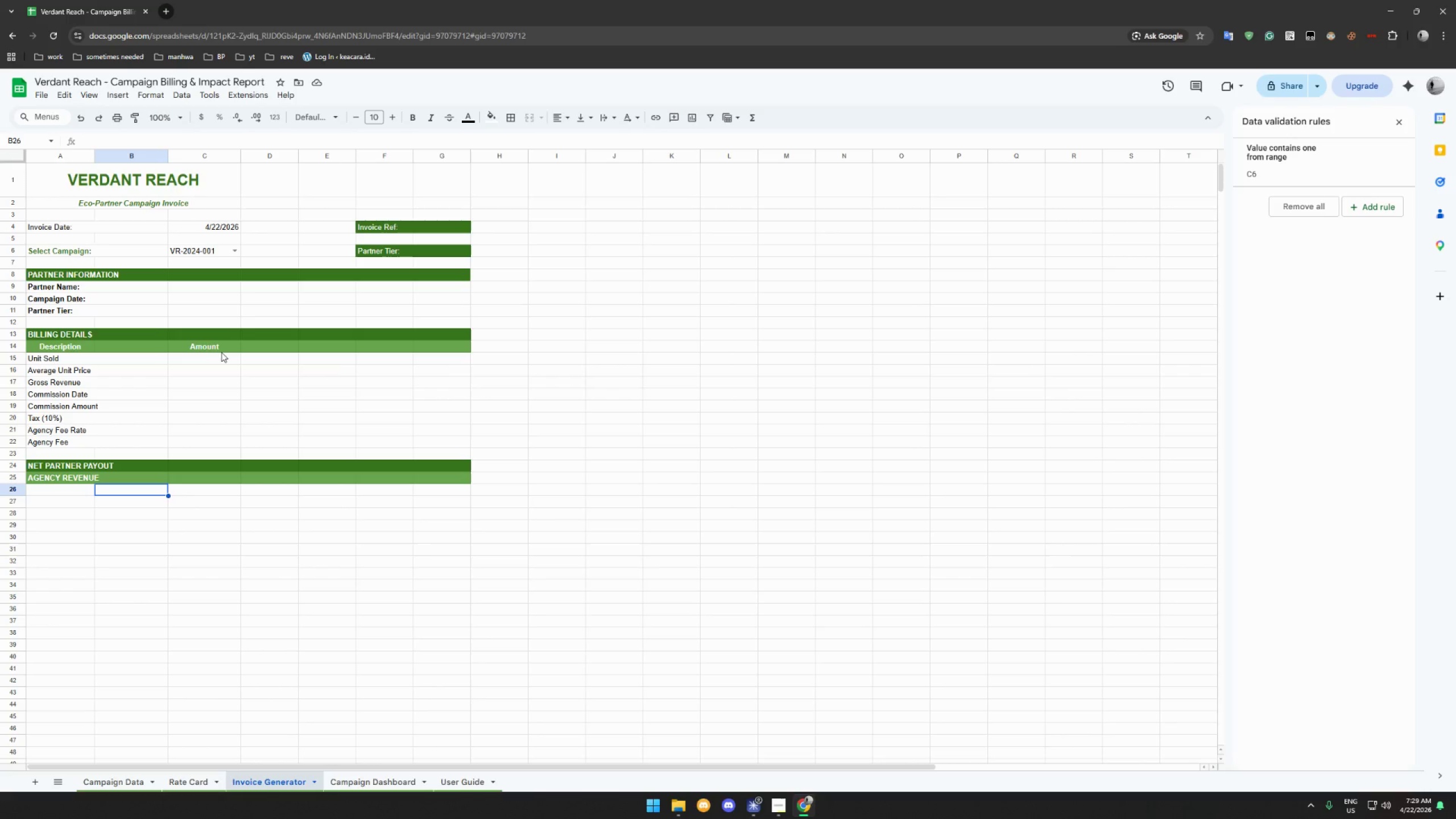 
left_click_drag(start_coordinate=[88, 361], to_coordinate=[90, 439])
 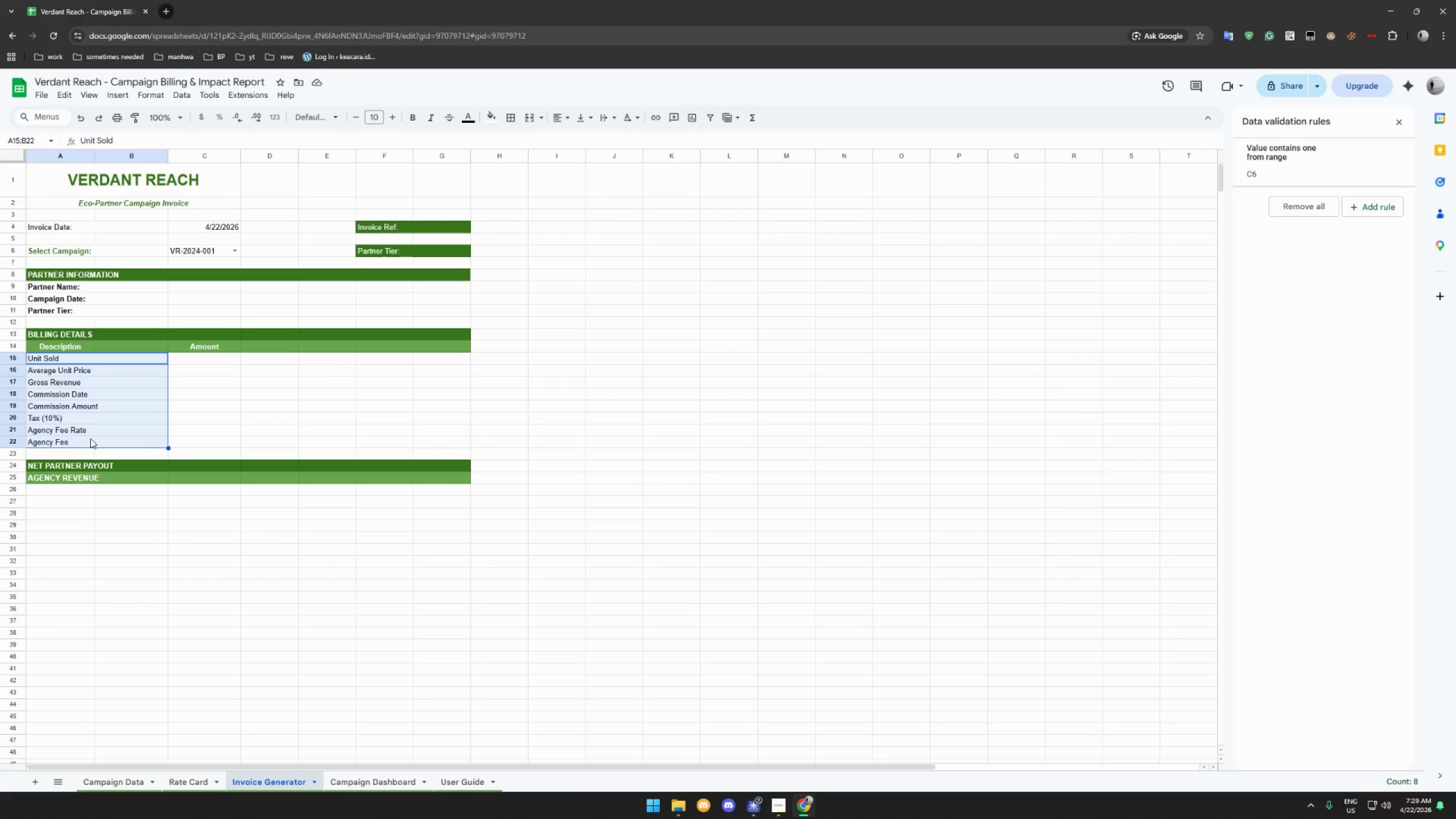 
key(Control+B)
 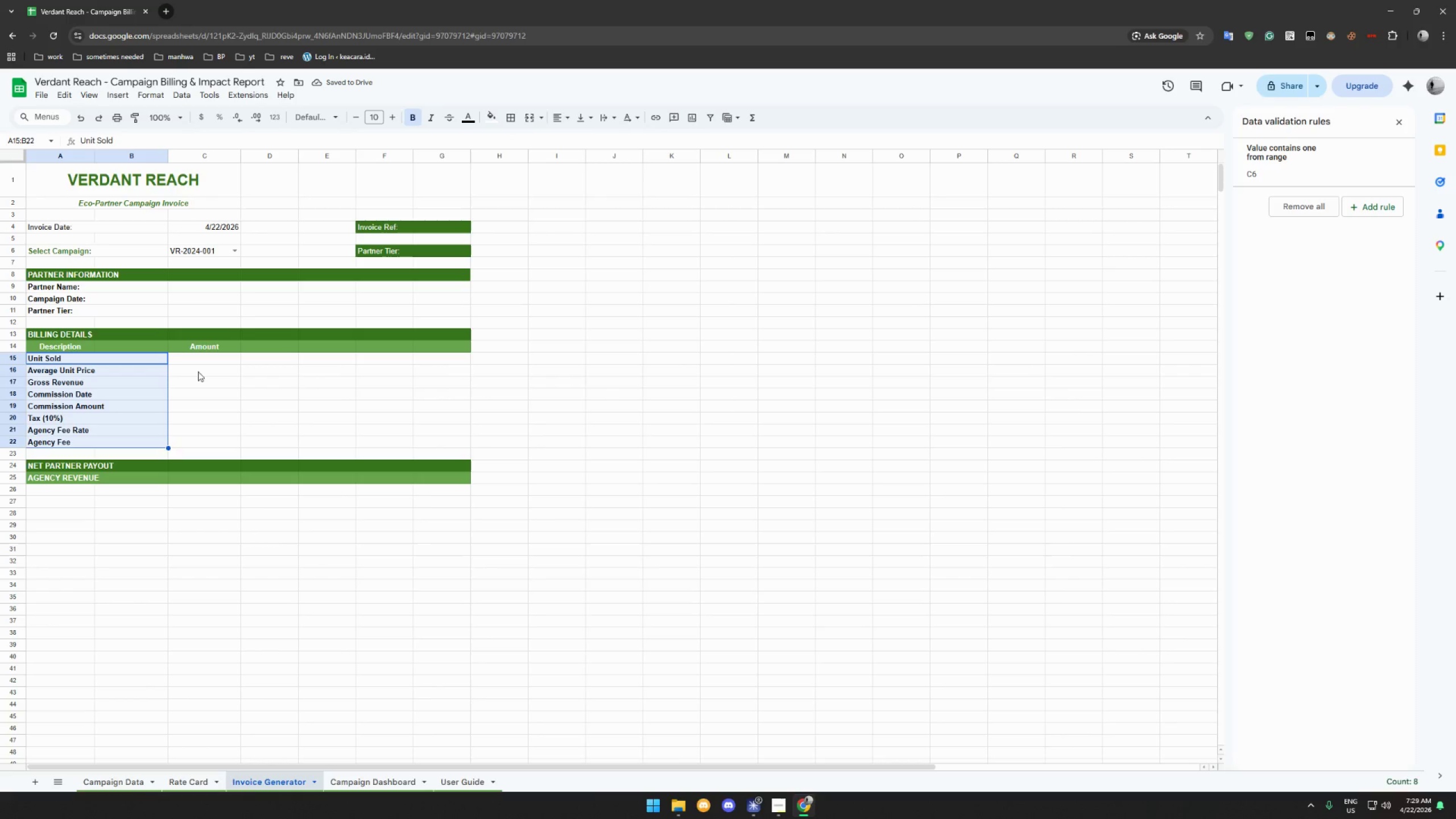 
left_click([222, 362])
 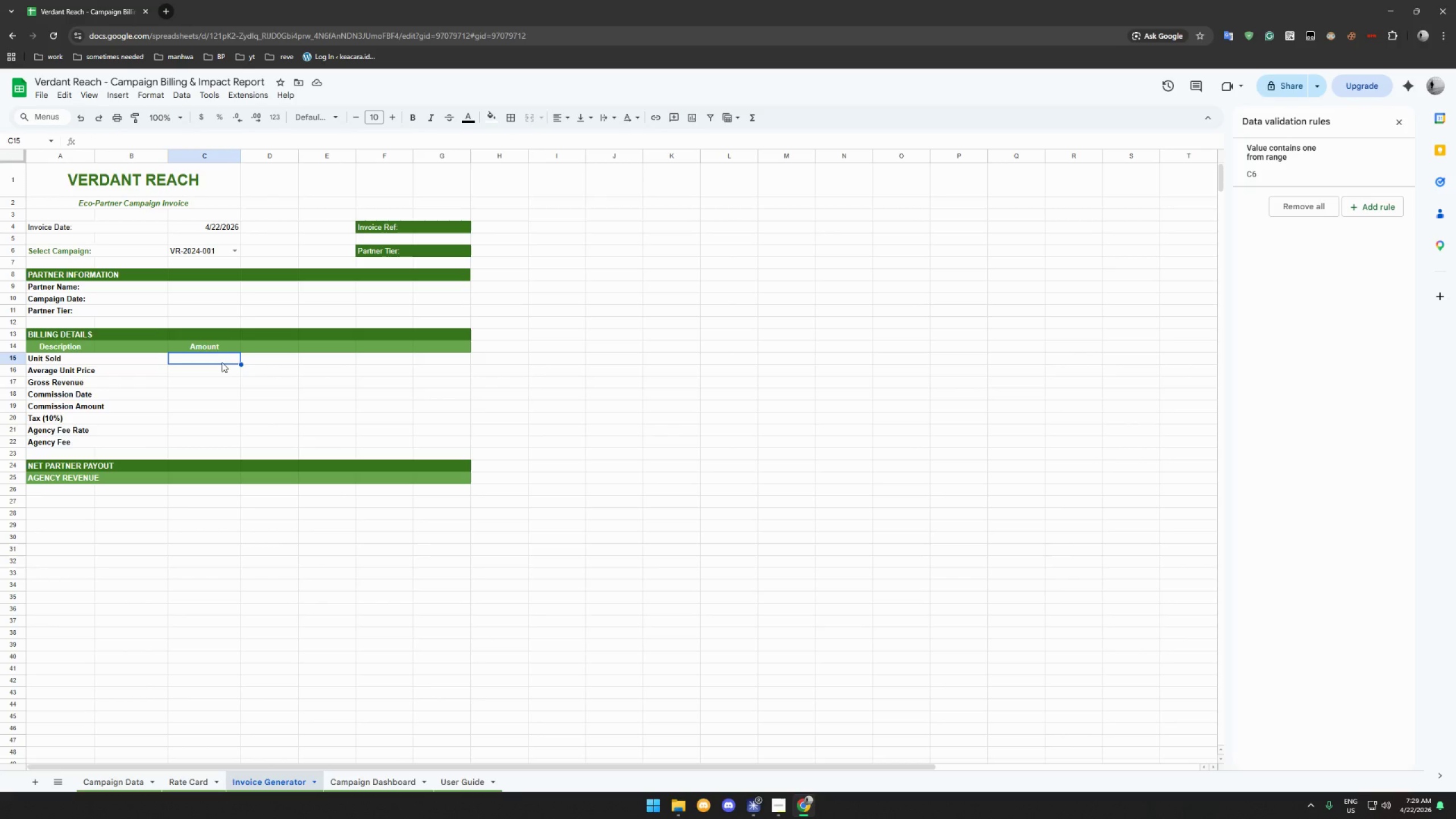 
wait(11.17)
 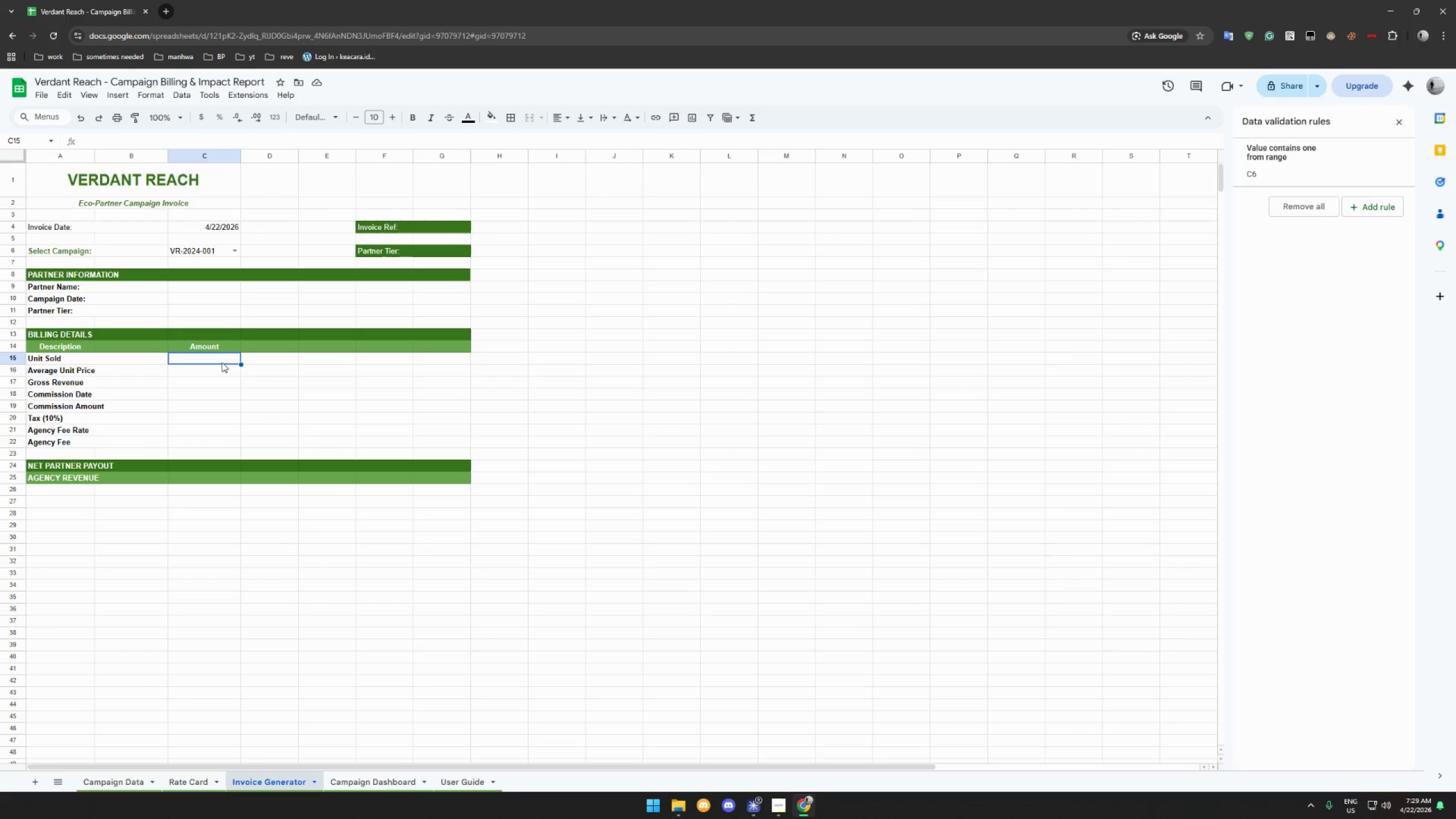 
left_click([207, 464])
 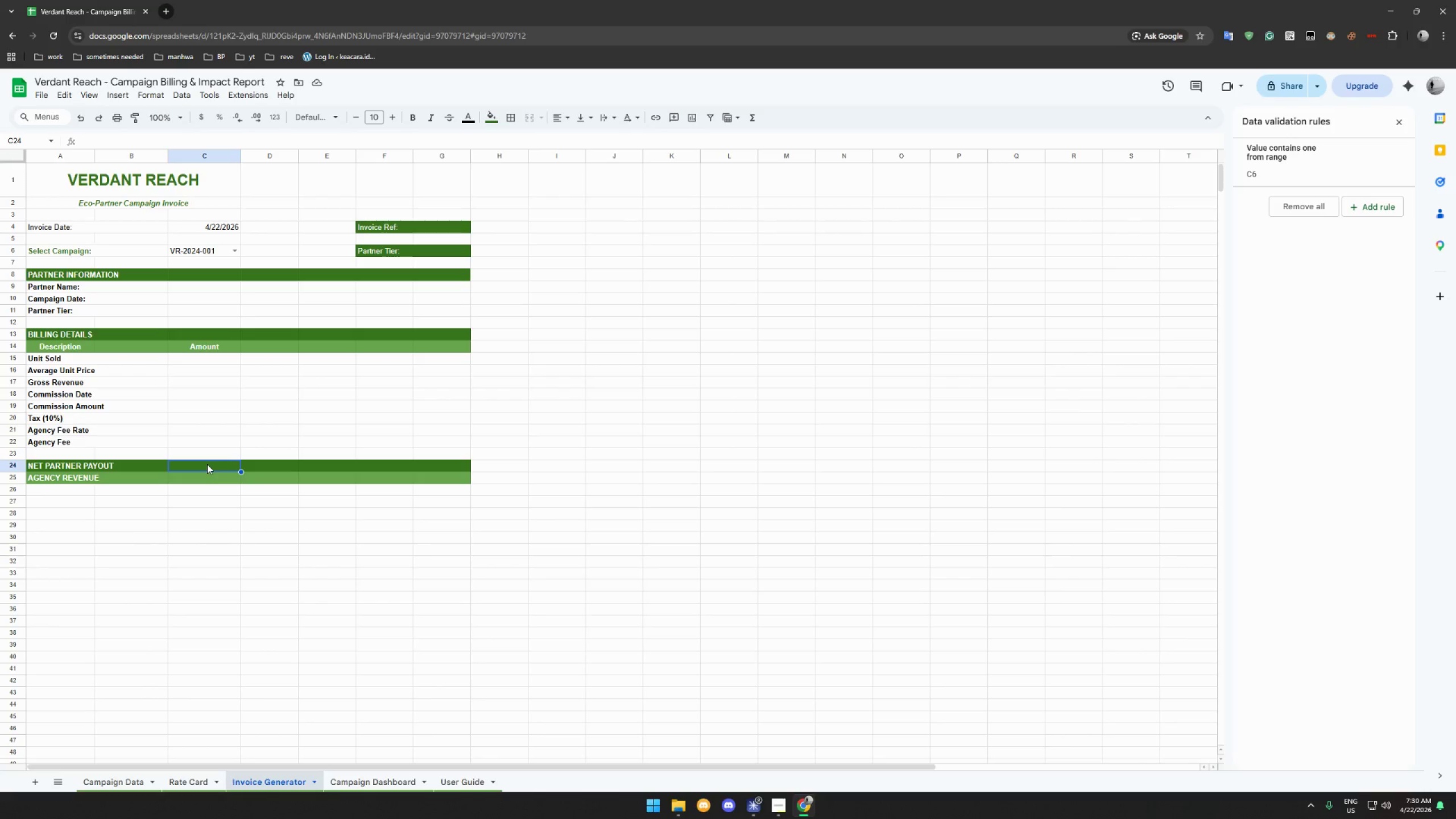 
type(=iferror(b)
 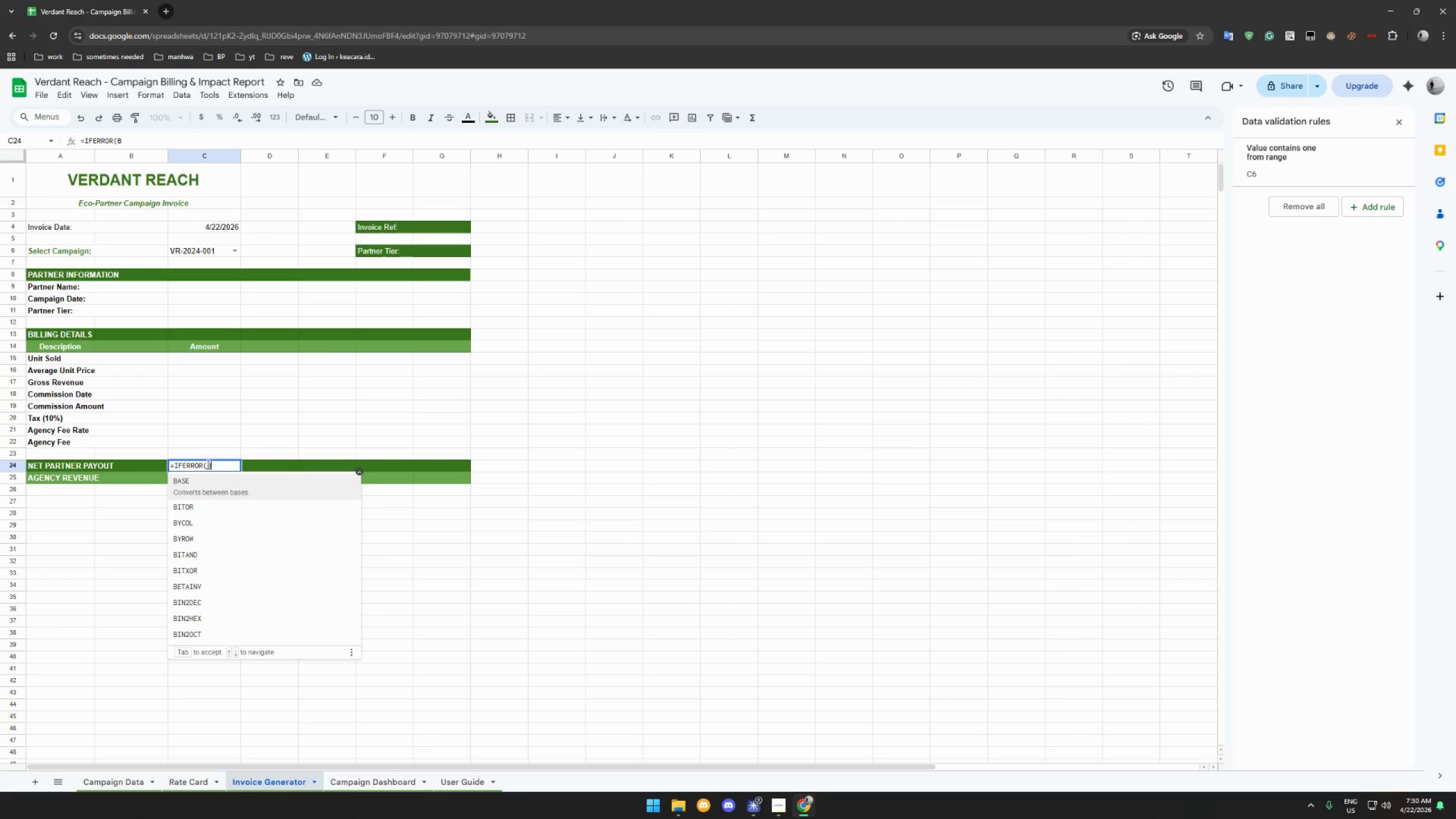 
wait(10.81)
 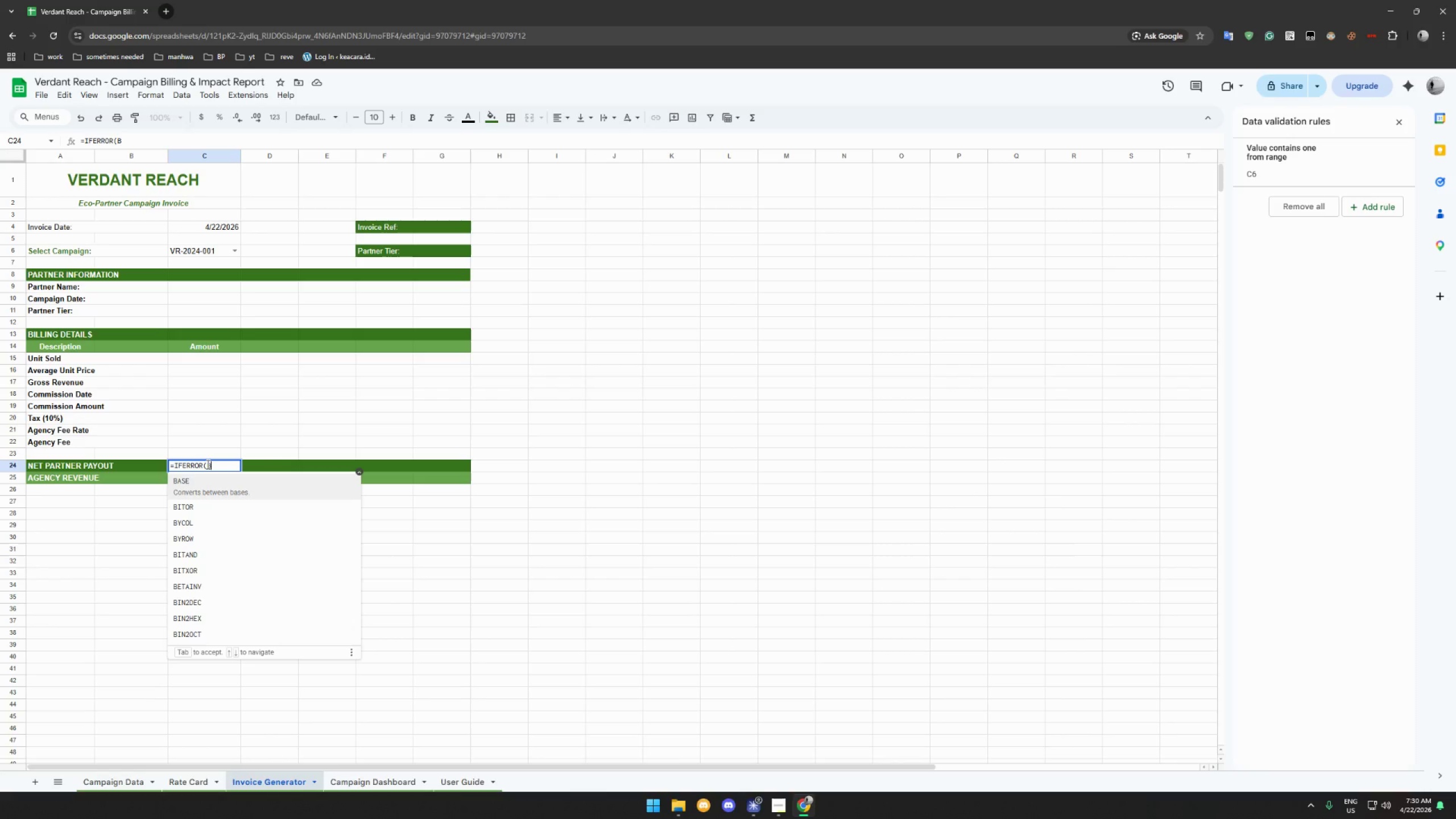 
key(Backspace)
 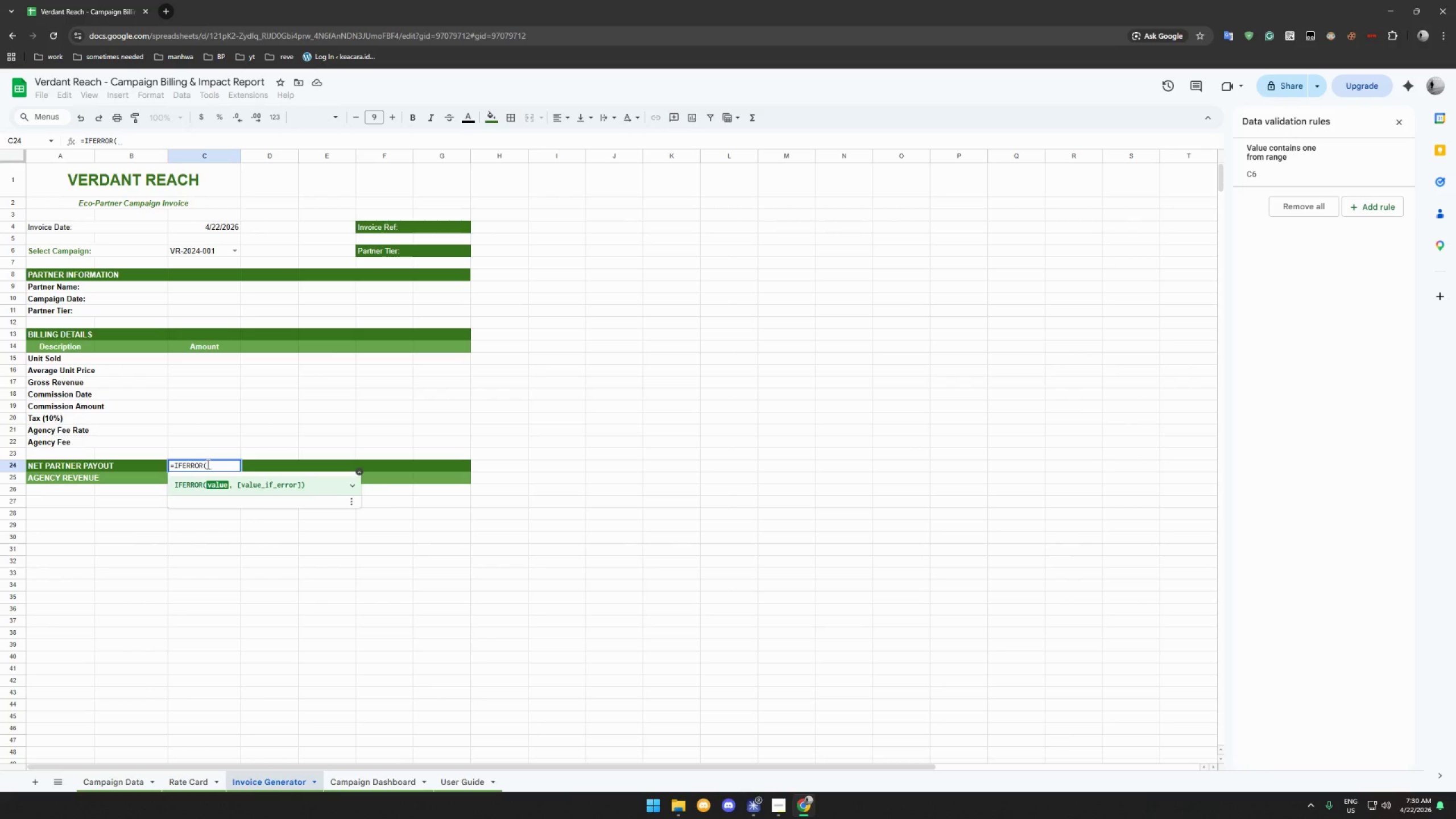 
wait(13.1)
 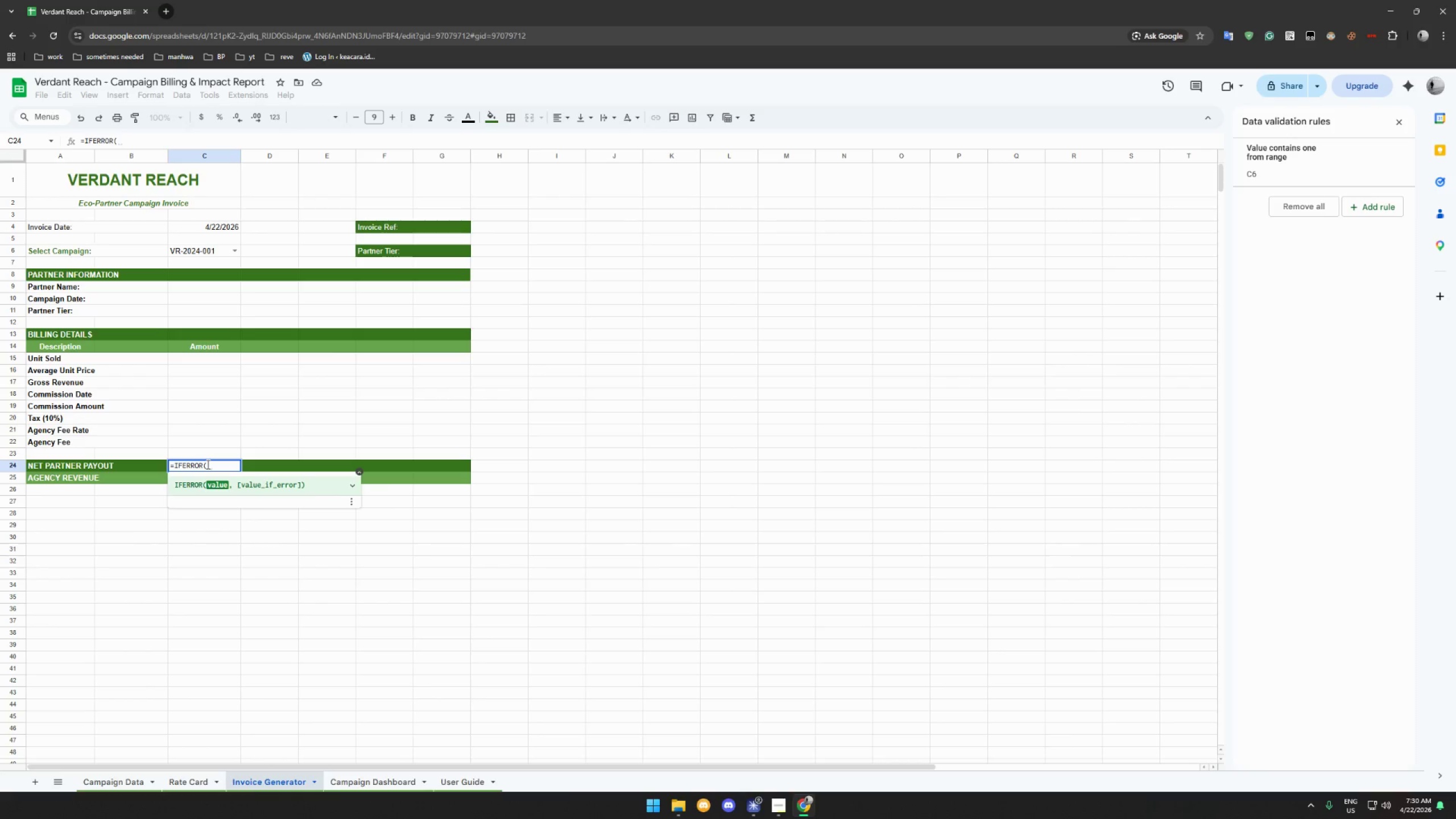 
type(c19-c29)
key(Backspace)
type(0)
 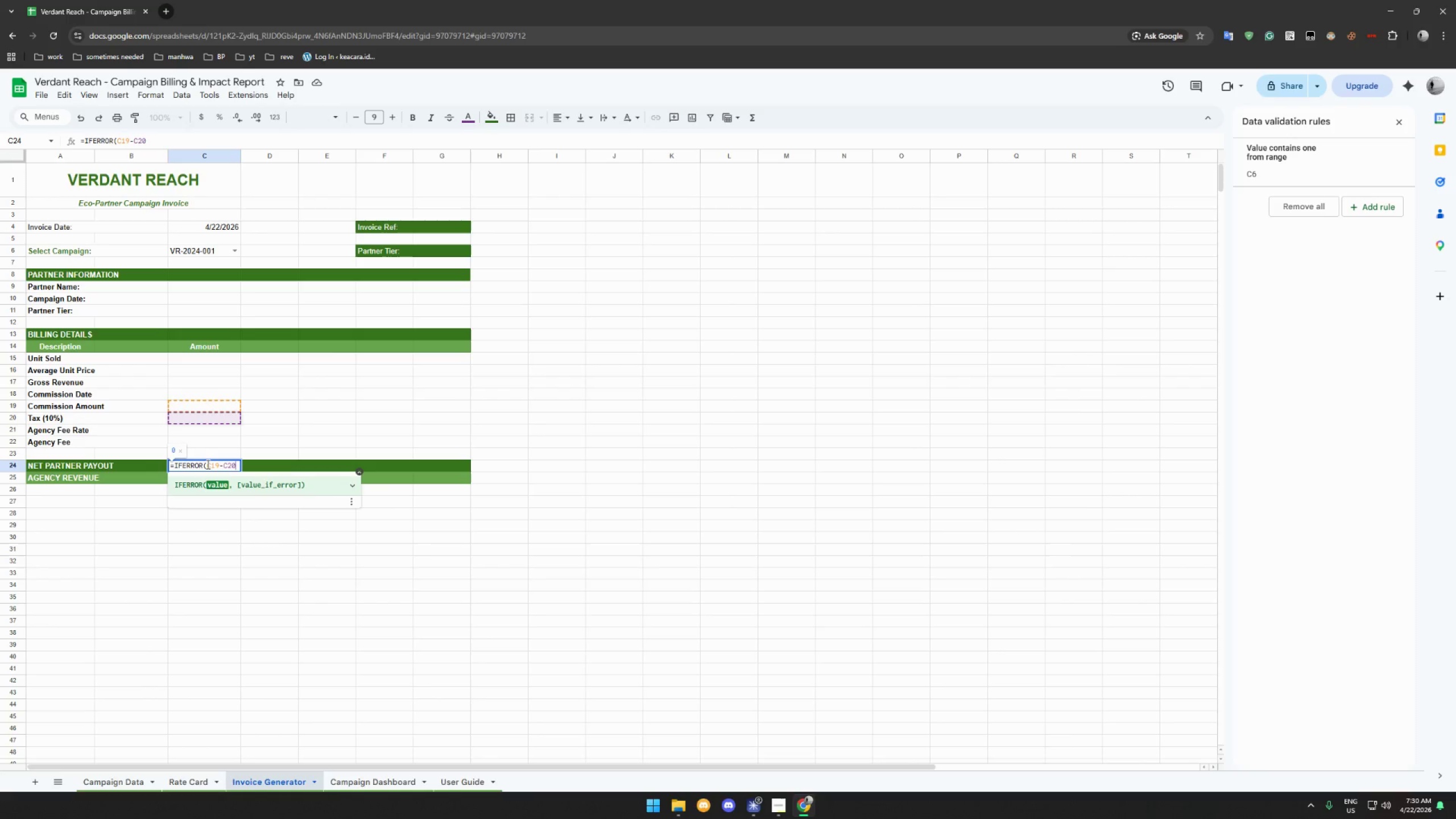 
key(Comma)
 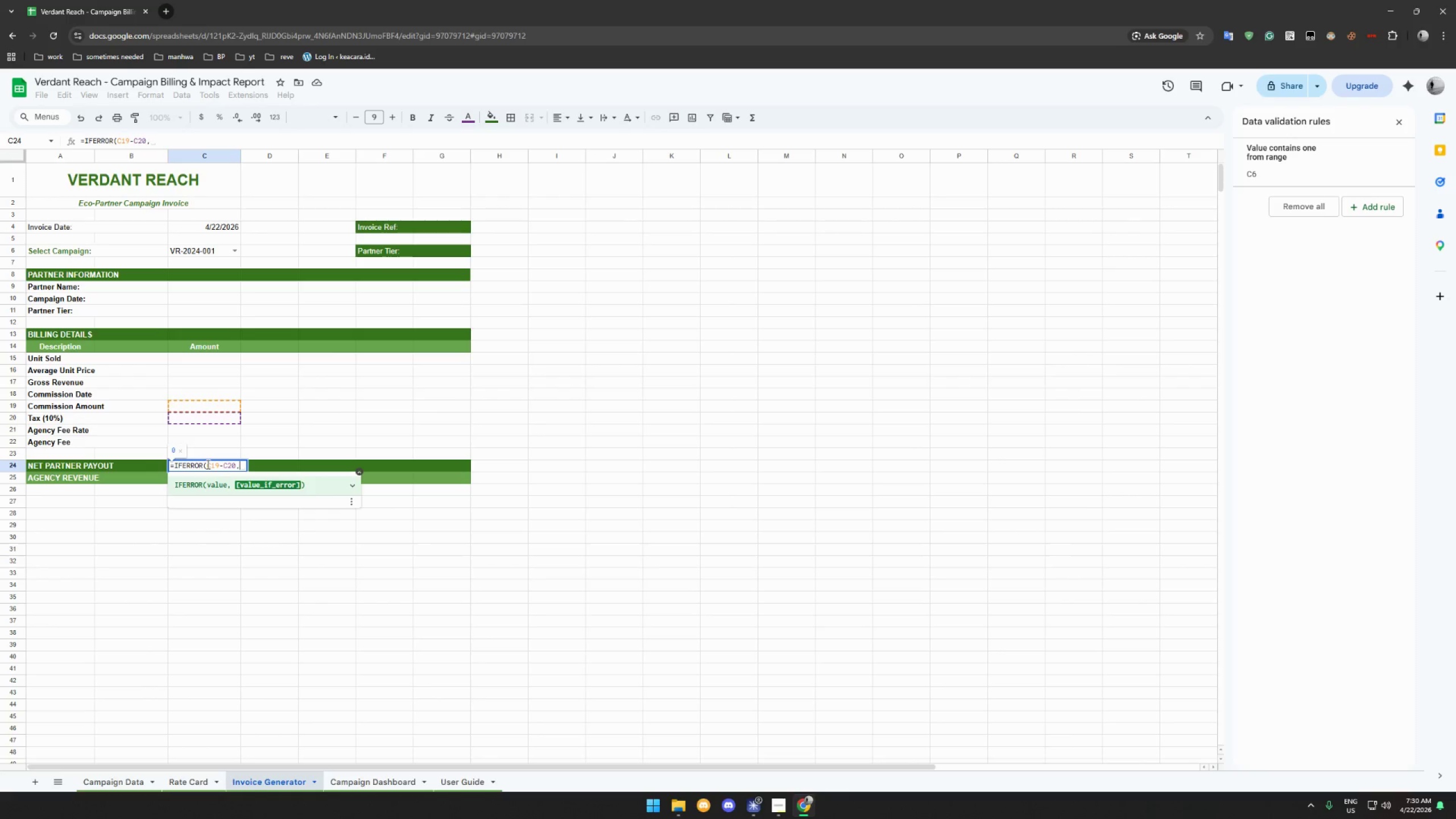 
key(Shift+Quote)
 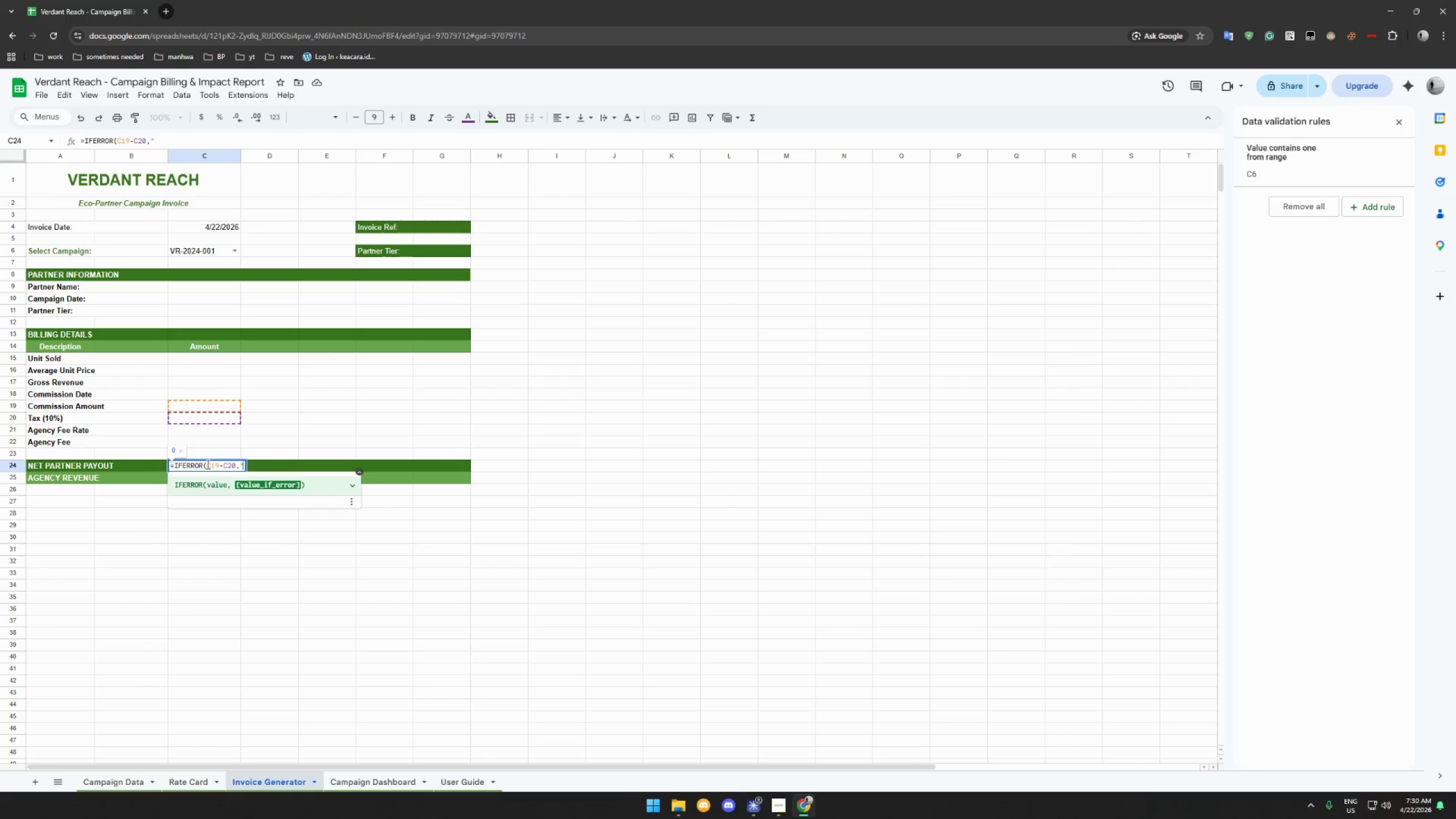 
key(Shift+Quote)
 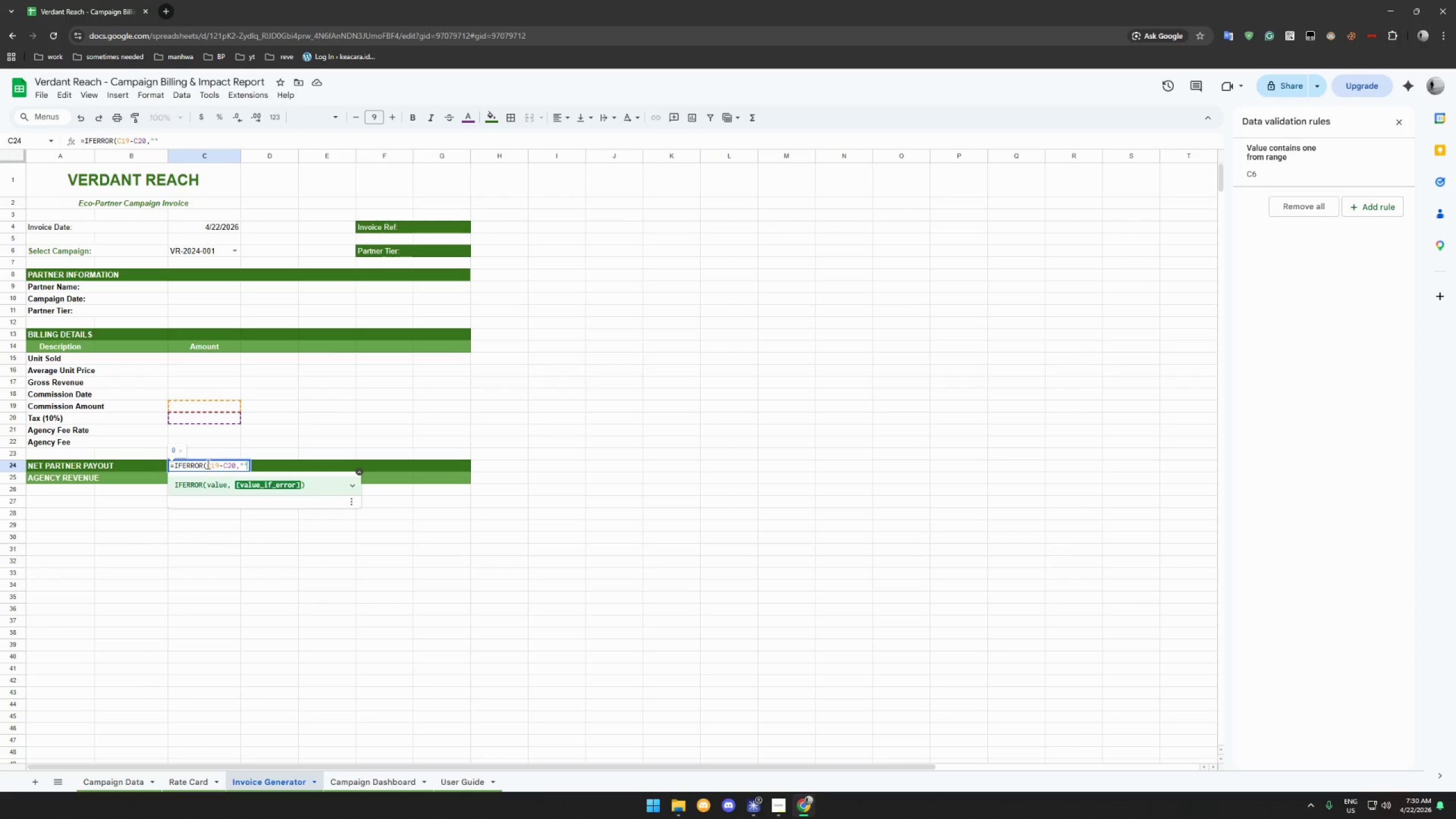 
key(Shift+0)
 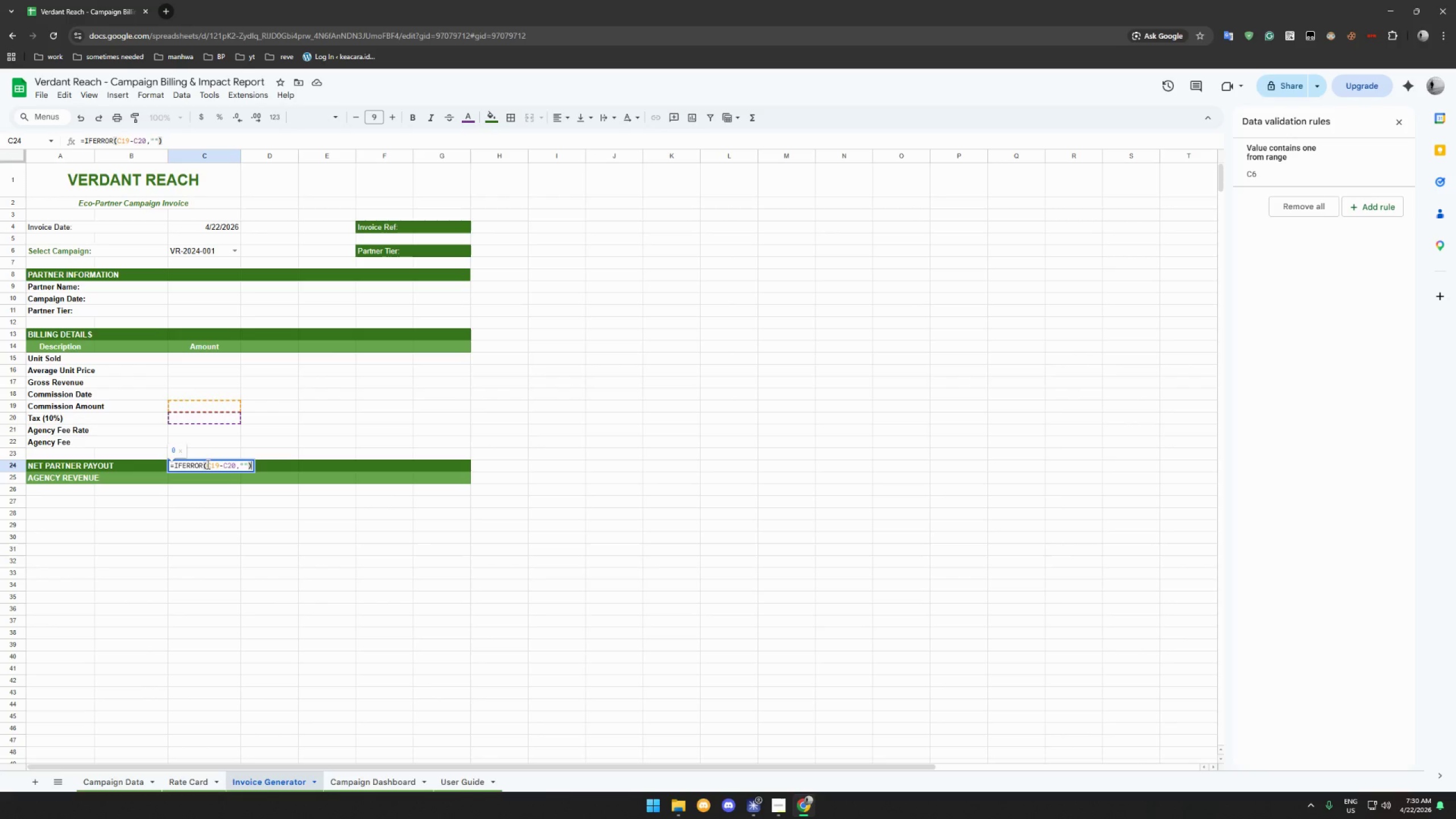 
key(Enter)
 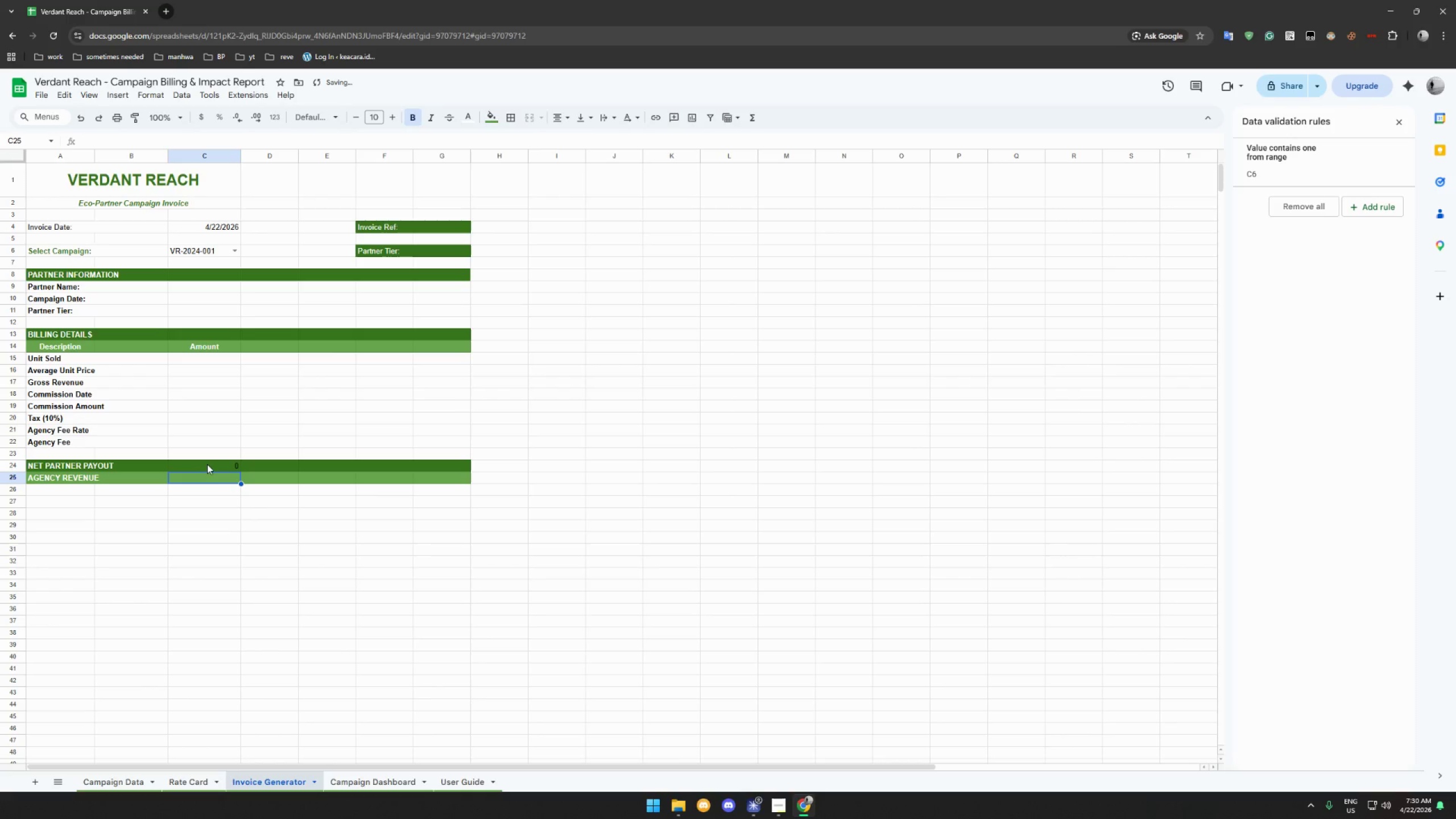 
left_click([207, 464])
 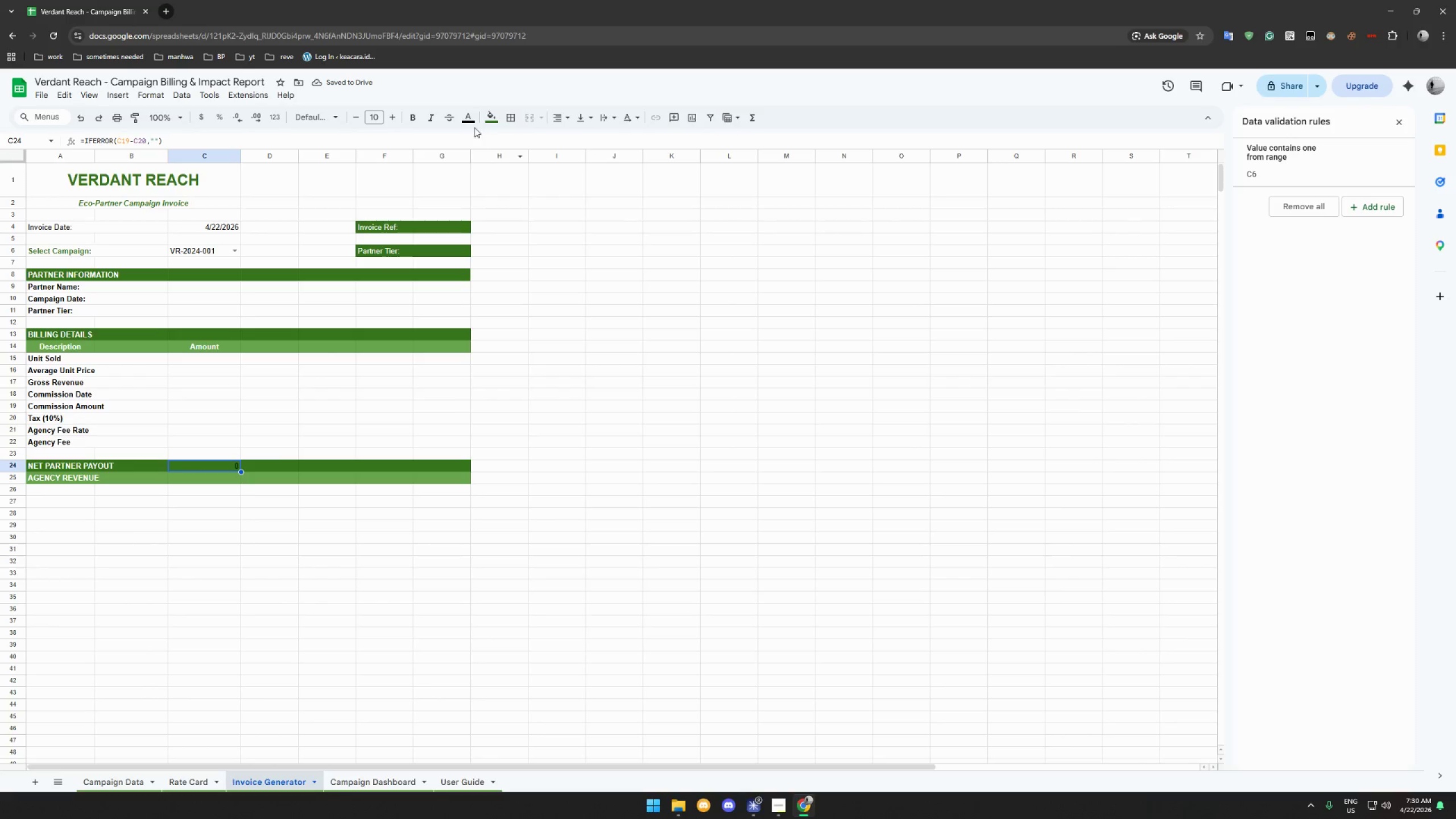 
left_click([470, 123])
 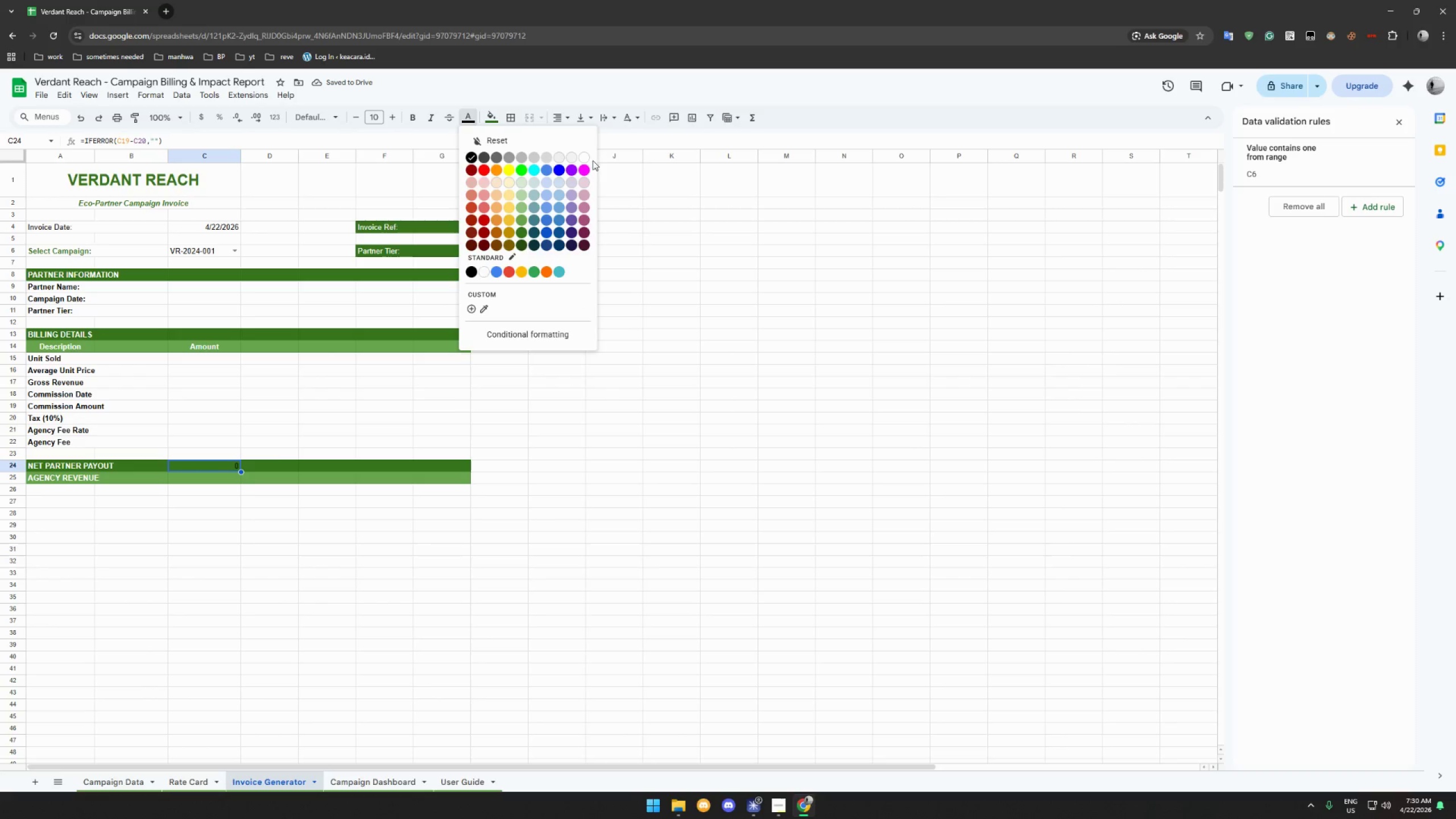 
left_click([584, 156])
 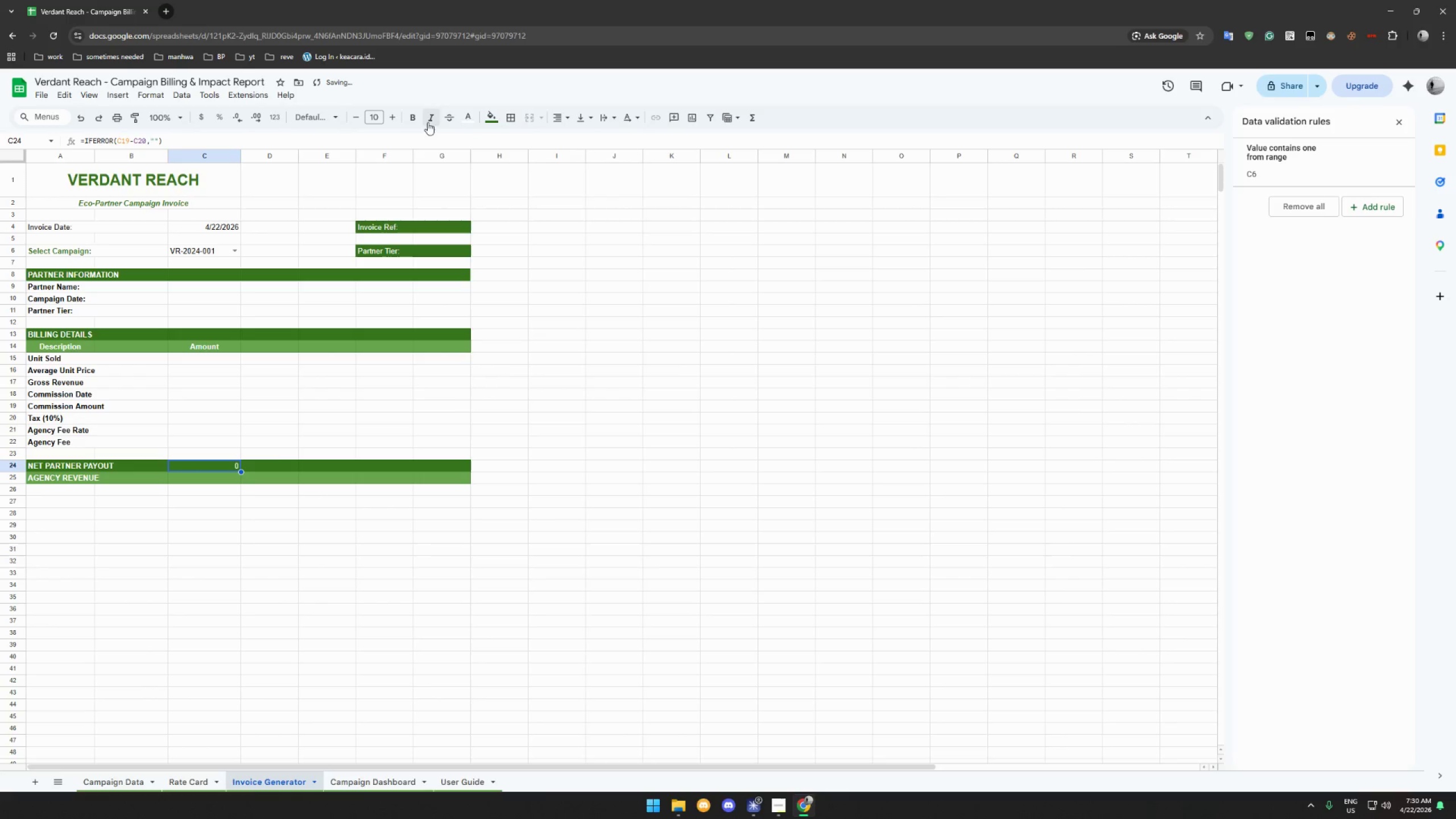 
left_click([413, 117])
 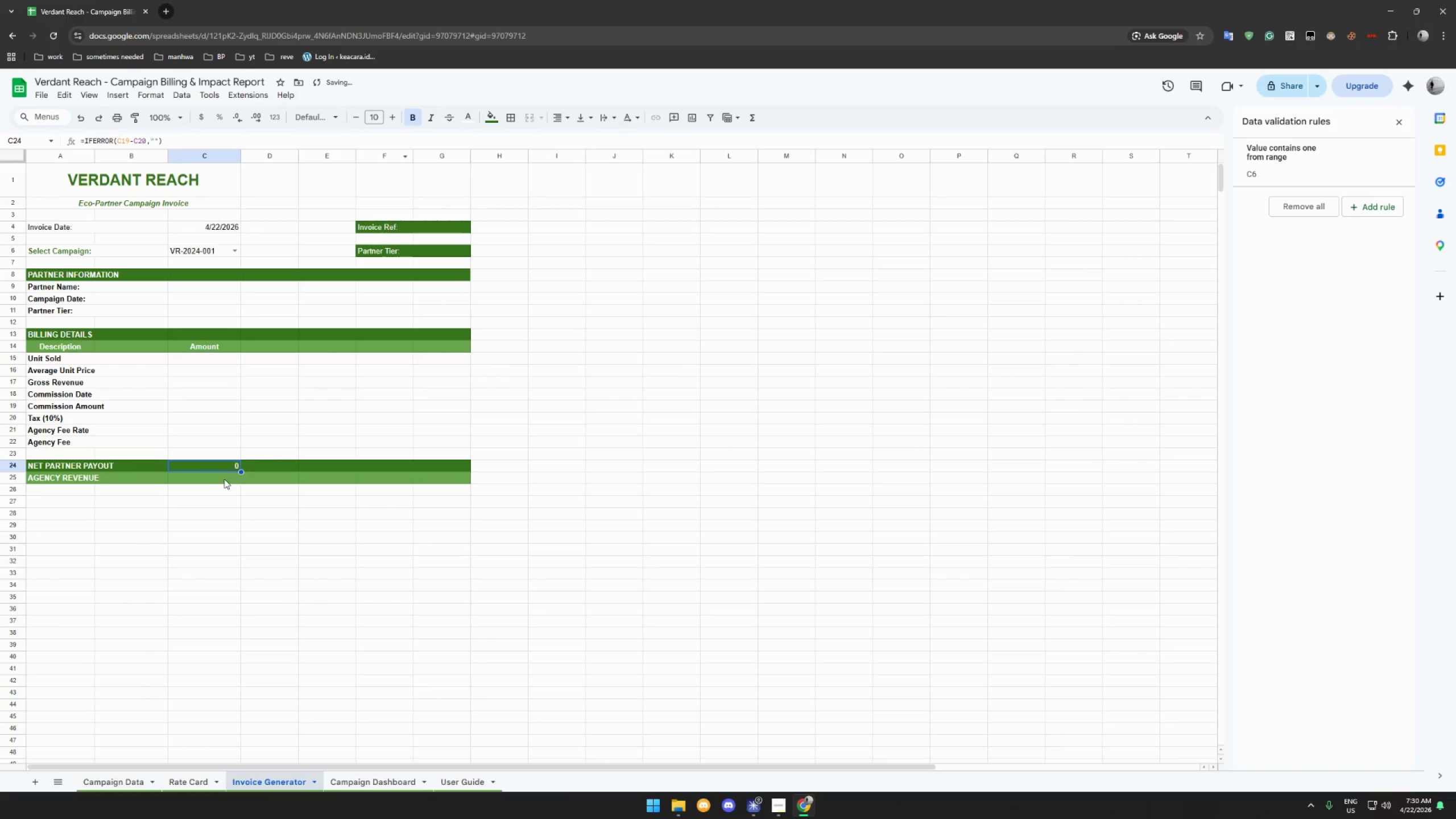 
left_click([214, 481])
 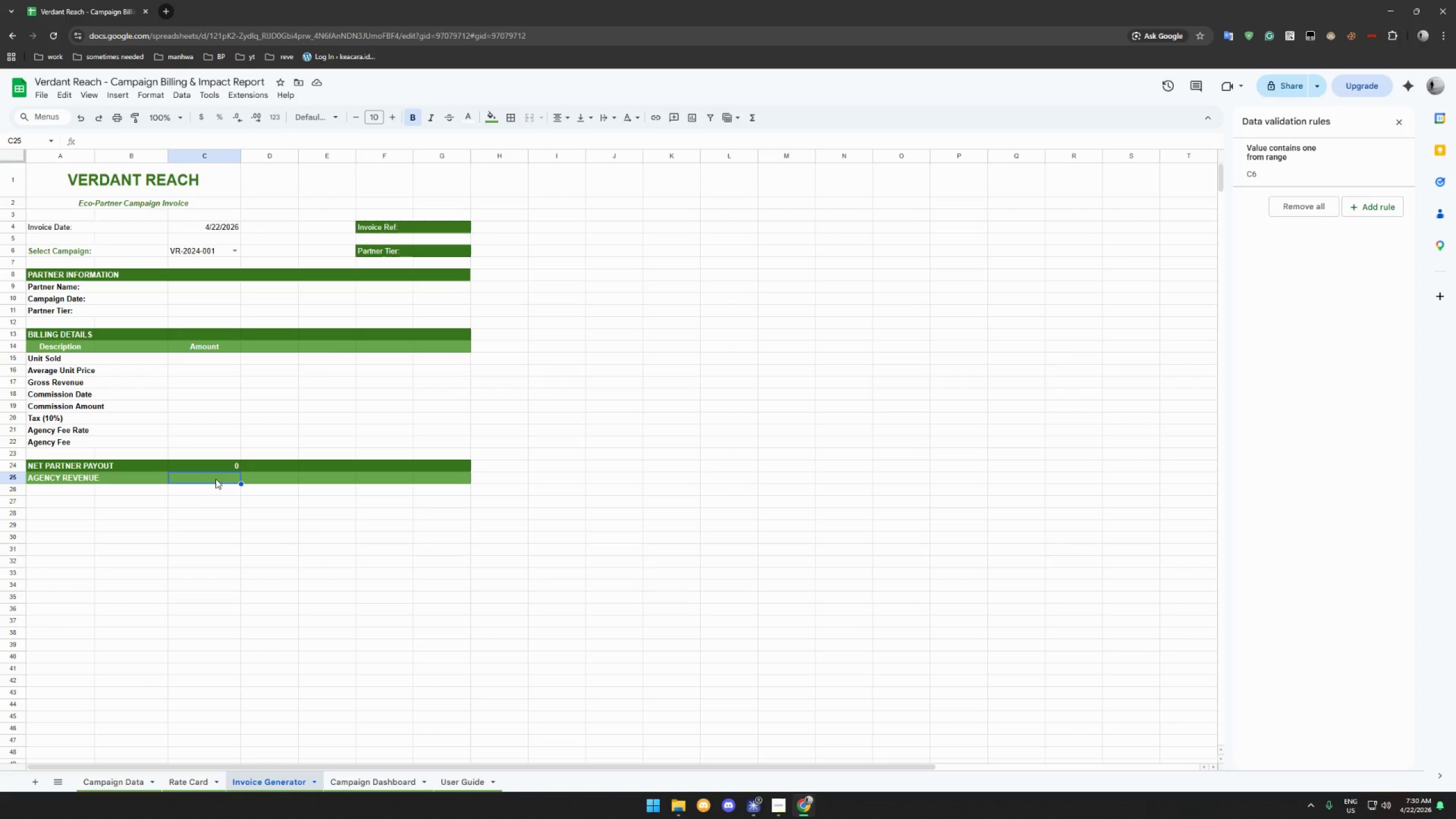 
wait(10.4)
 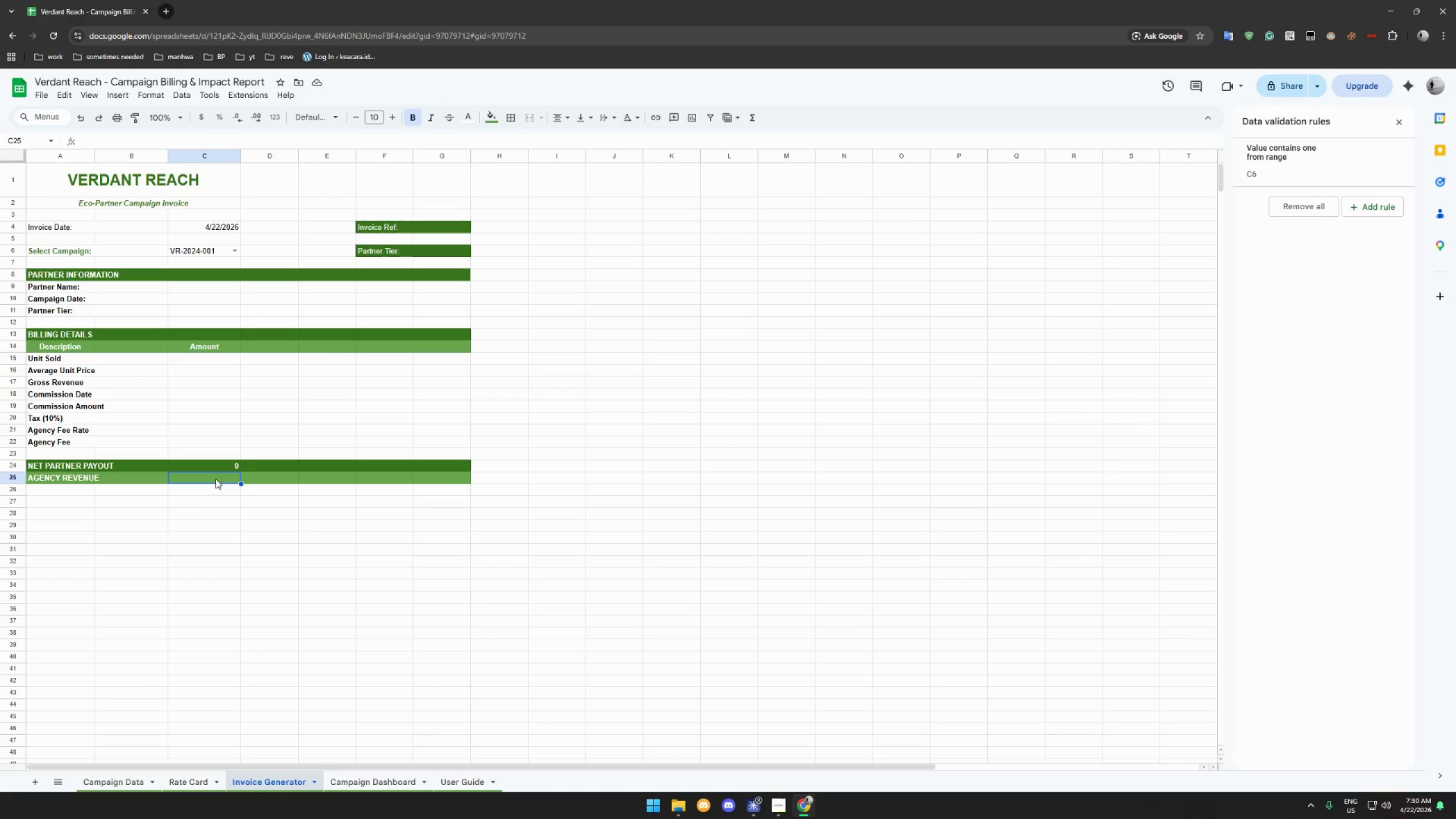 
type(=iferri)
key(Backspace)
type(or()
 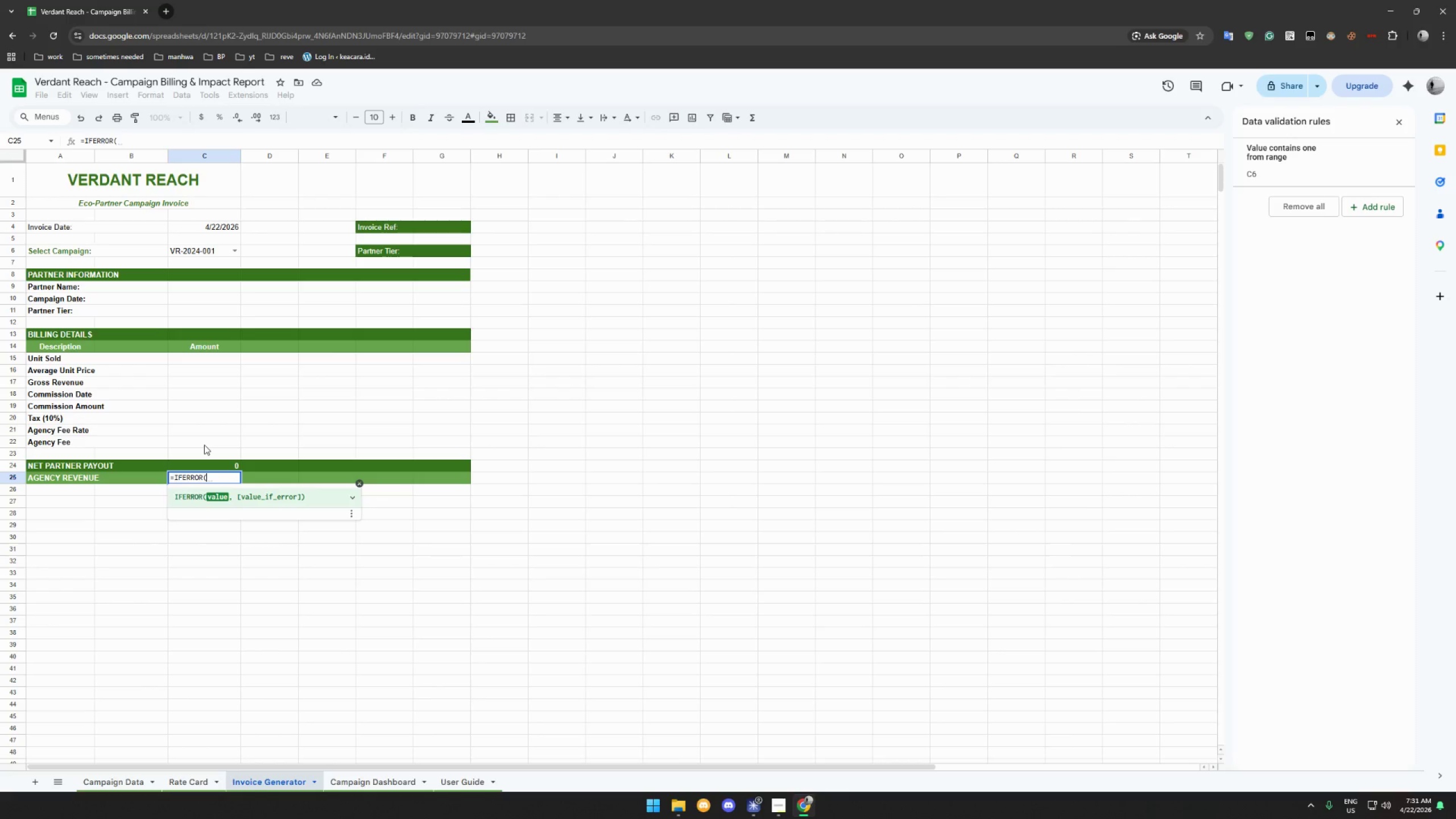 
type(c22-c20)
 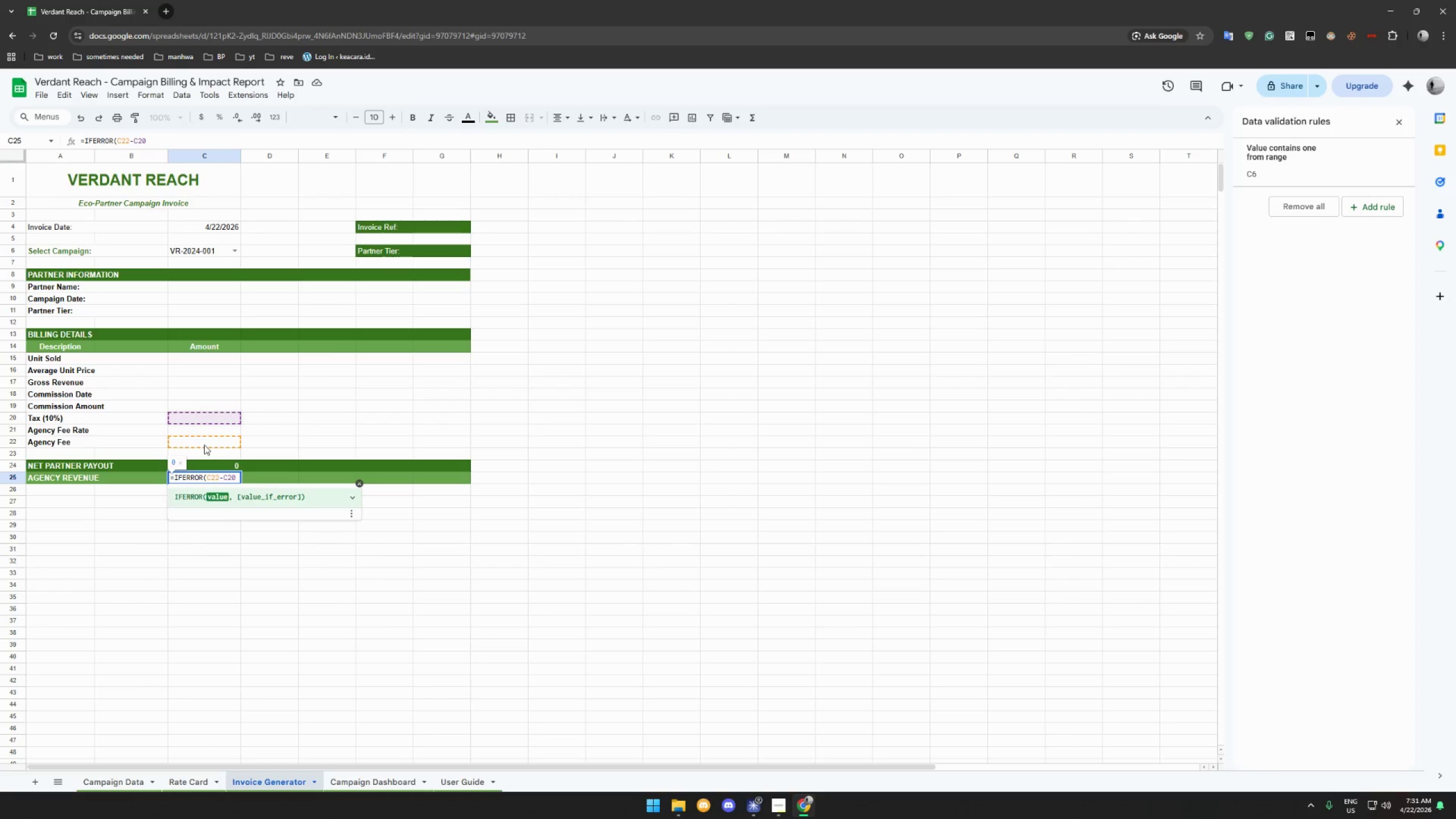 
hold_key(key=ShiftLeft, duration=0.45)
 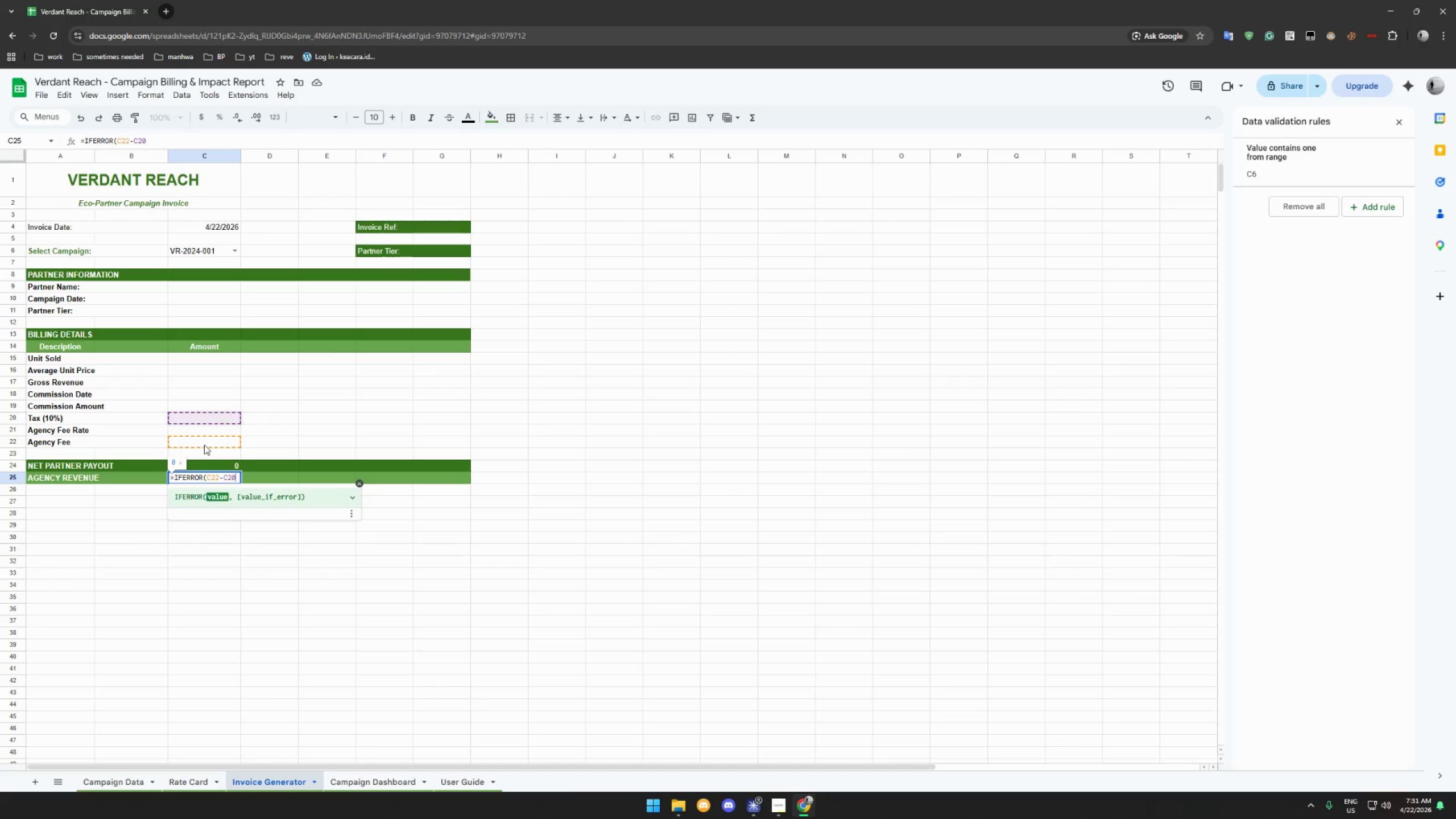 
hold_key(key=ShiftLeft, duration=1.49)
 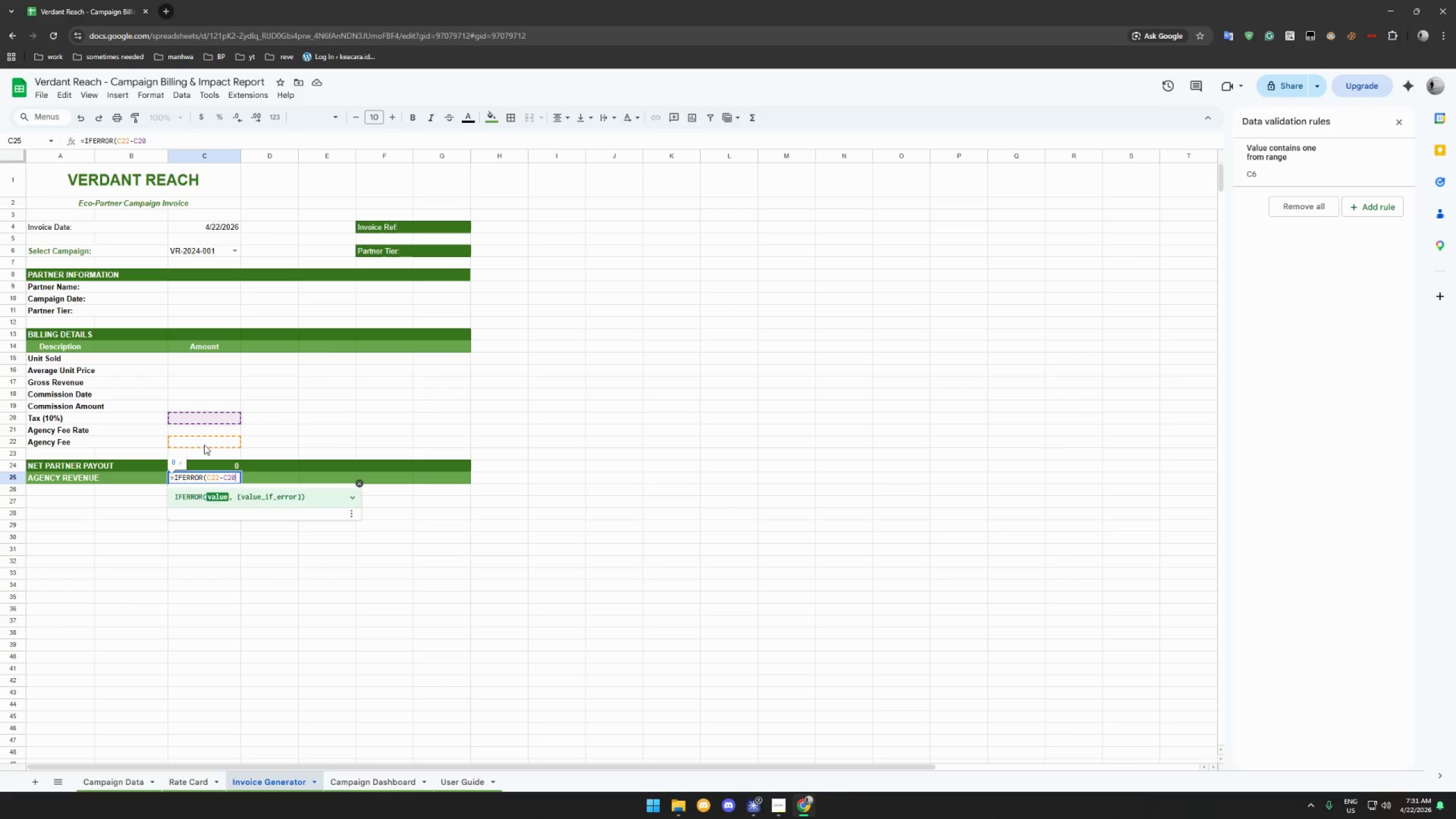 
key(Comma)
 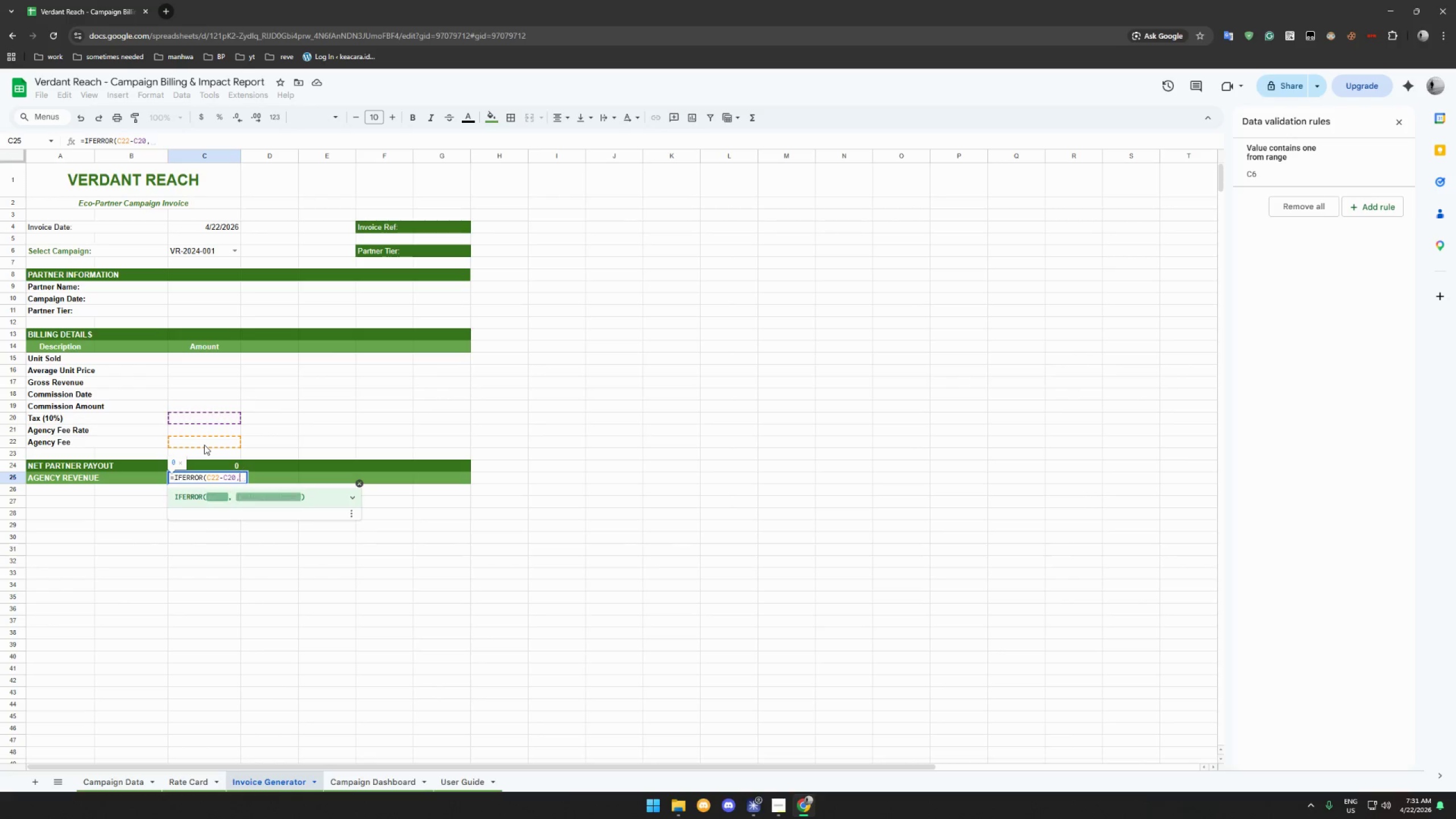 
key(Shift+Quote)
 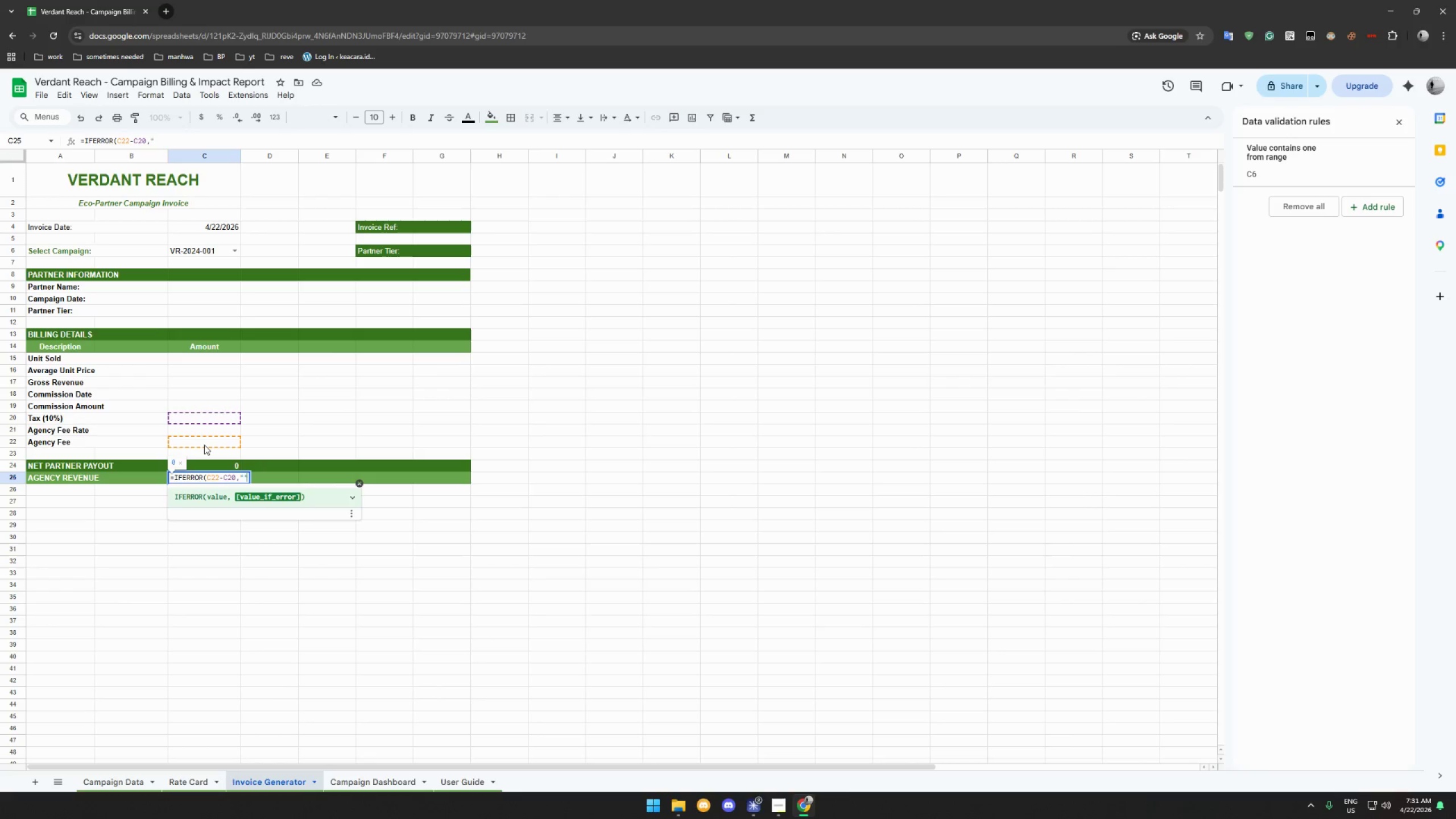 
key(Shift+Quote)
 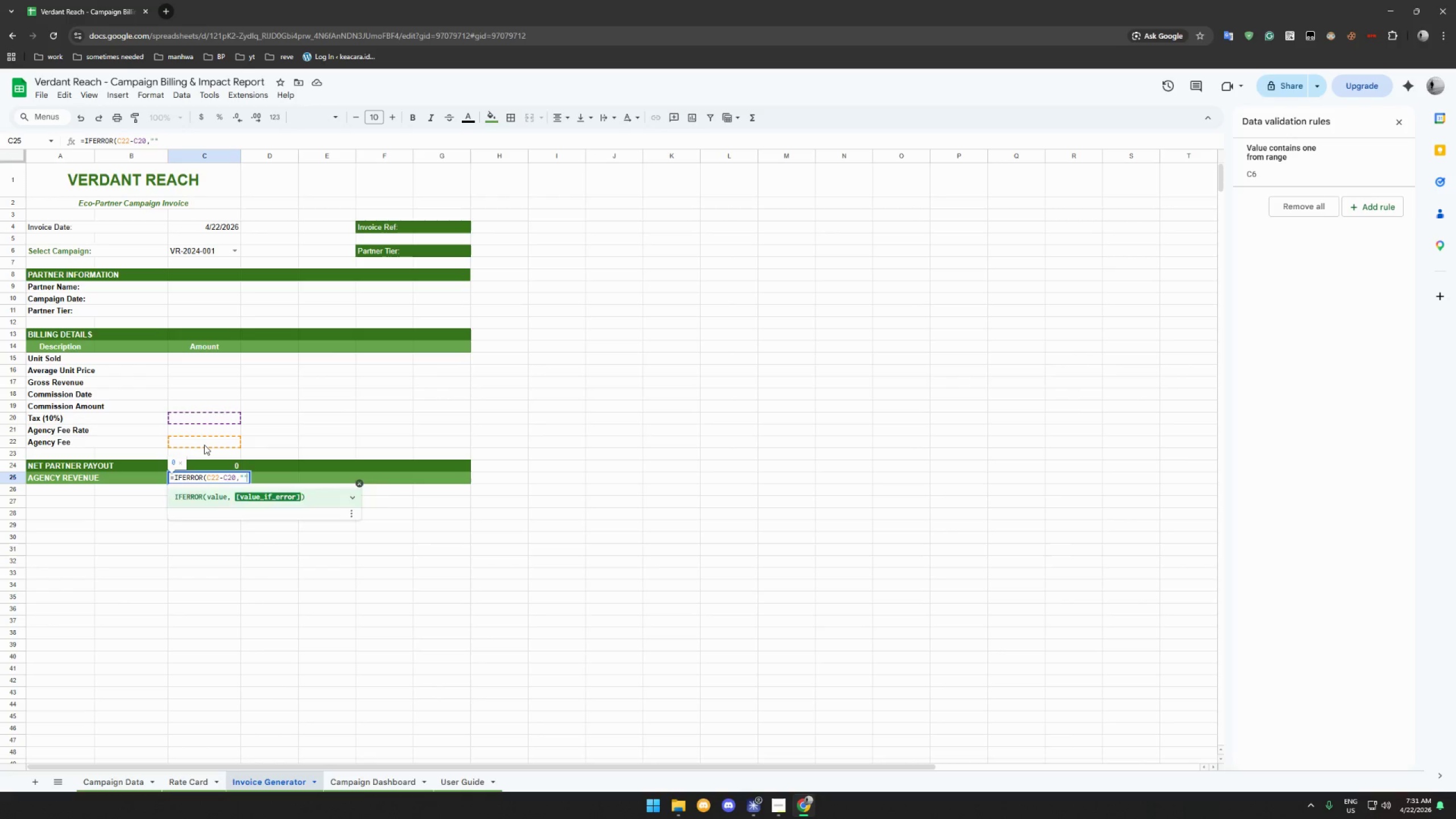 
key(Shift+0)
 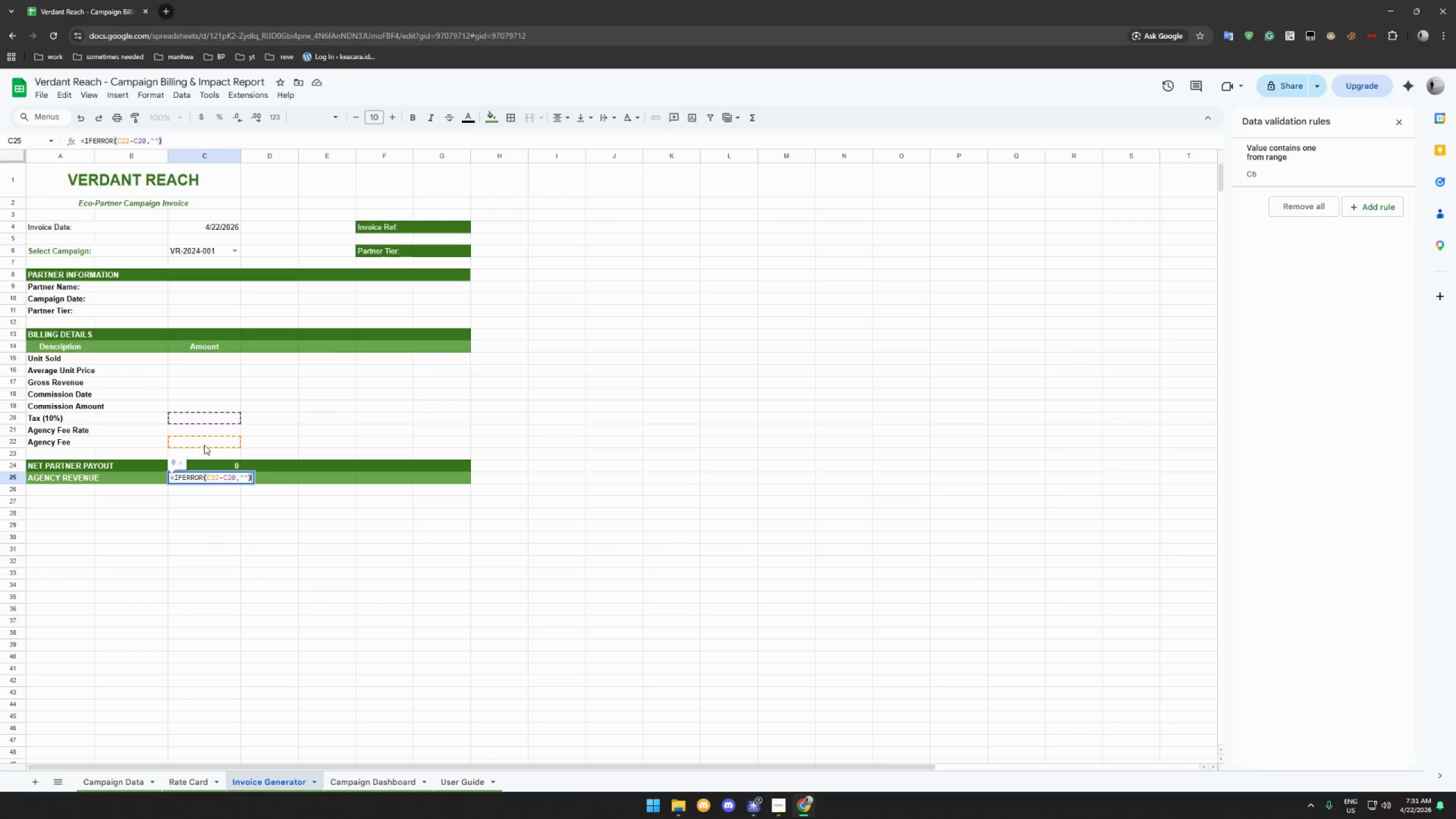 
key(Enter)
 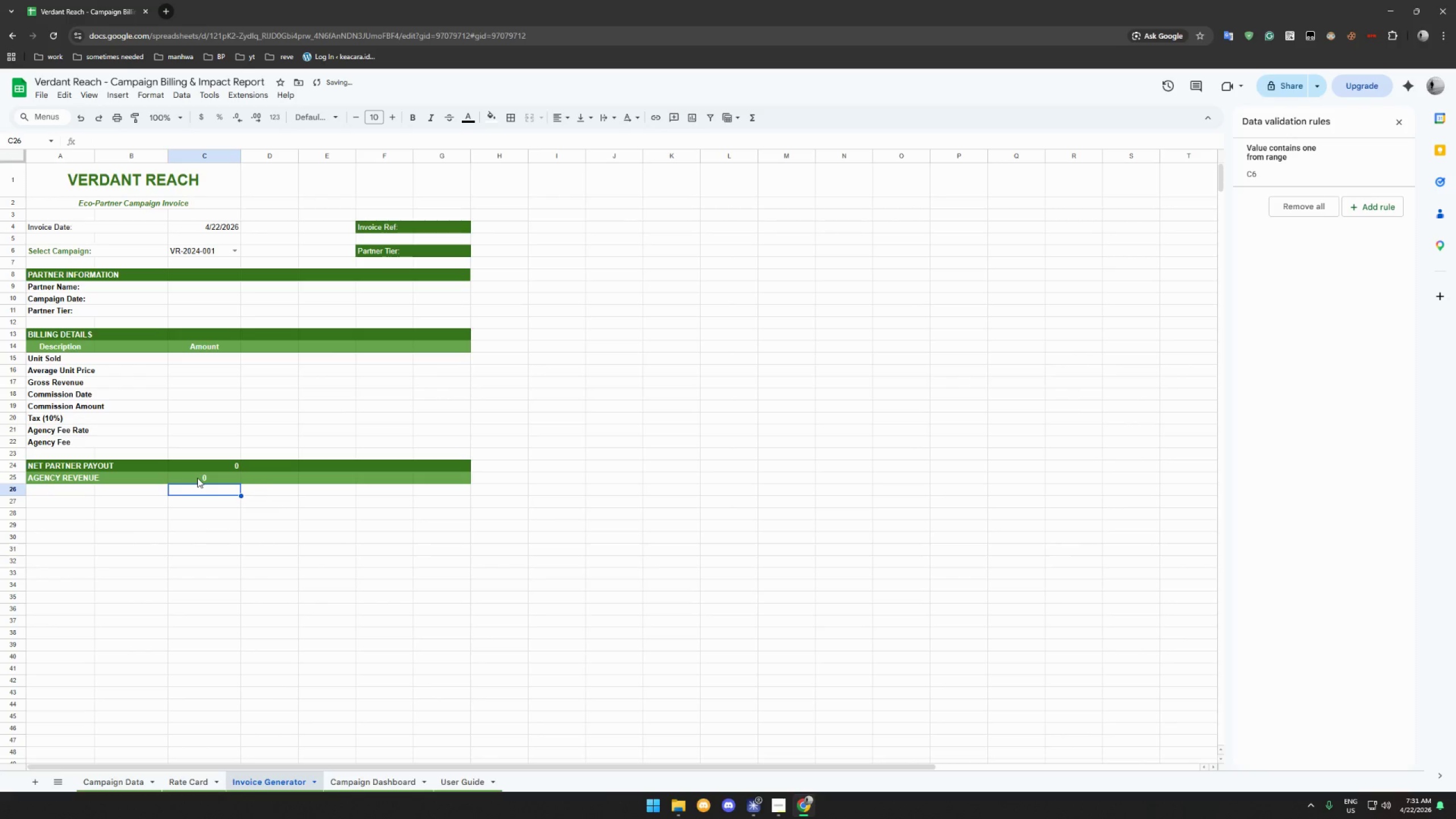 
left_click([198, 478])
 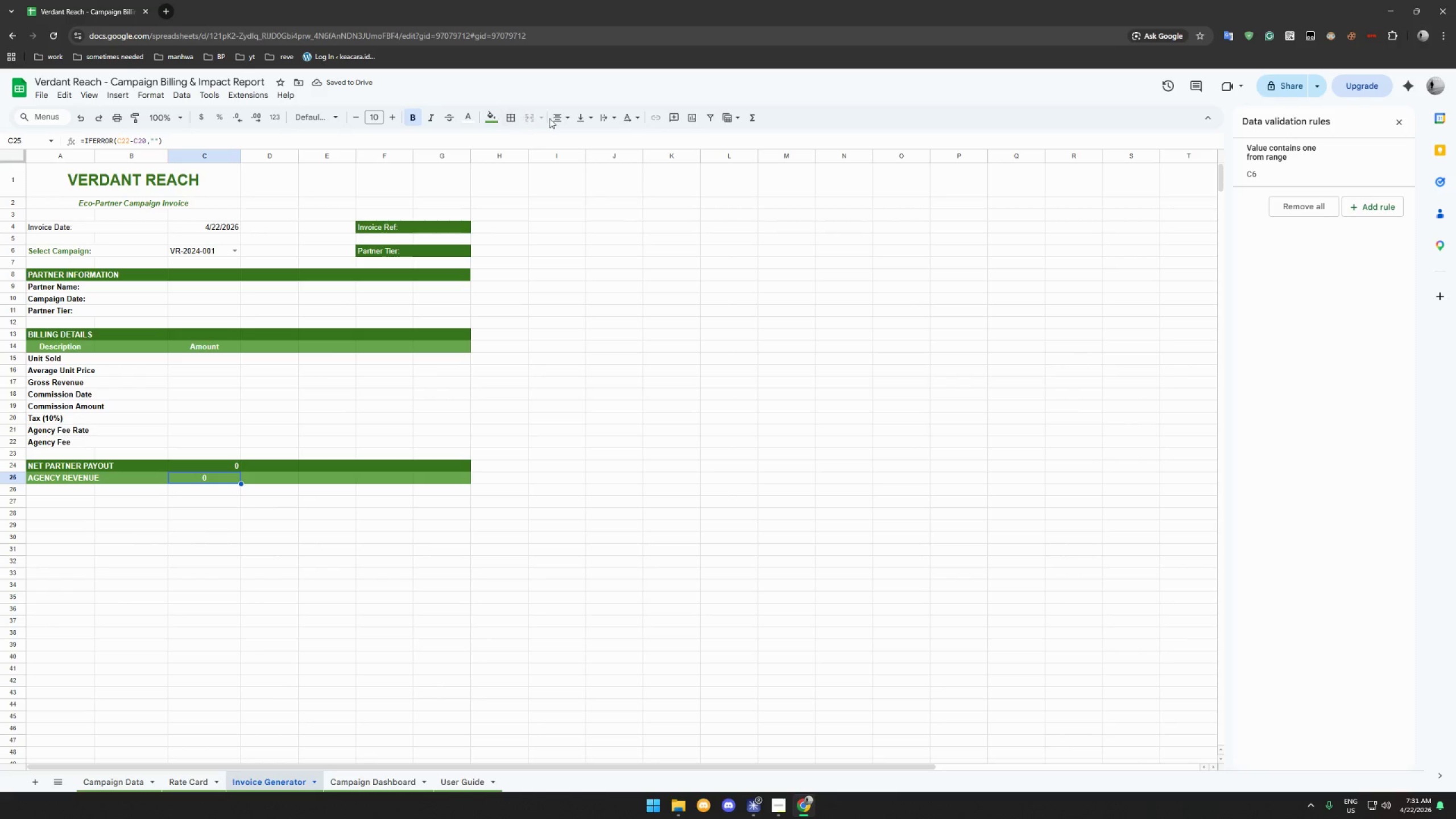 
left_click([560, 119])
 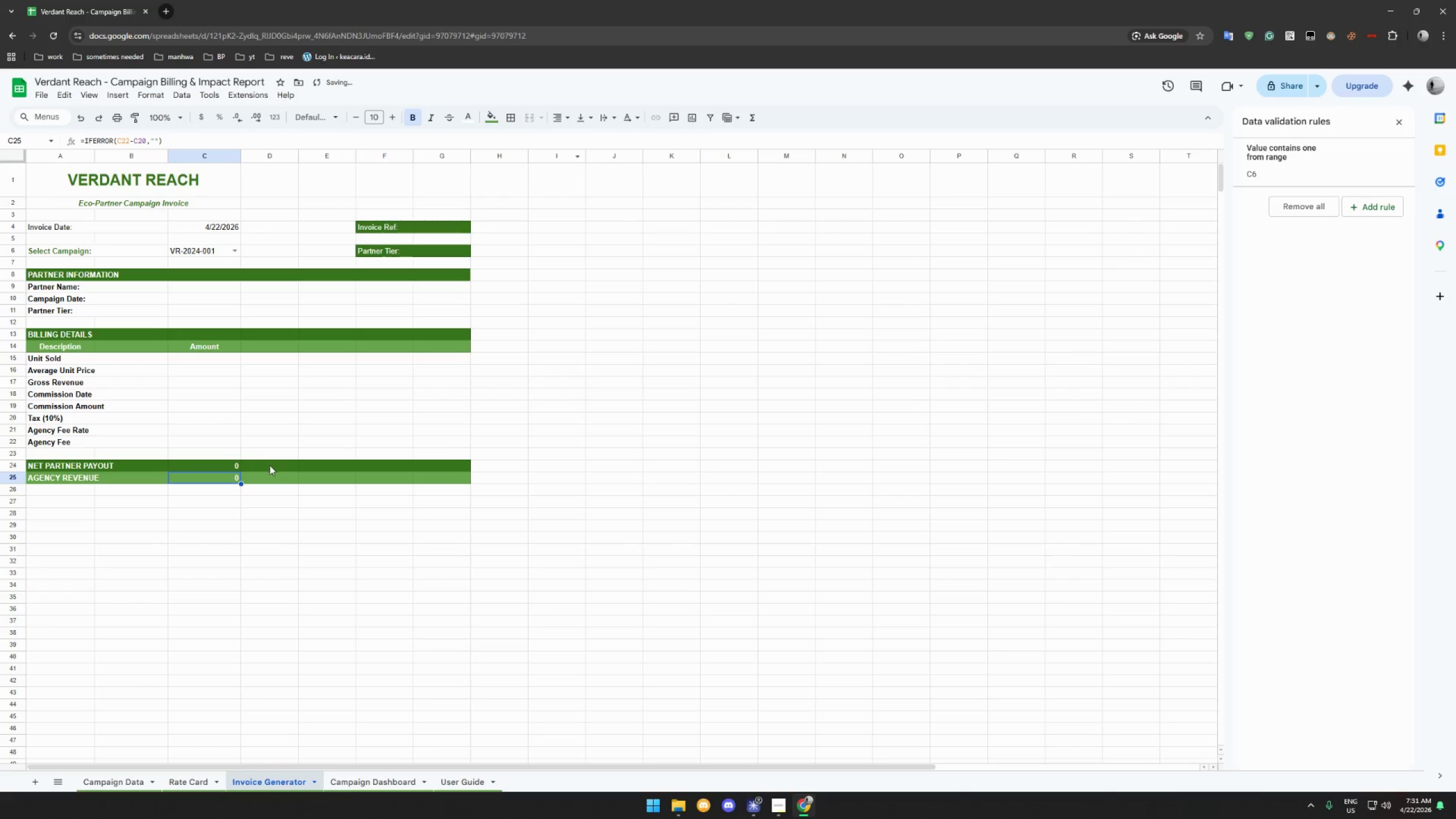 
left_click([246, 466])
 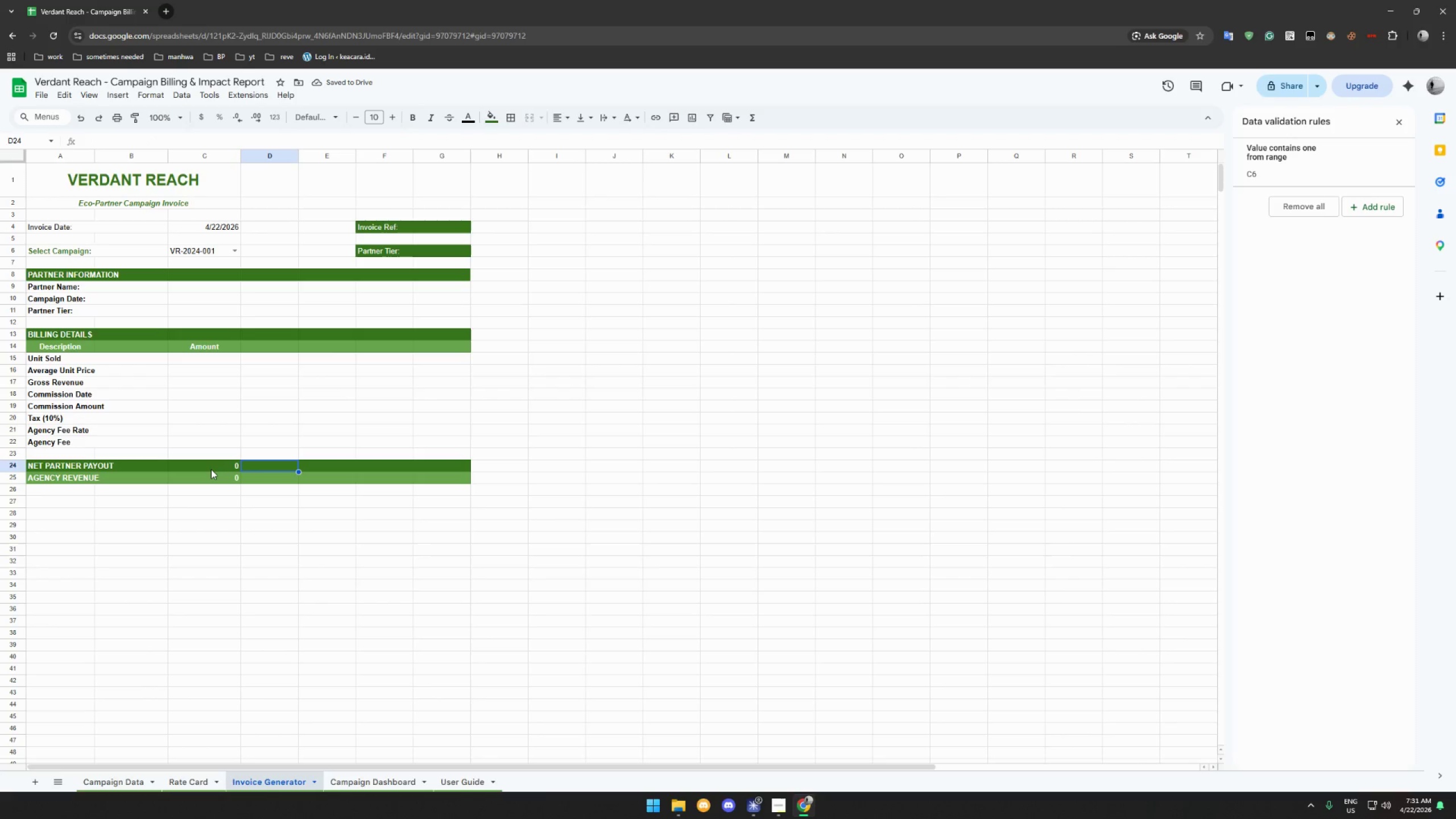 
left_click_drag(start_coordinate=[211, 468], to_coordinate=[211, 475])
 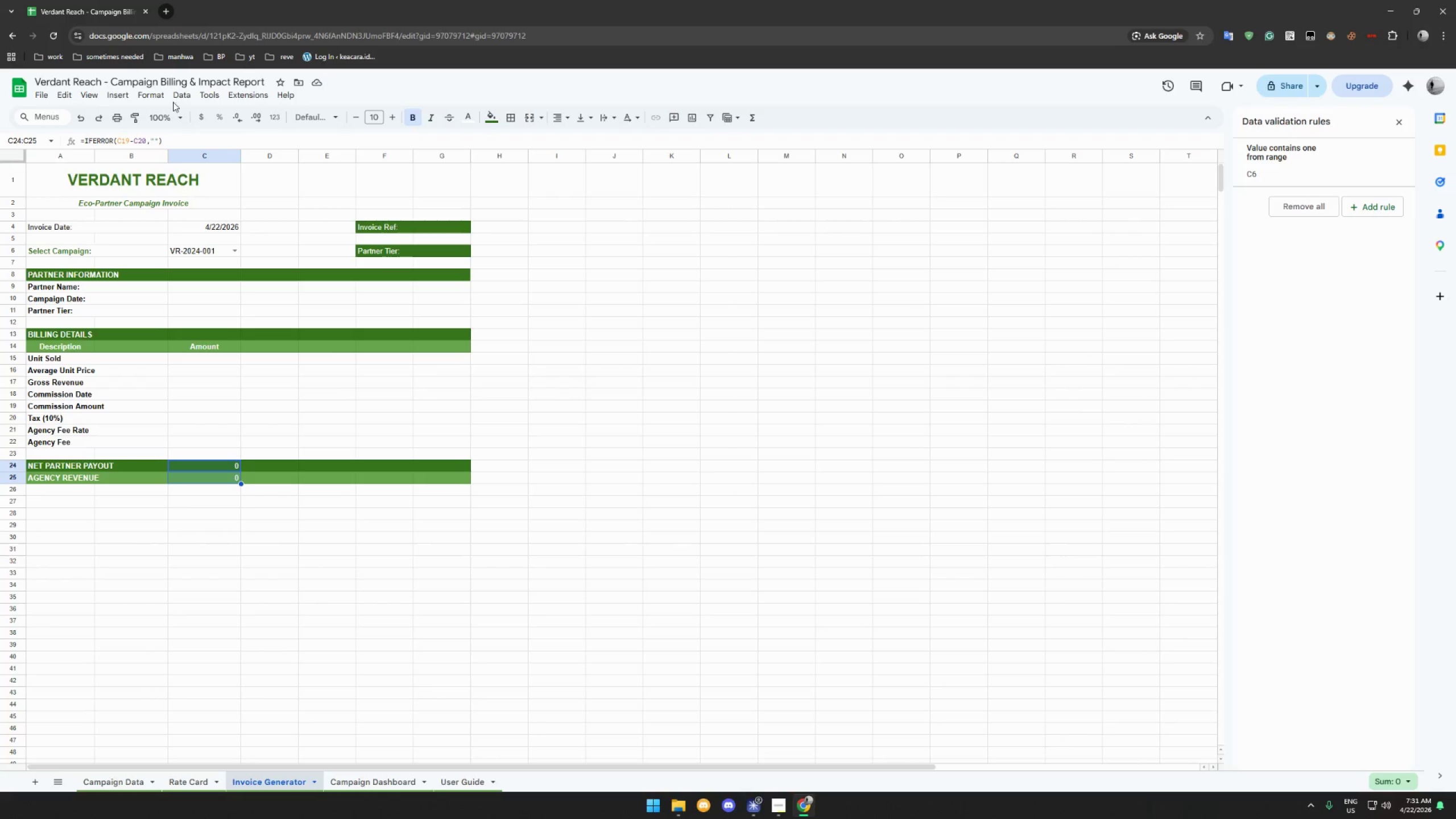 
left_click([159, 98])
 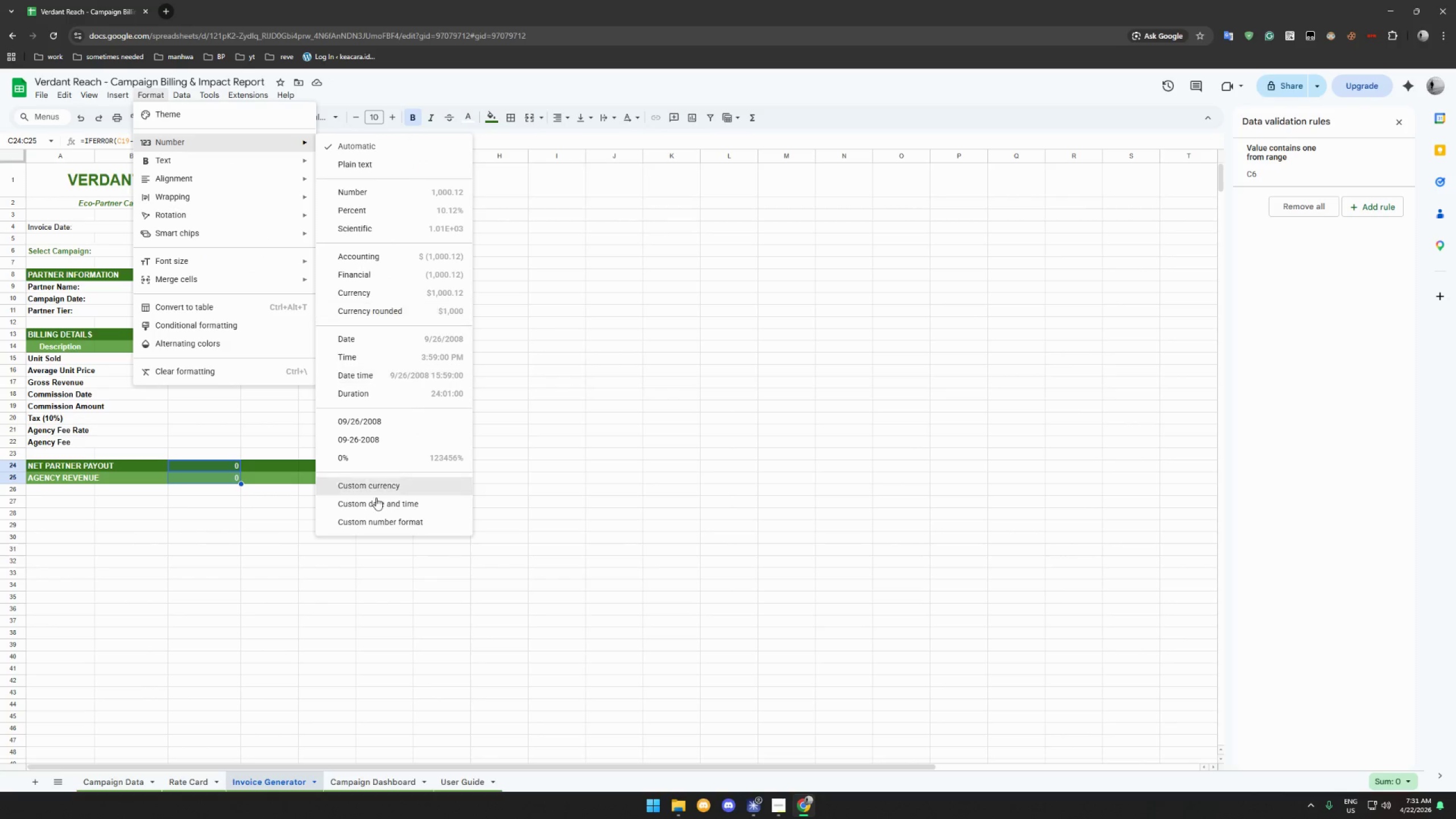 
left_click([401, 494])
 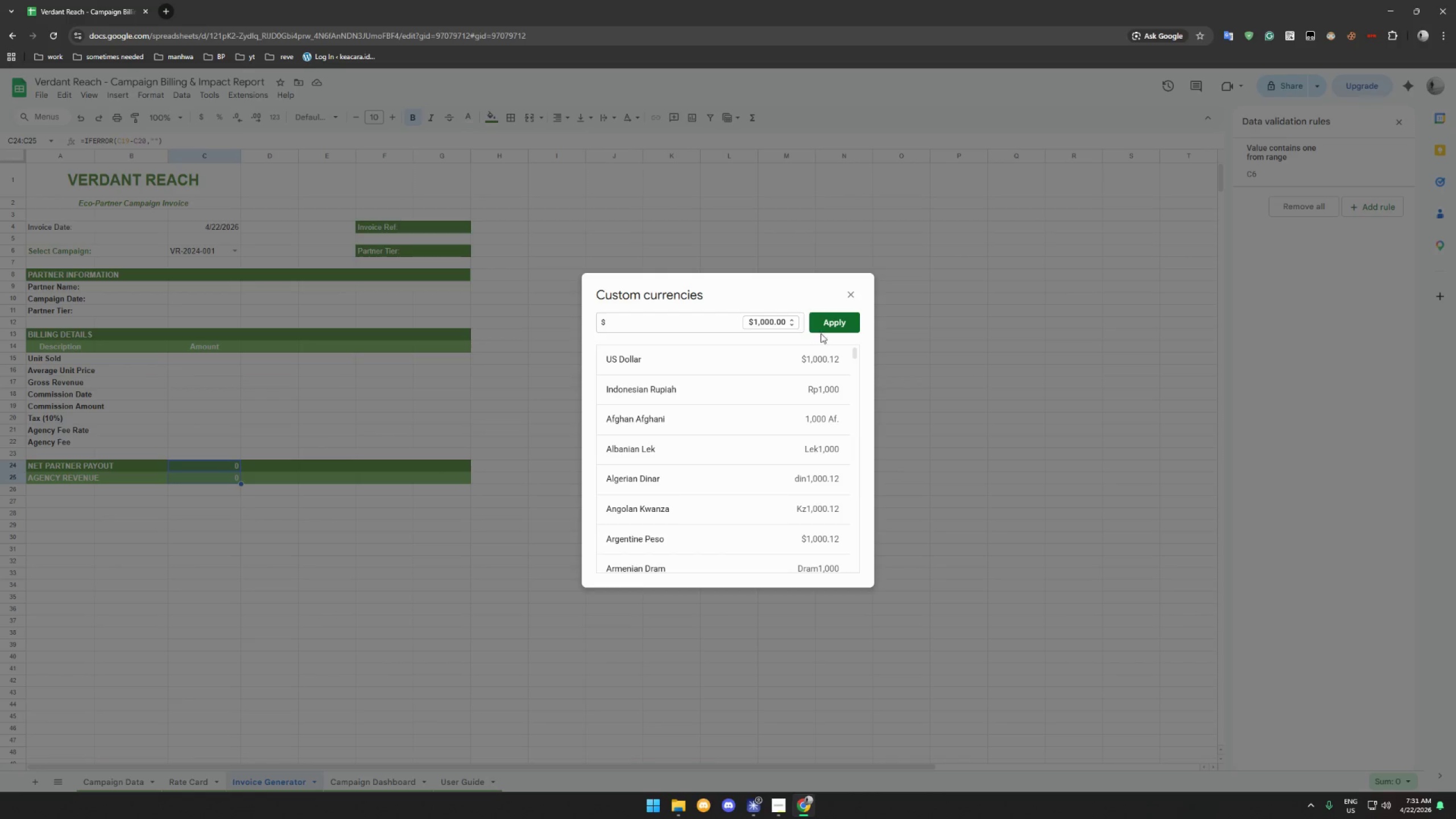 
left_click([833, 325])
 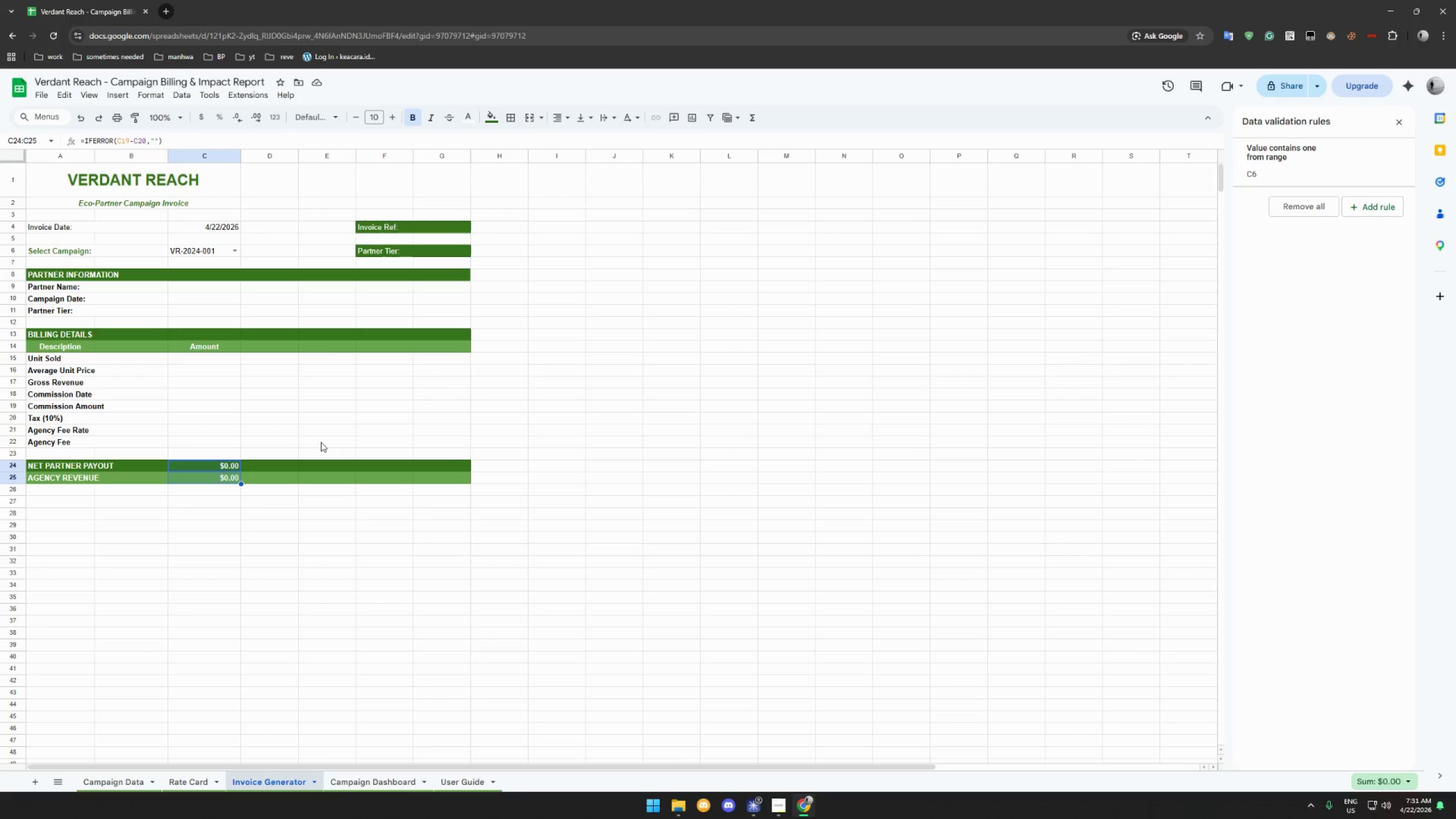 
wait(30.03)
 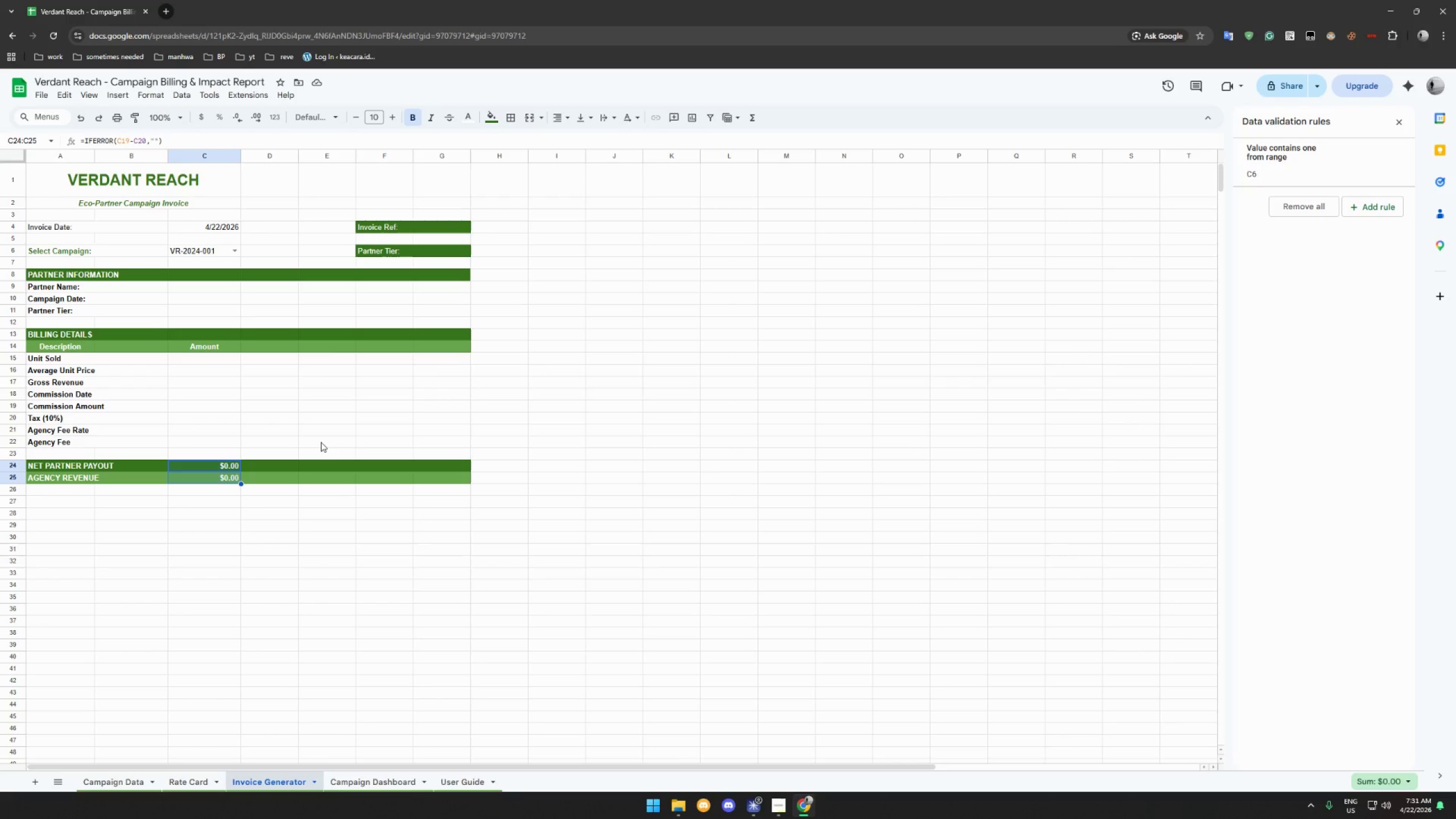 
left_click([222, 358])
 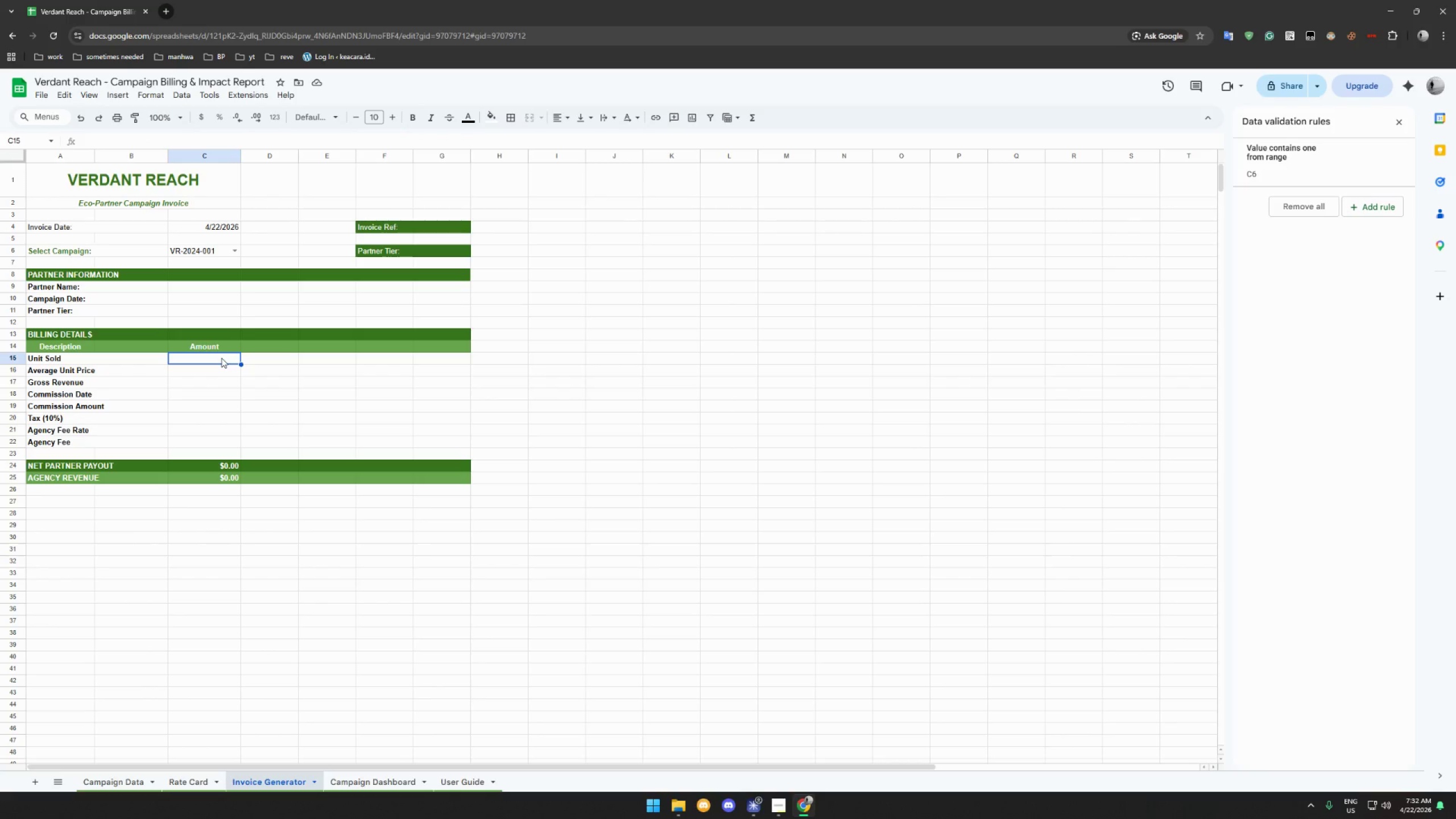 
type(if)
key(Backspace)
key(Backspace)
type(=oi)
key(Backspace)
type(i)
key(Backspace)
key(Backspace)
type(ifee)
key(Backspace)
type(rror)
 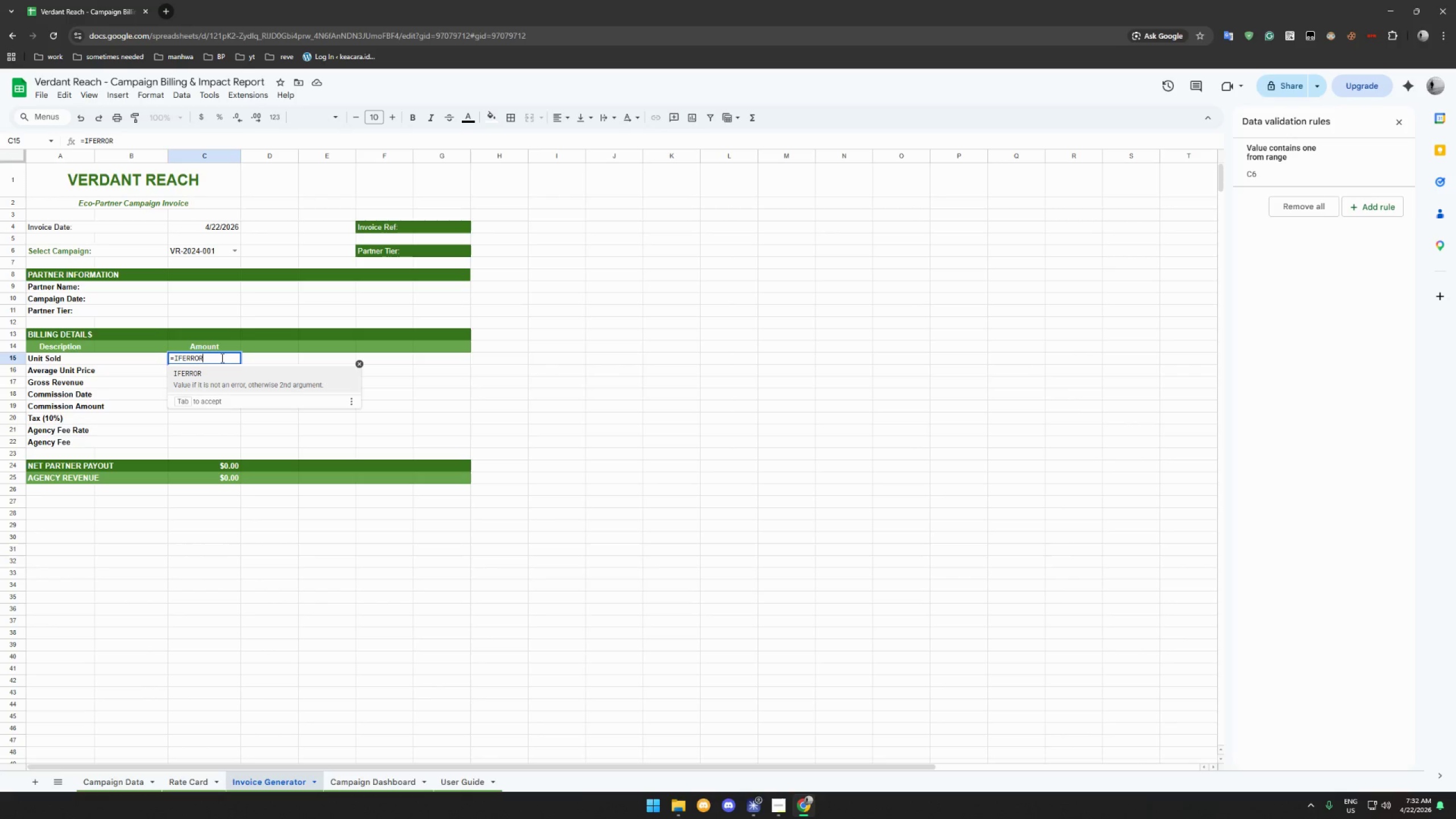 
wait(6.29)
 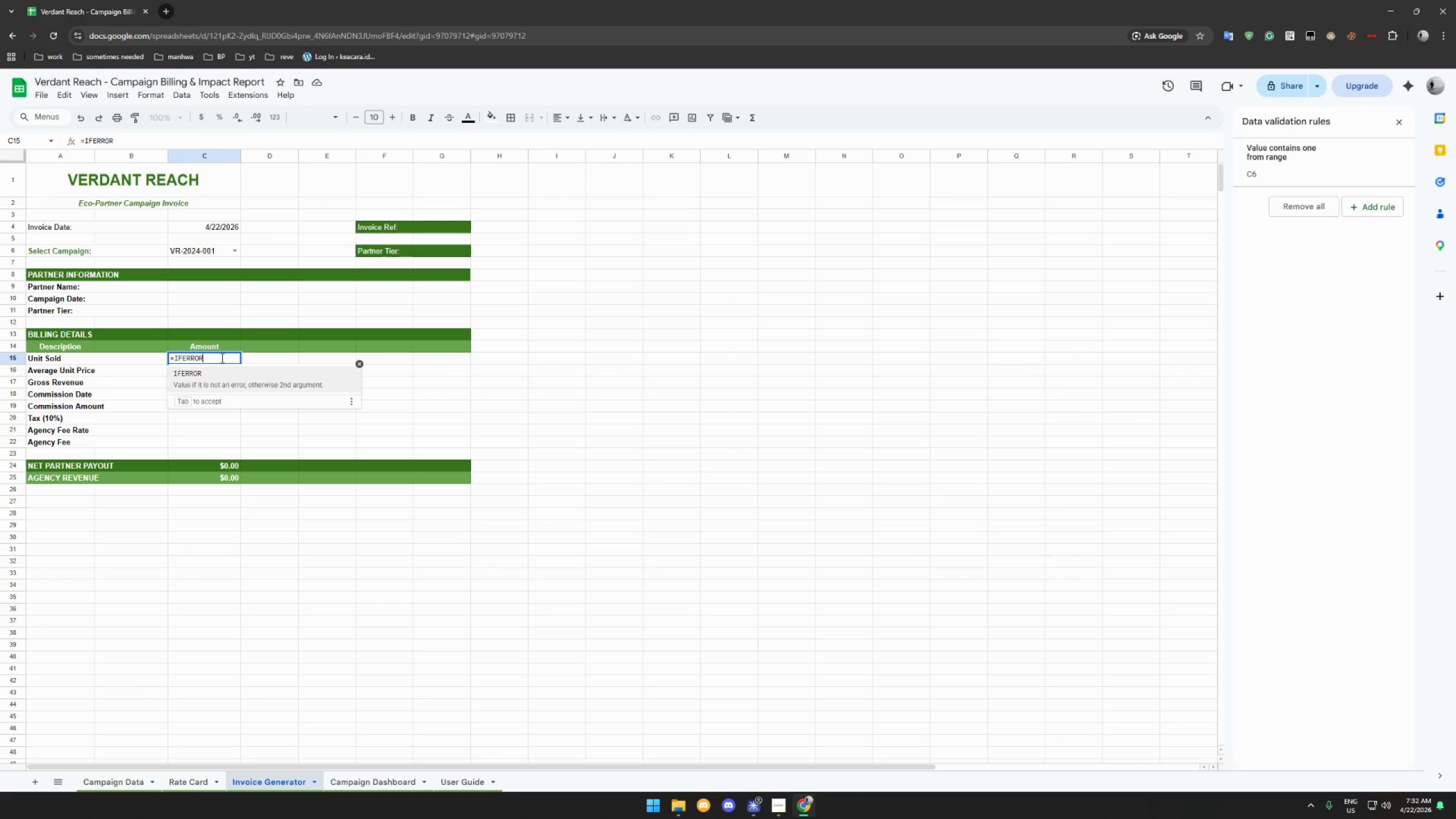 
type((vlookup()
 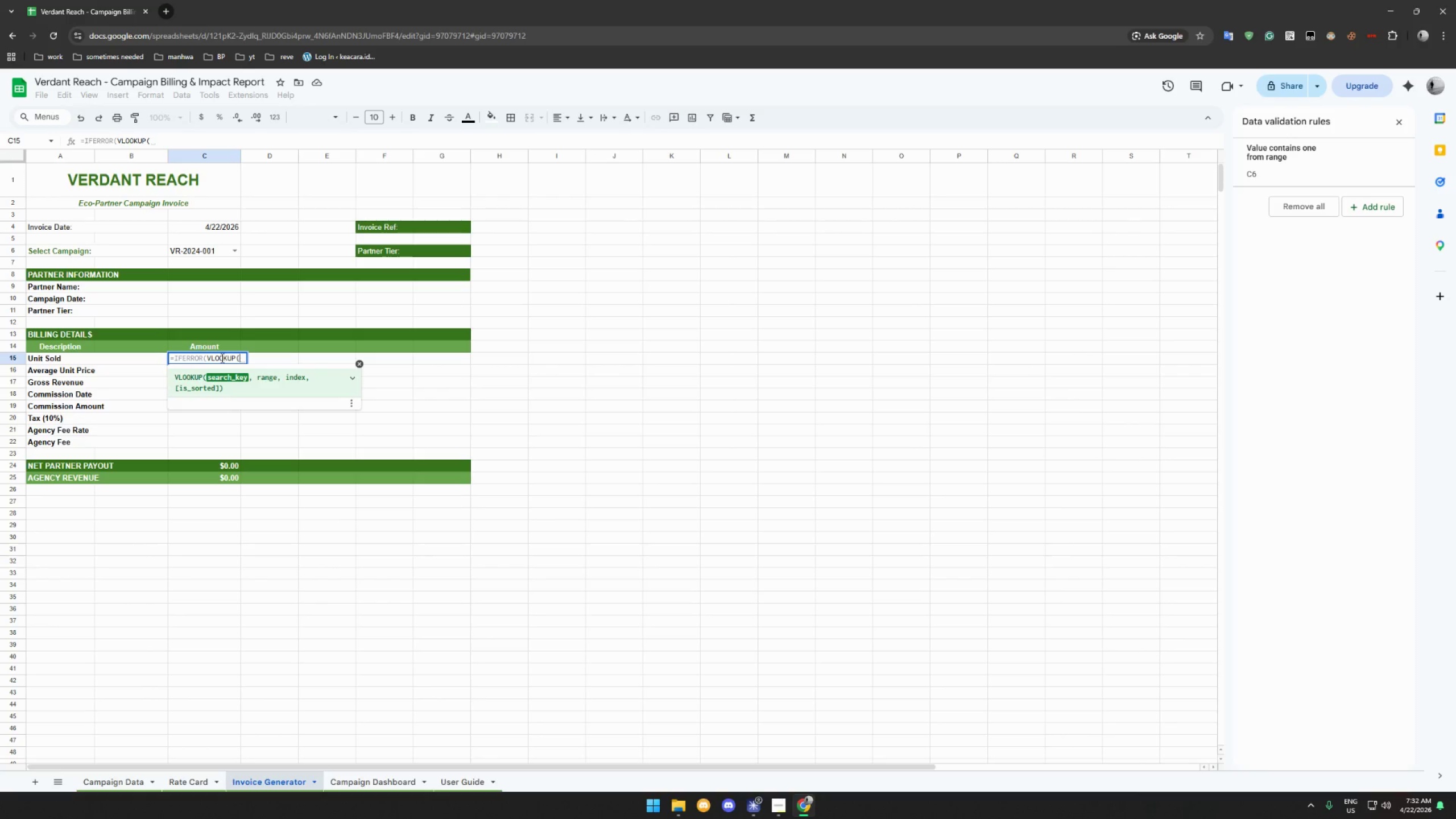 
wait(5.67)
 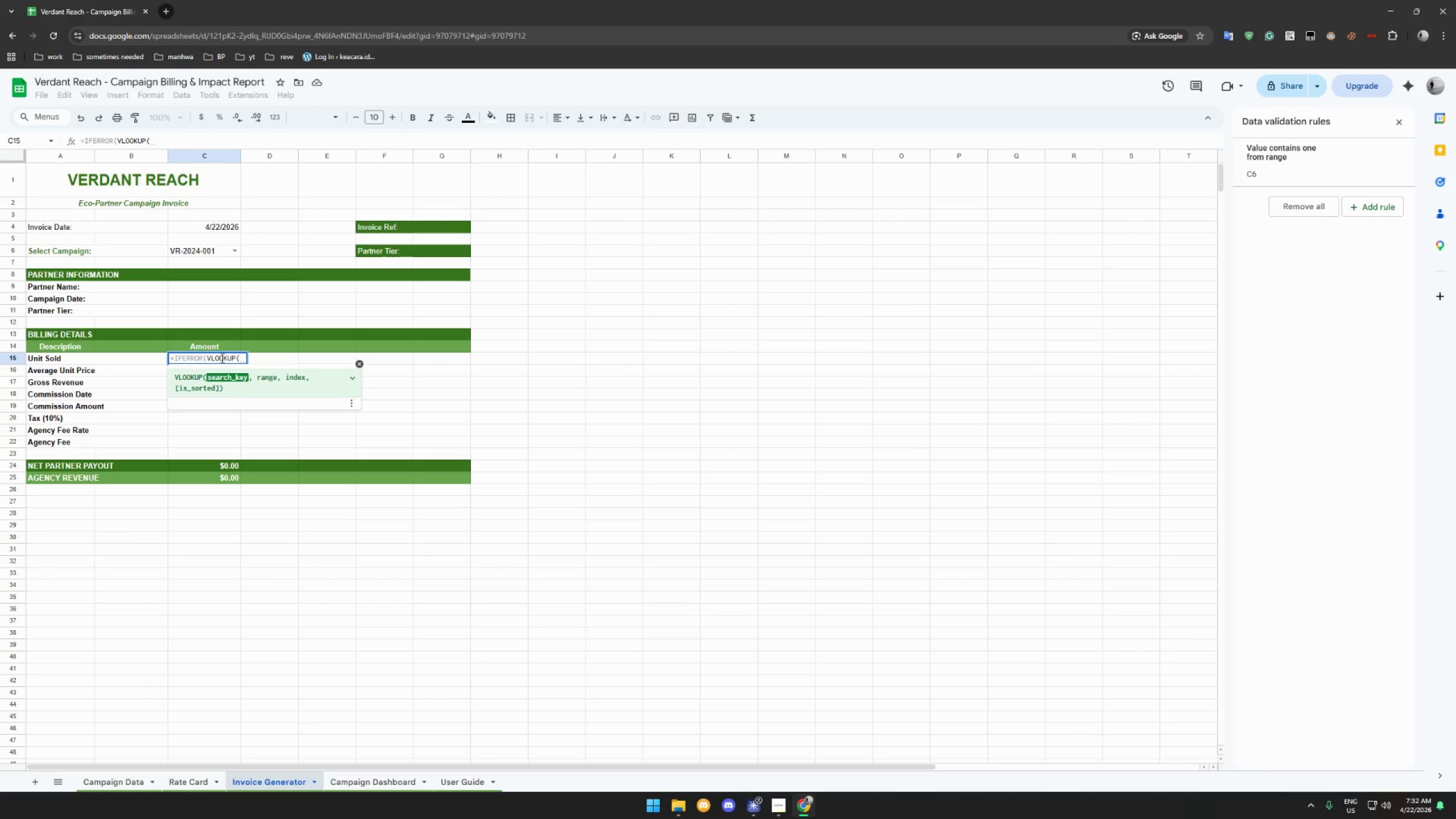 
type(b6:)
key(Backspace)
 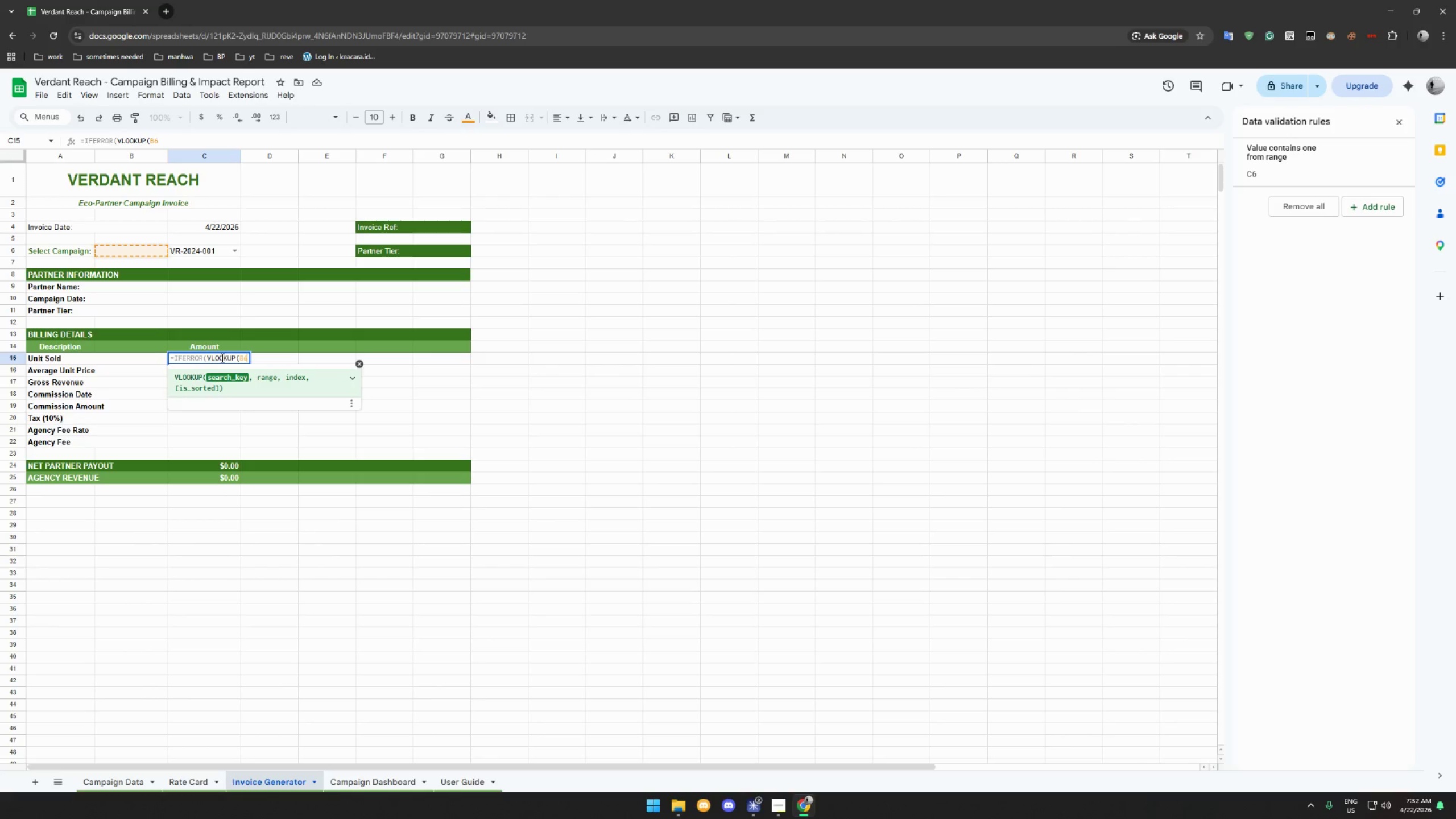 
type(,'Campaign Data')
 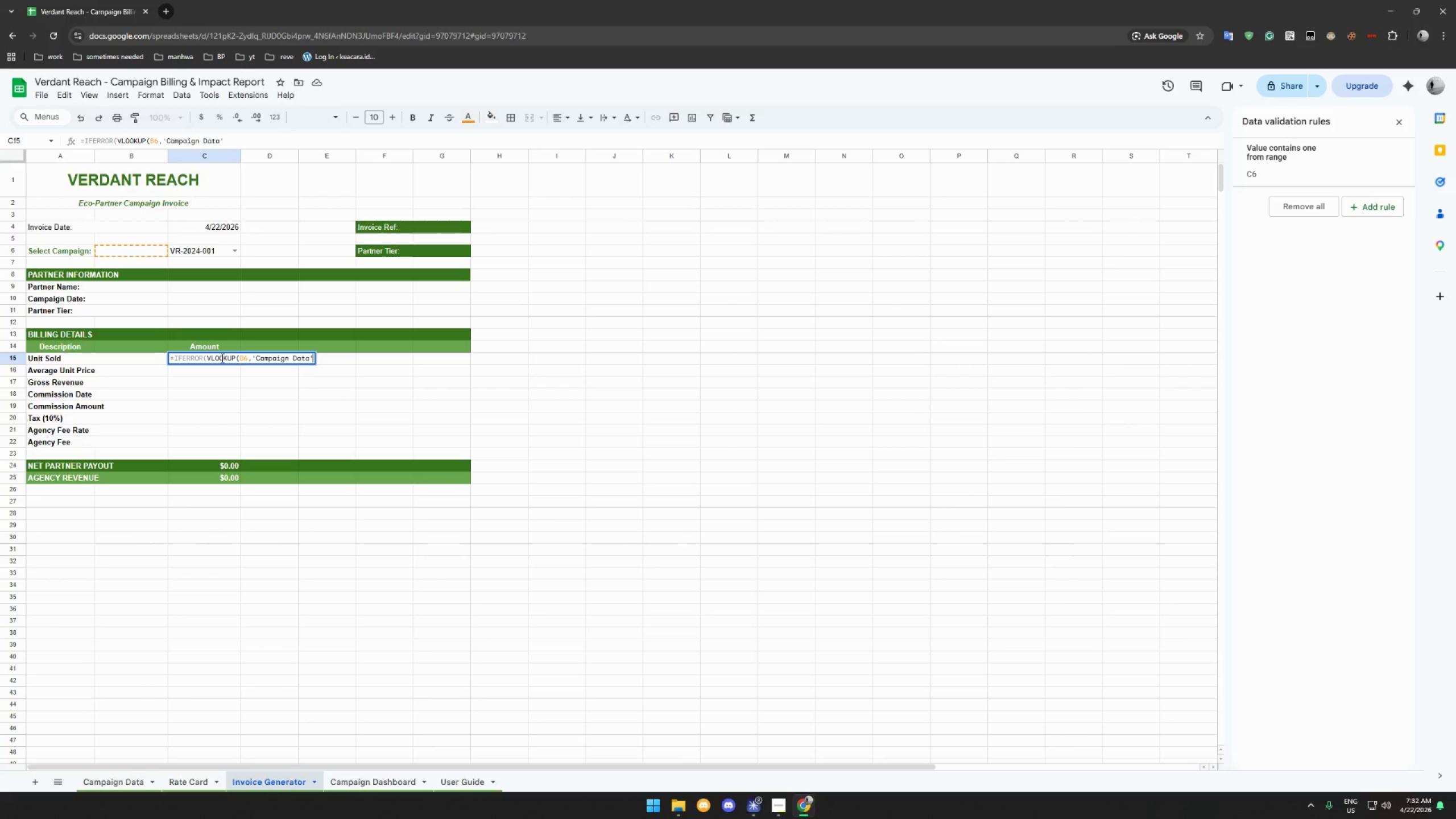 
wait(7.06)
 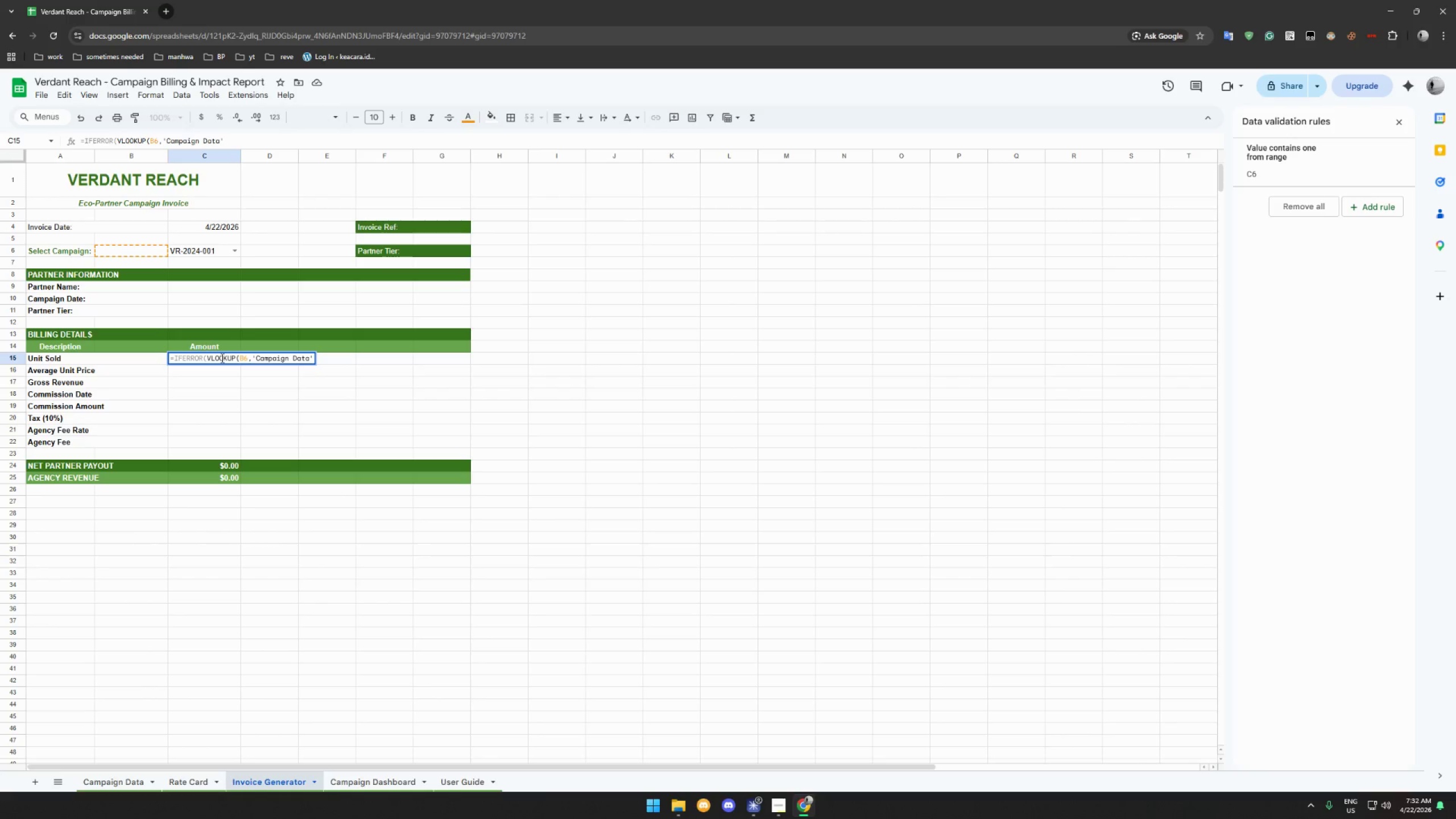 
type(!a)
 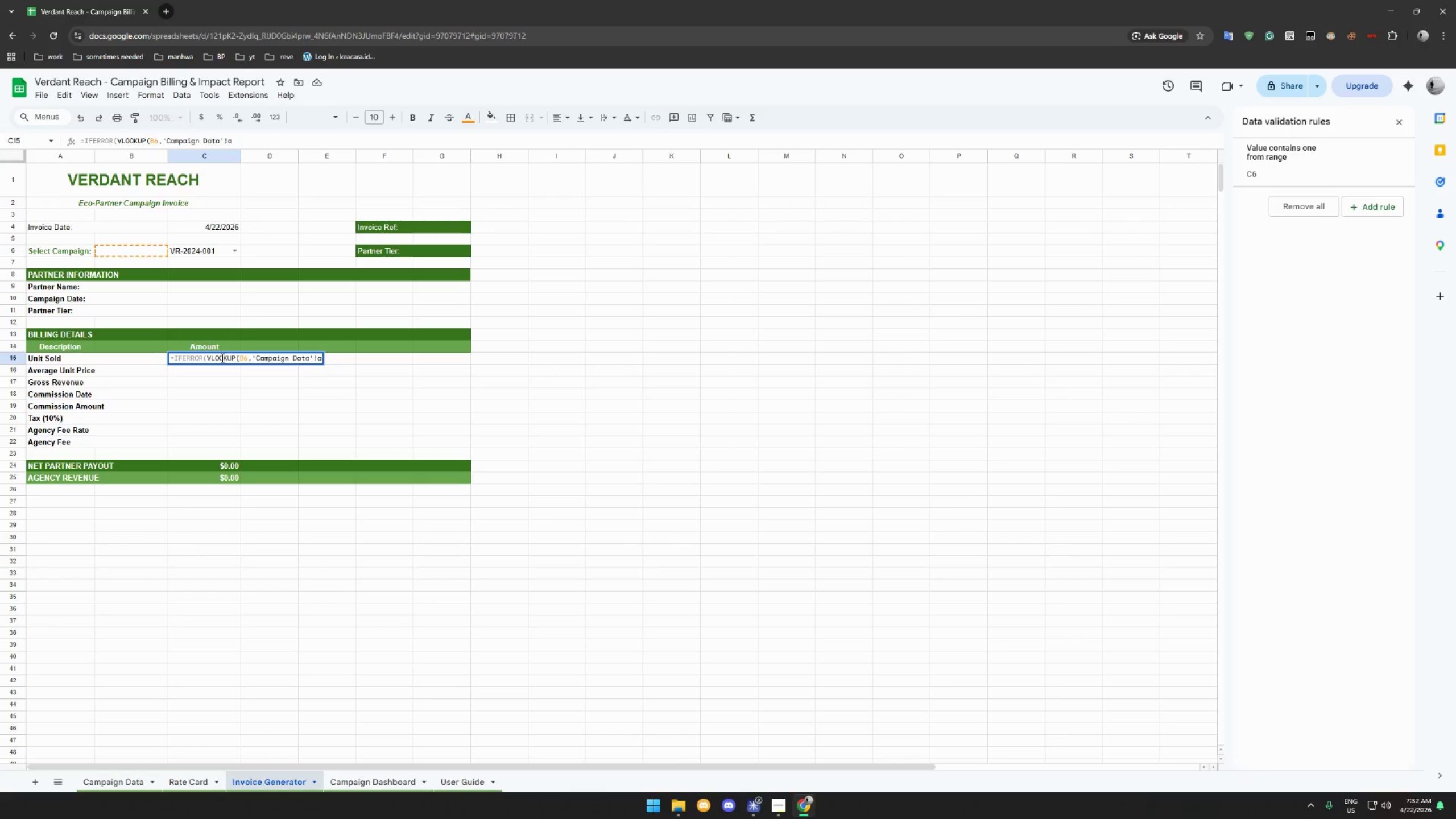 
wait(5.1)
 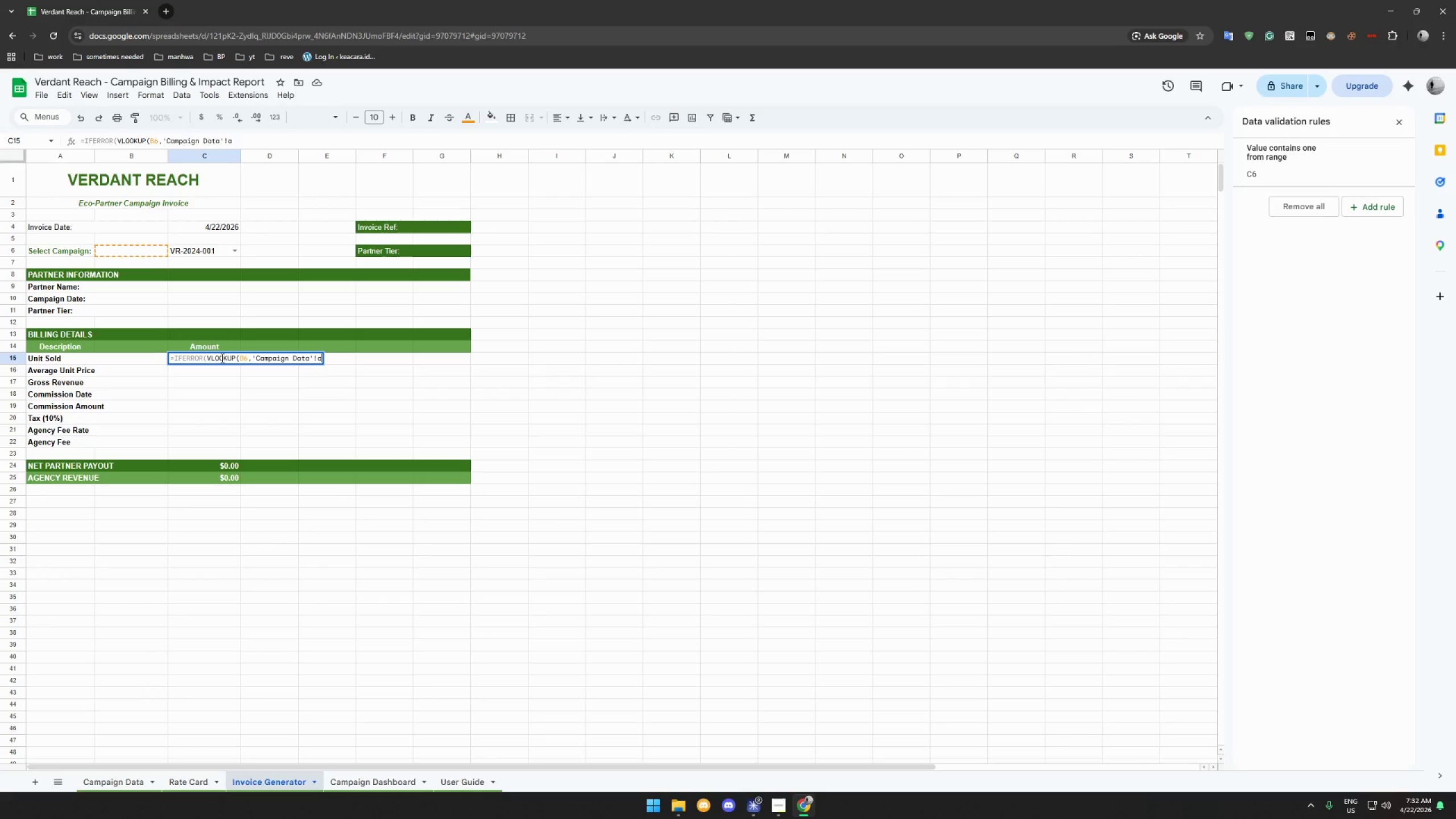 
type(2:j101,5,FALSE),""))
 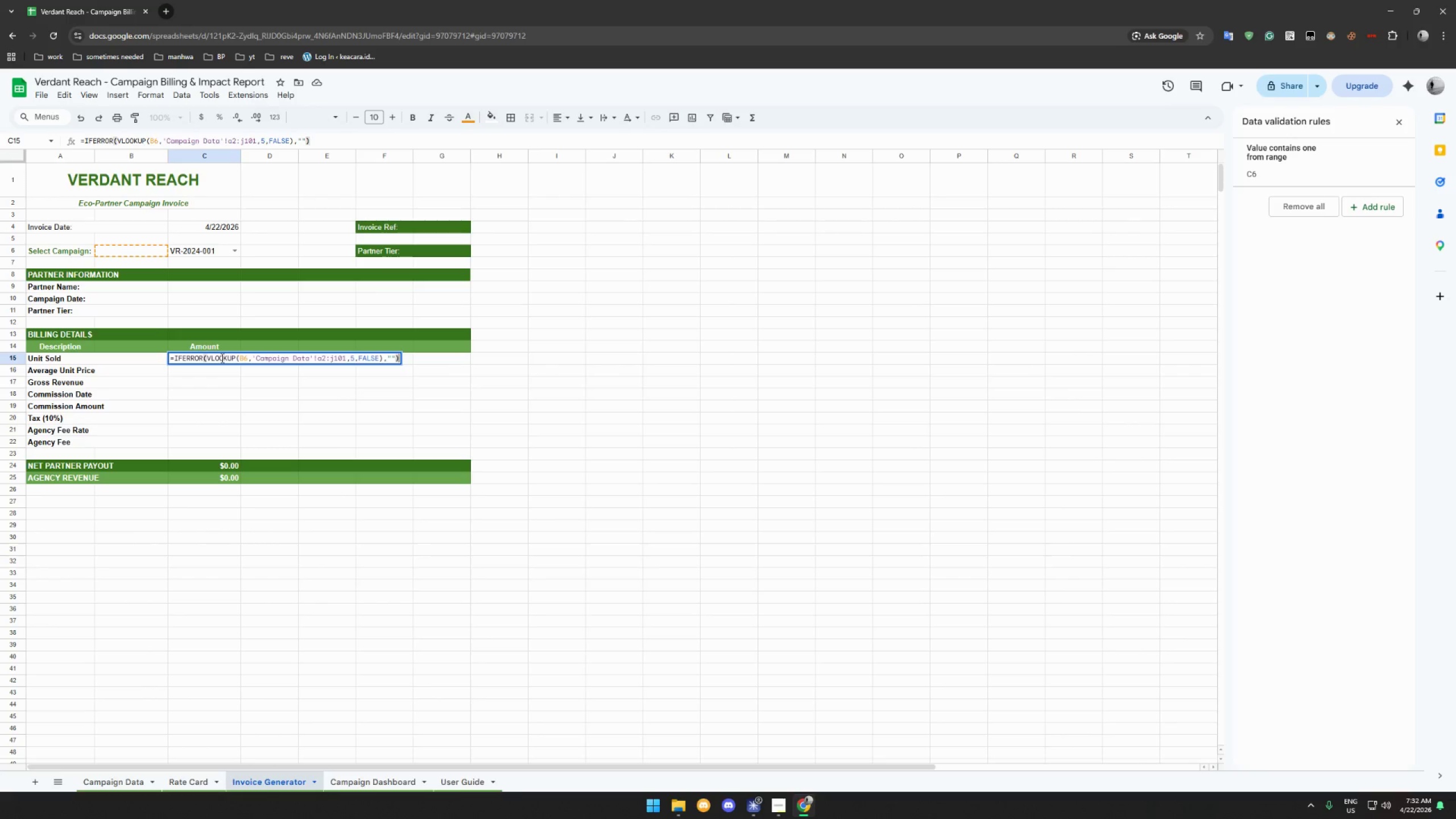 
key(Enter)
 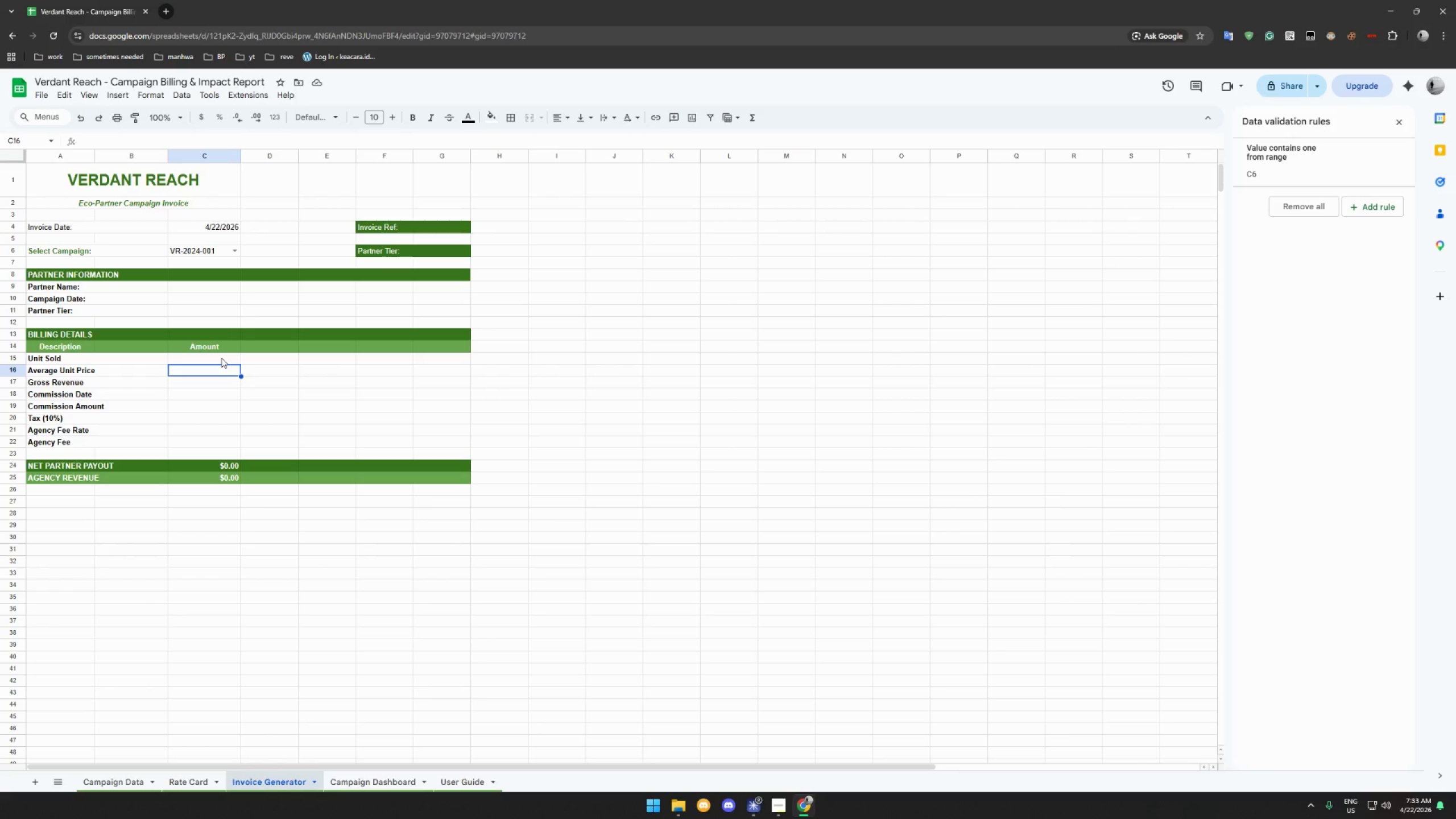 
wait(17.9)
 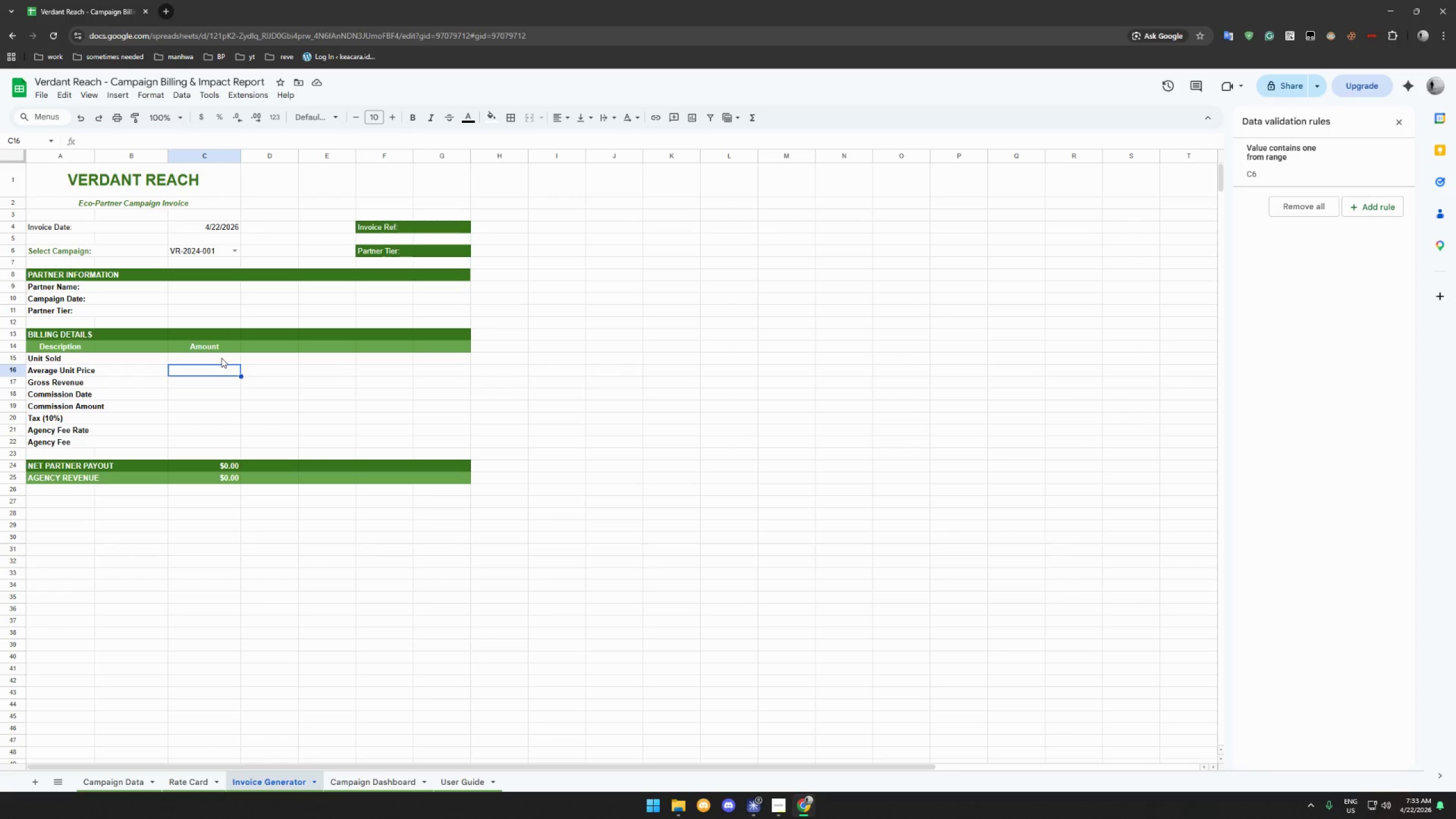 
type(=iferrir)
key(Backspace)
key(Backspace)
type(or(vlookup(b6)
 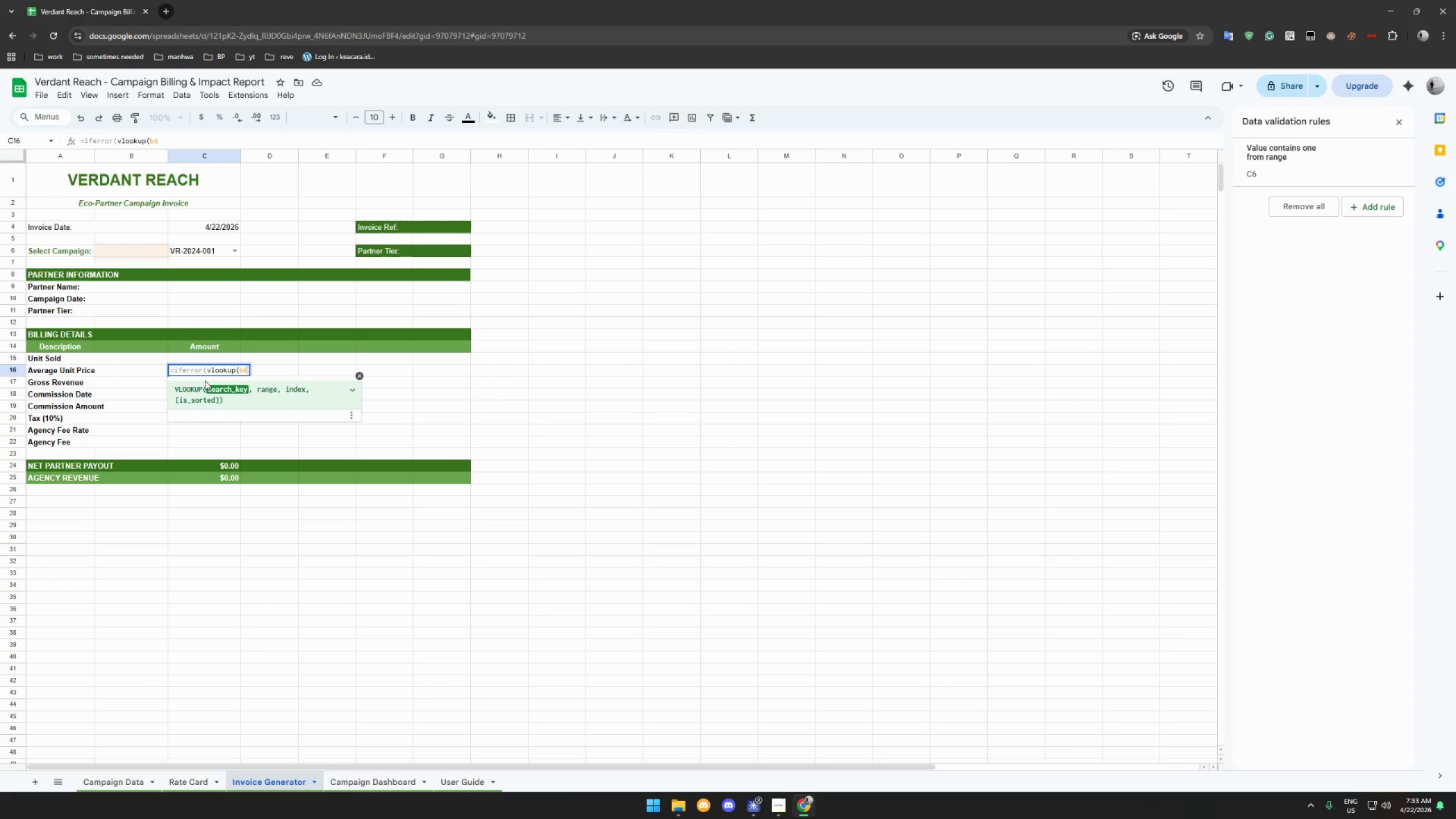 
type(,'Campaign Data'!a2:j101,6,FALSE)
 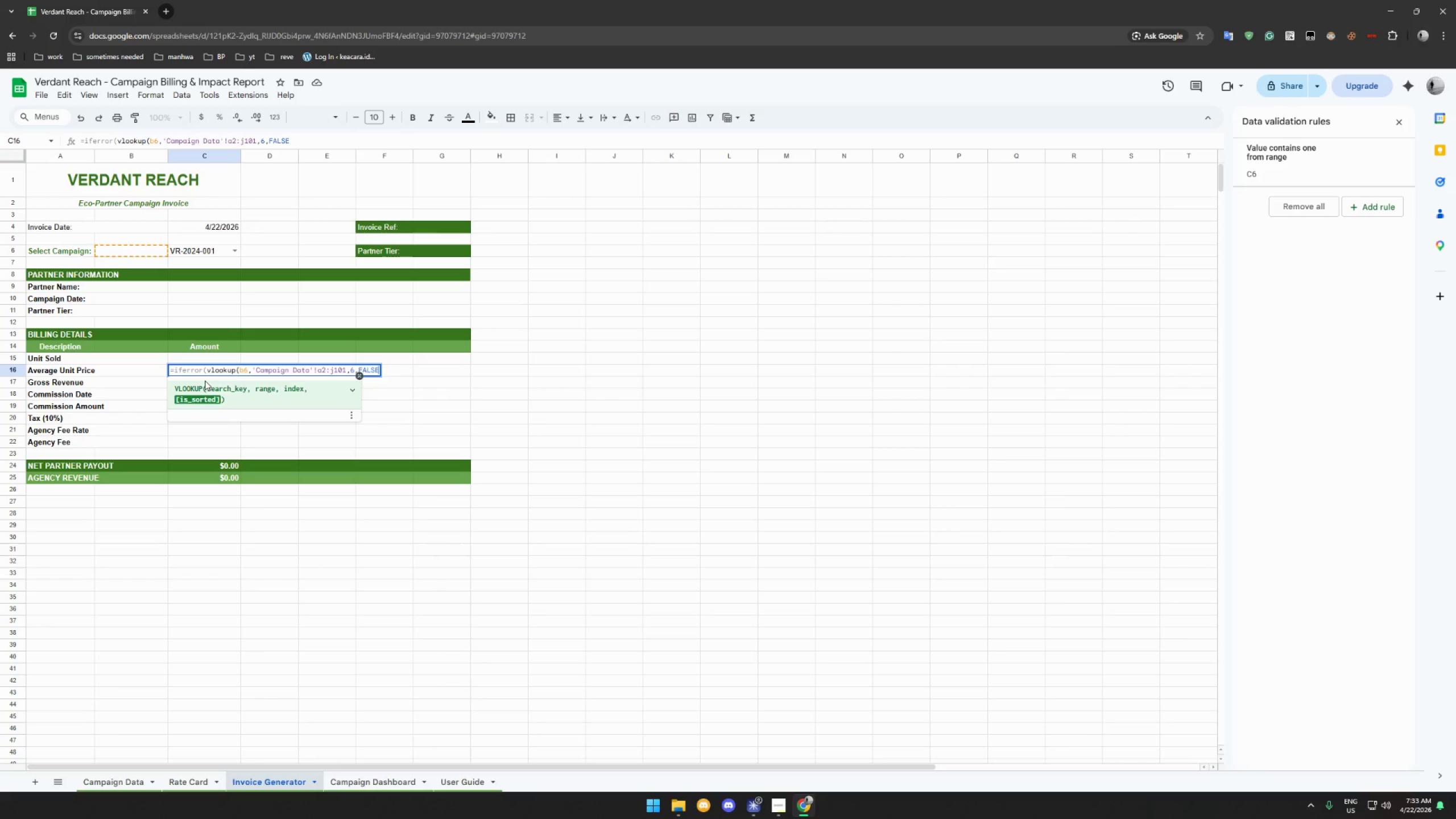 
key(Comma)
 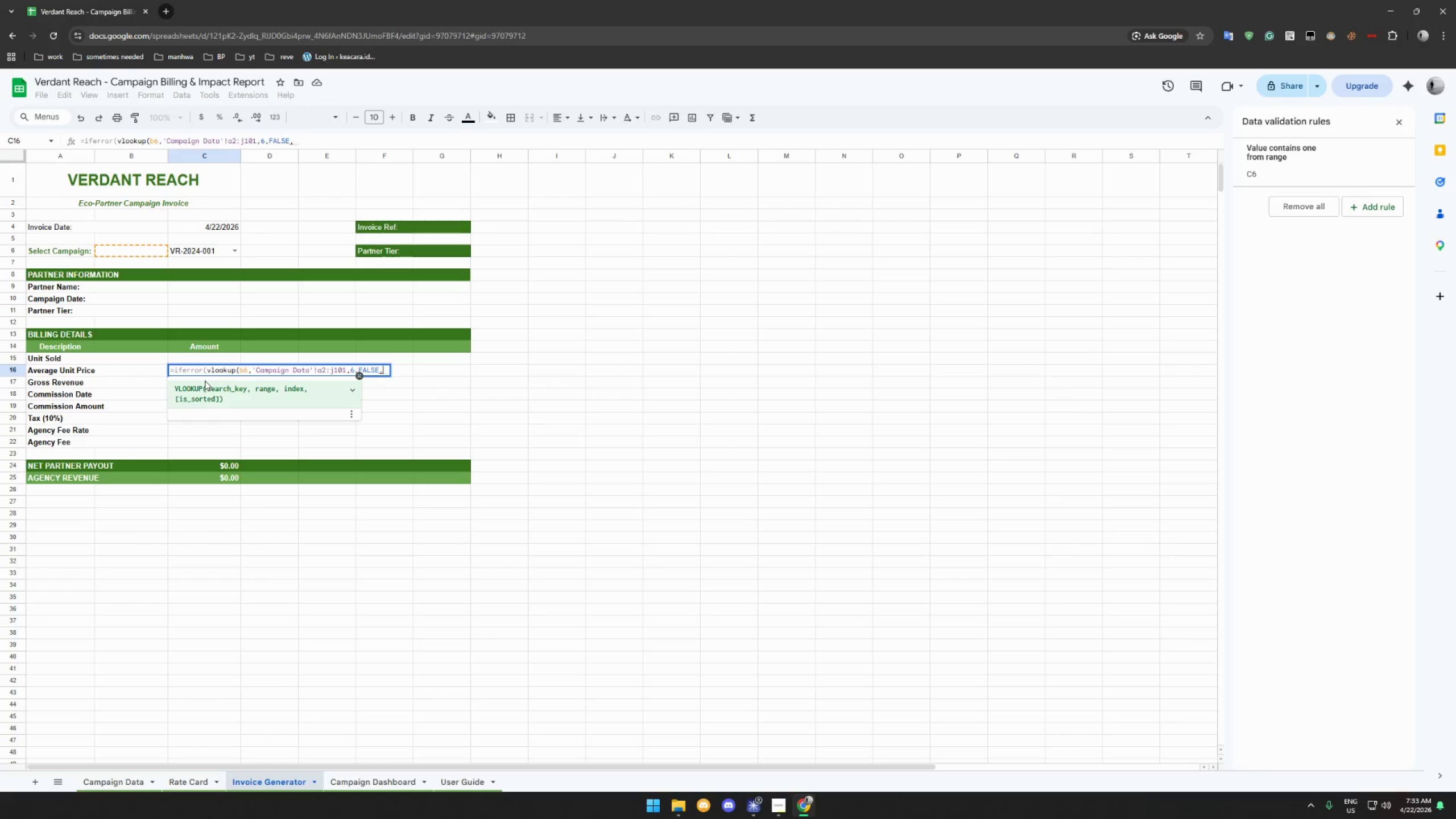 
key(Shift+Quote)
 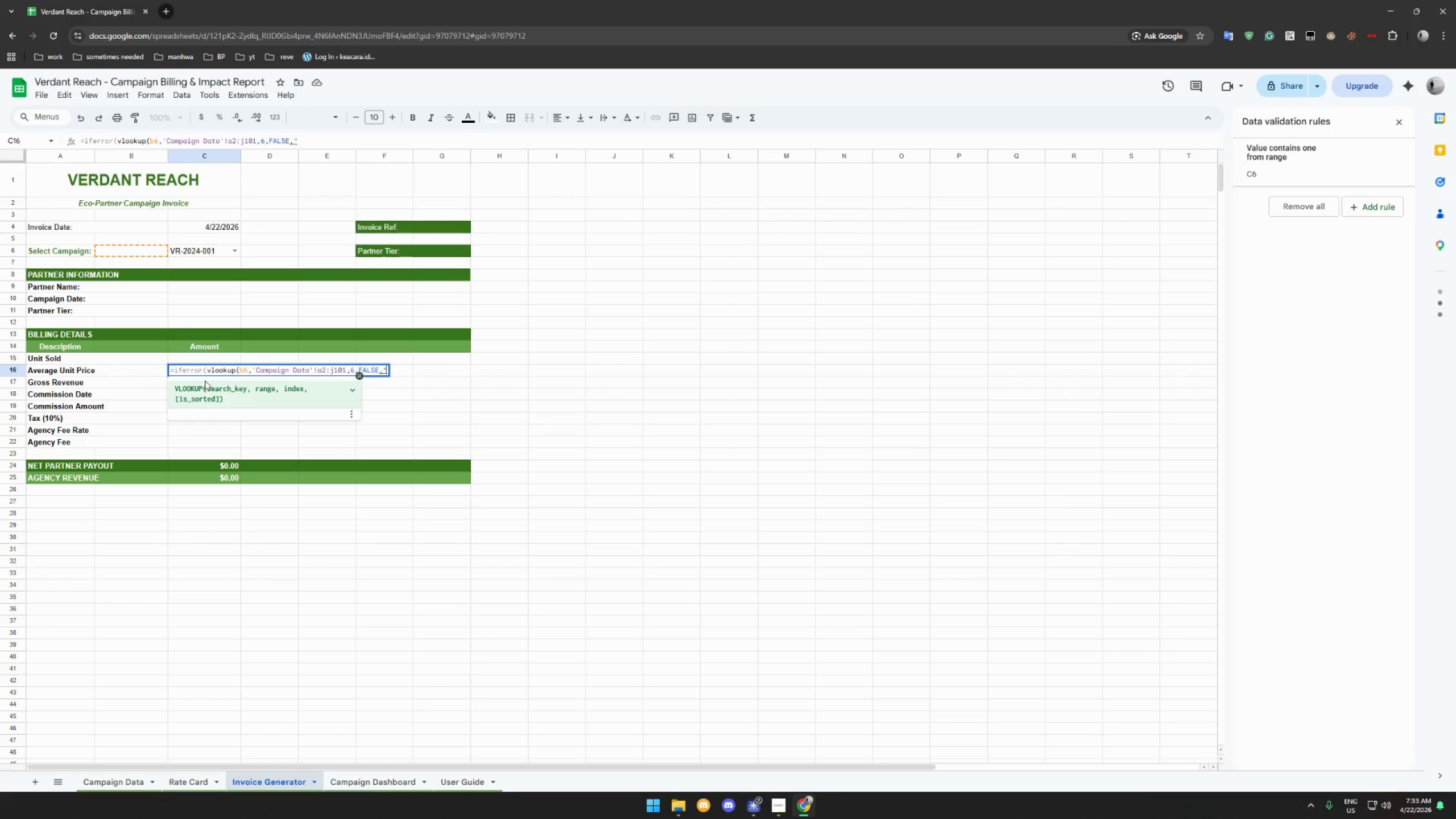 
key(Shift+Quote)
 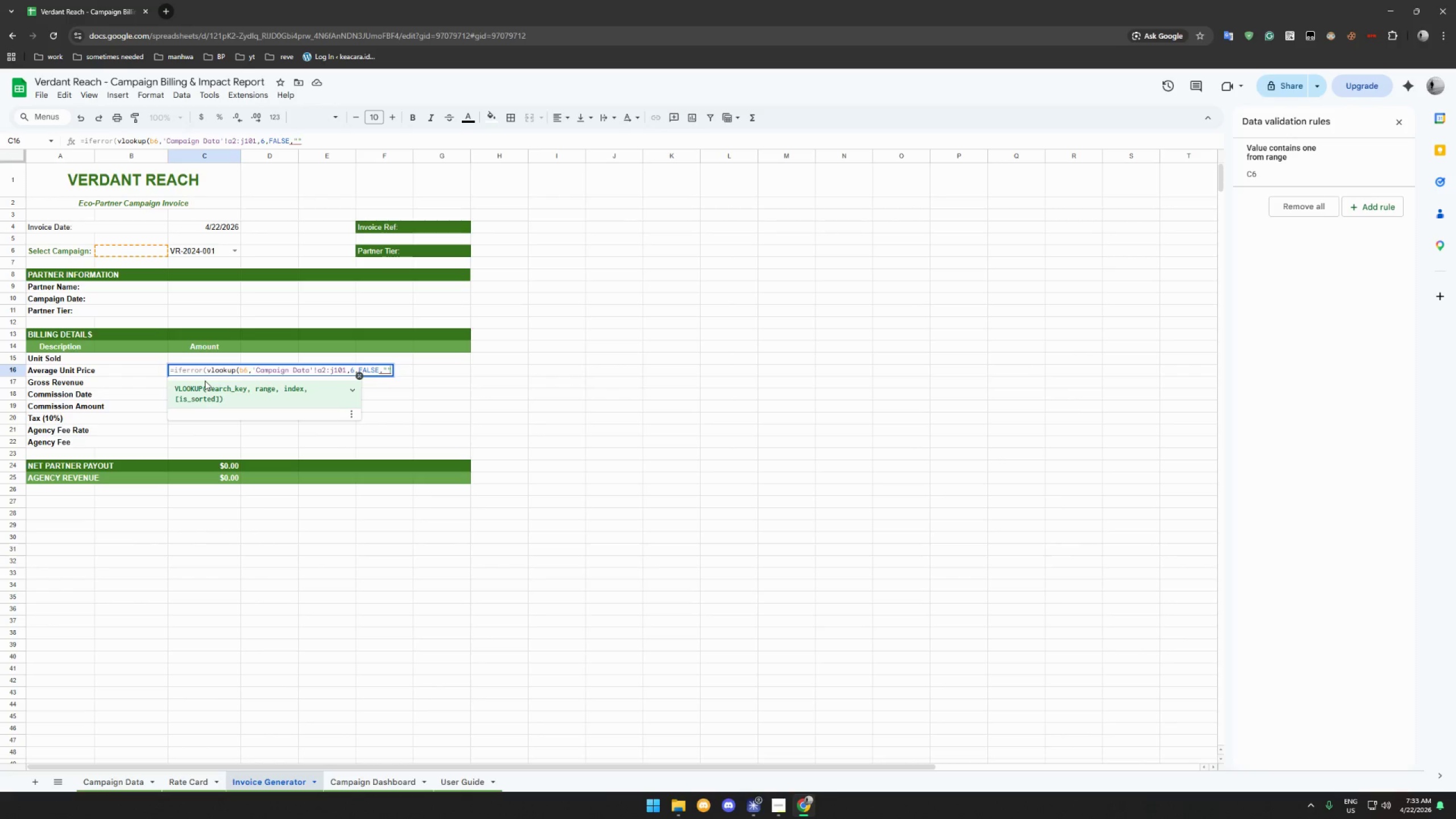 
key(Shift+0)
 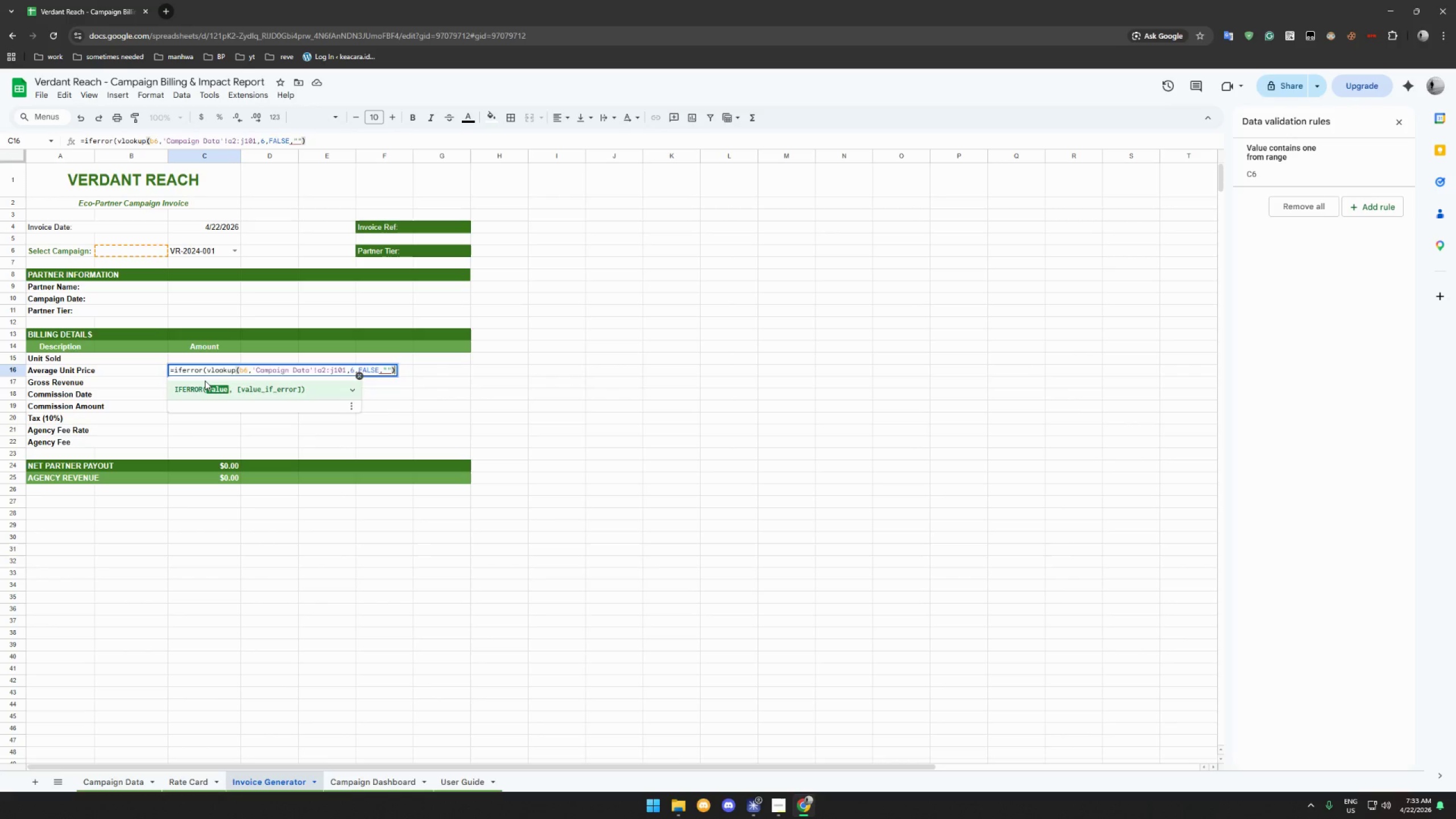 
key(Enter)
 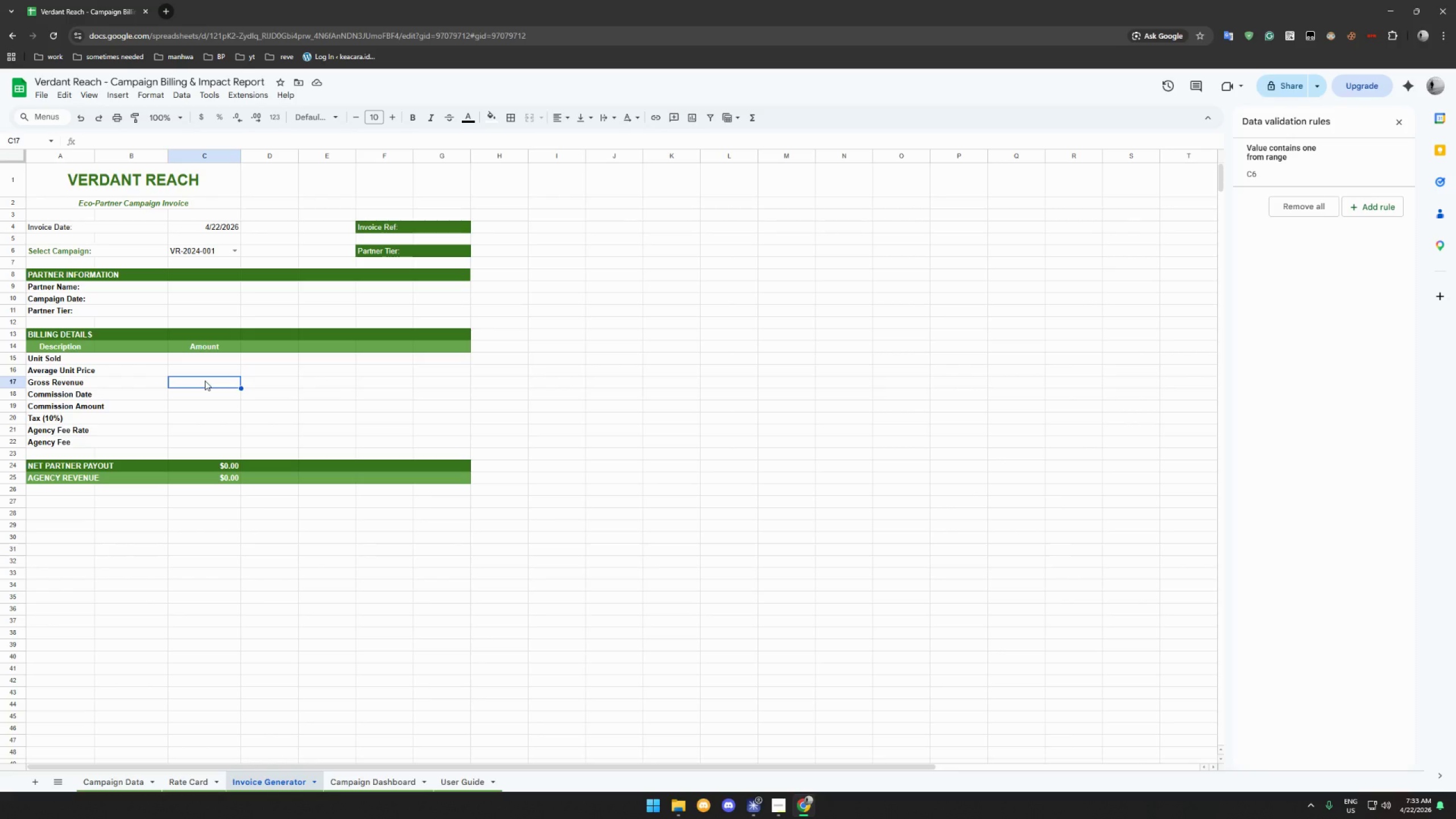 
wait(11.74)
 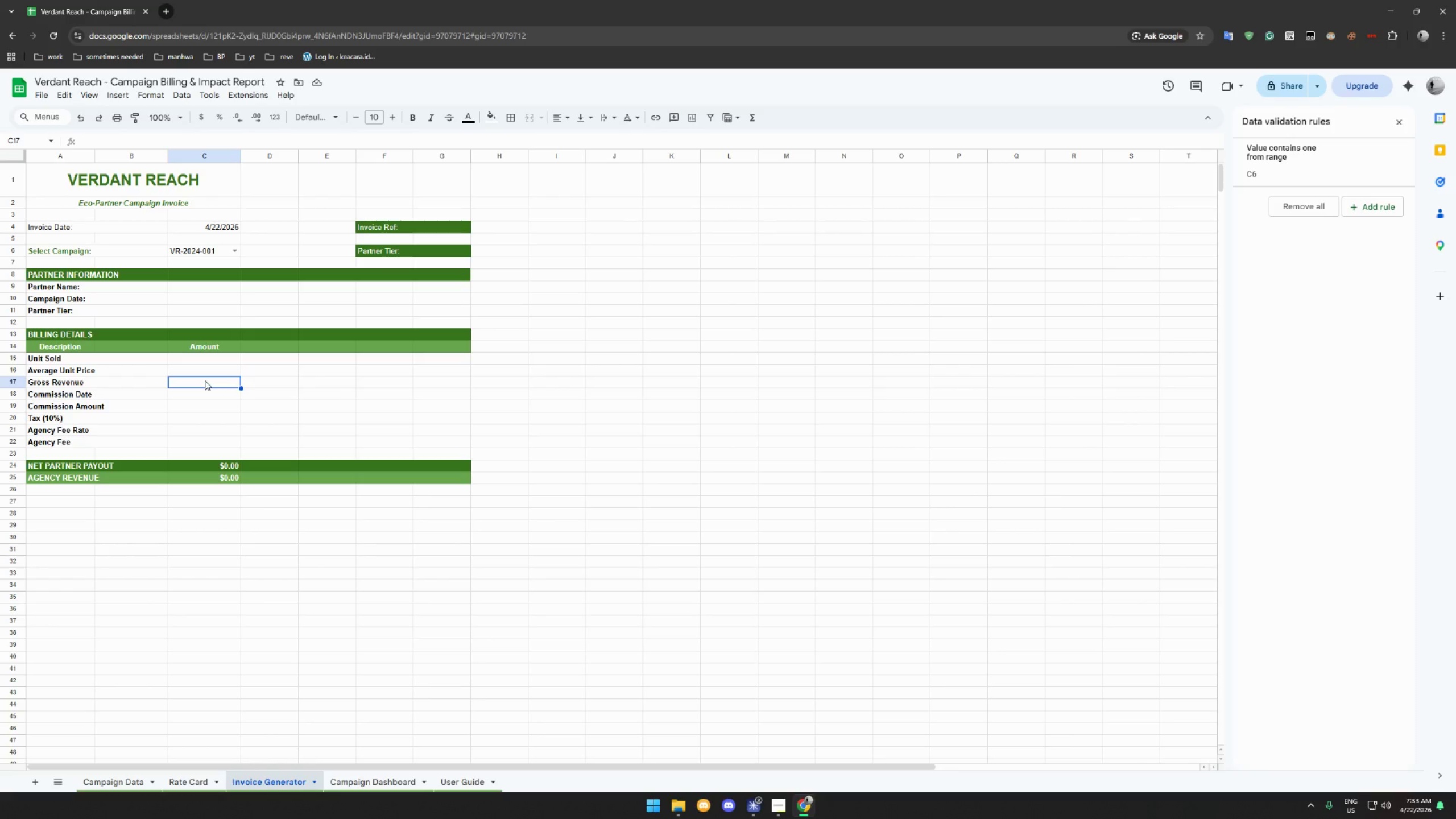 
type(=I)
key(Backspace)
type(iferror()
 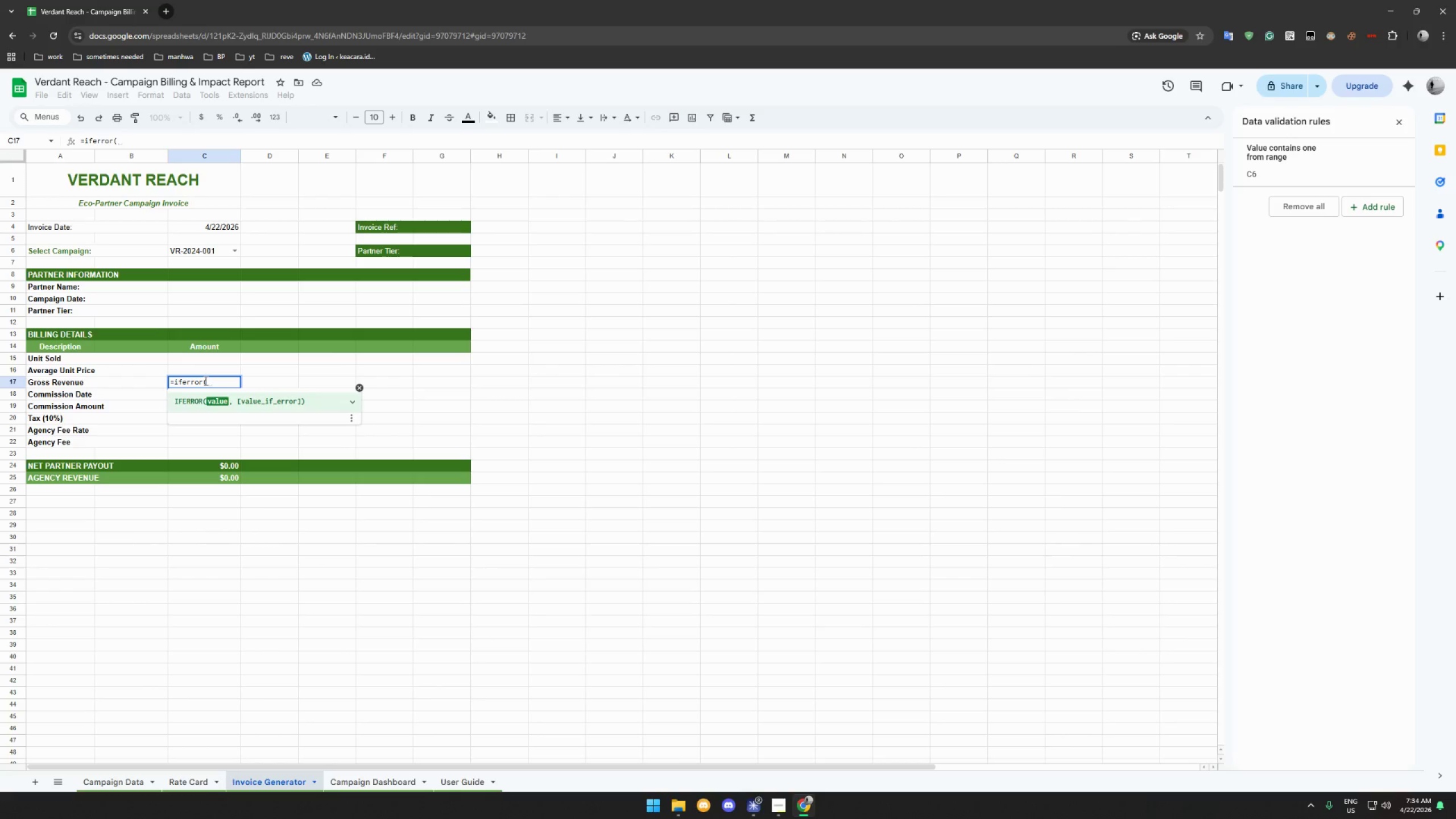 
wait(13.71)
 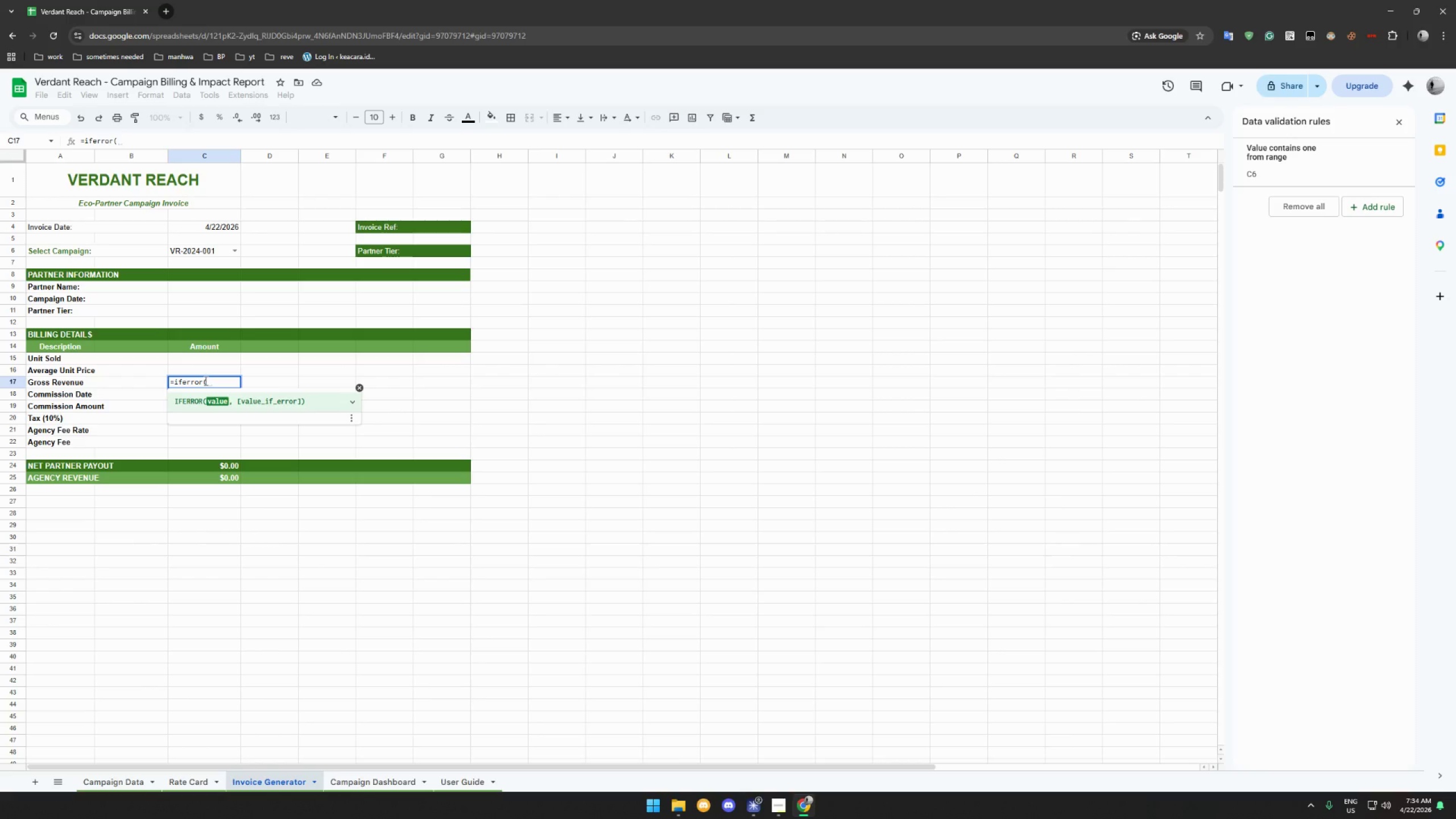 
type(c15*c16))
 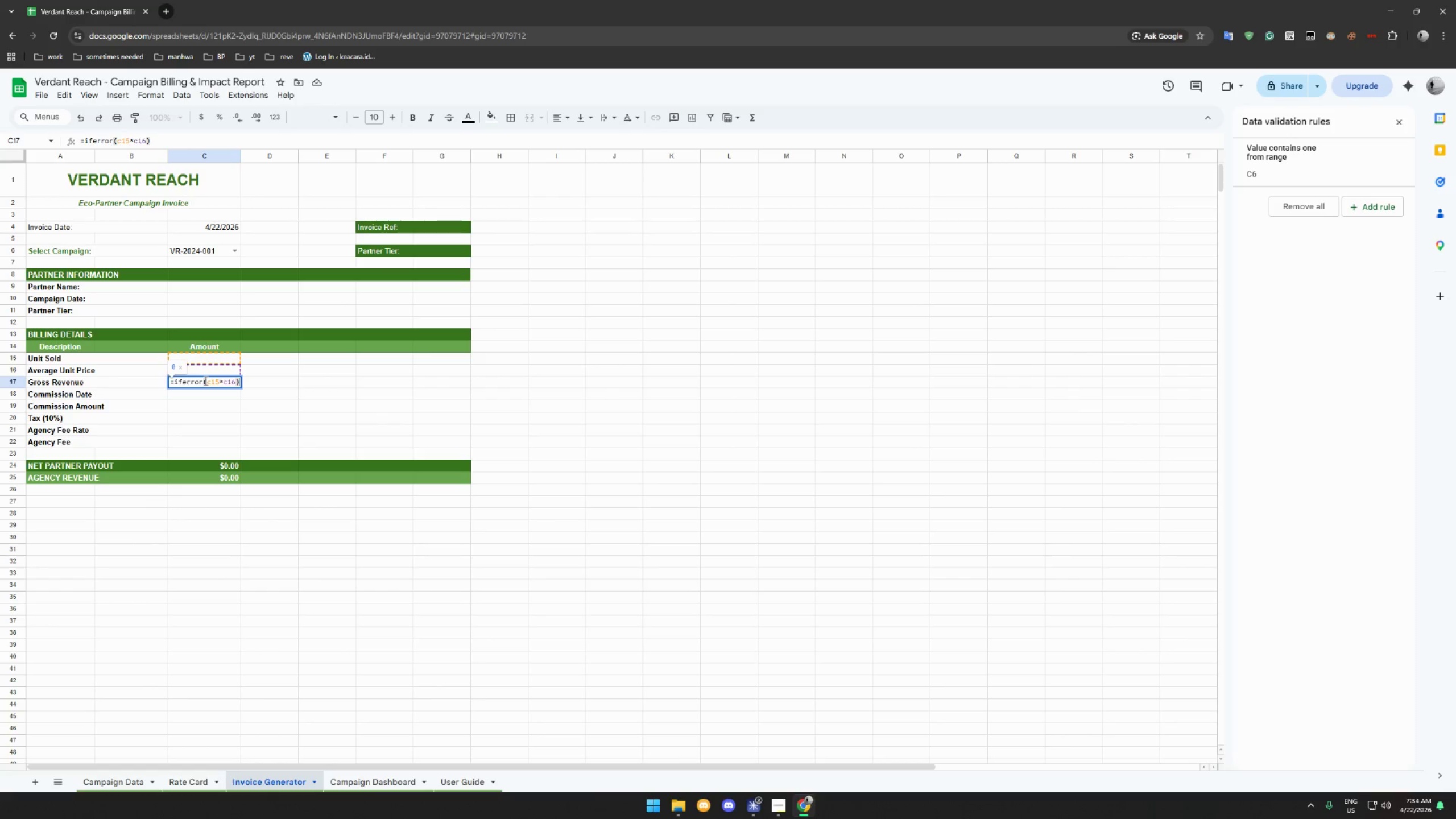 
key(Enter)
 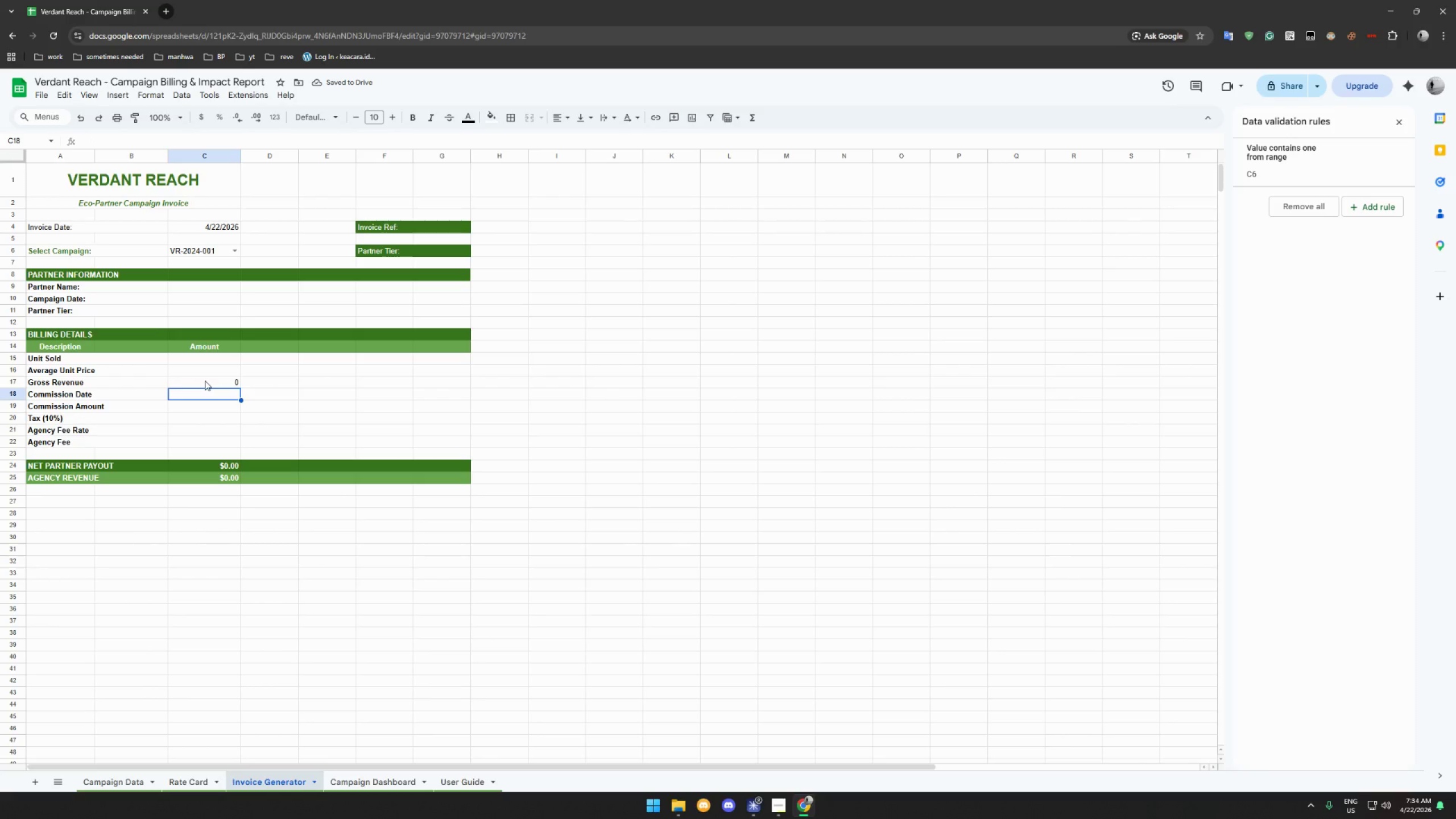 
wait(5.45)
 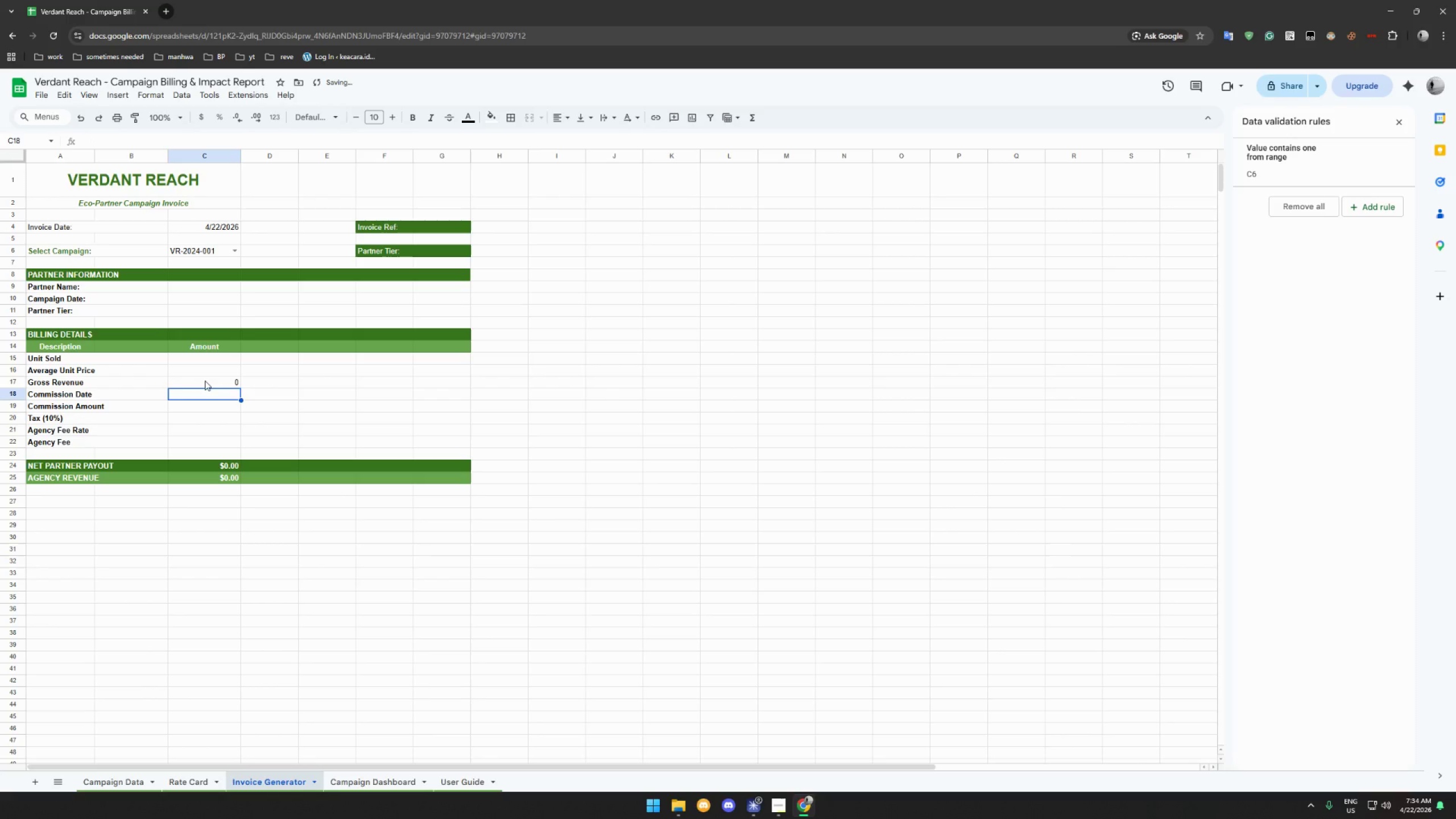 
left_click([205, 380])
 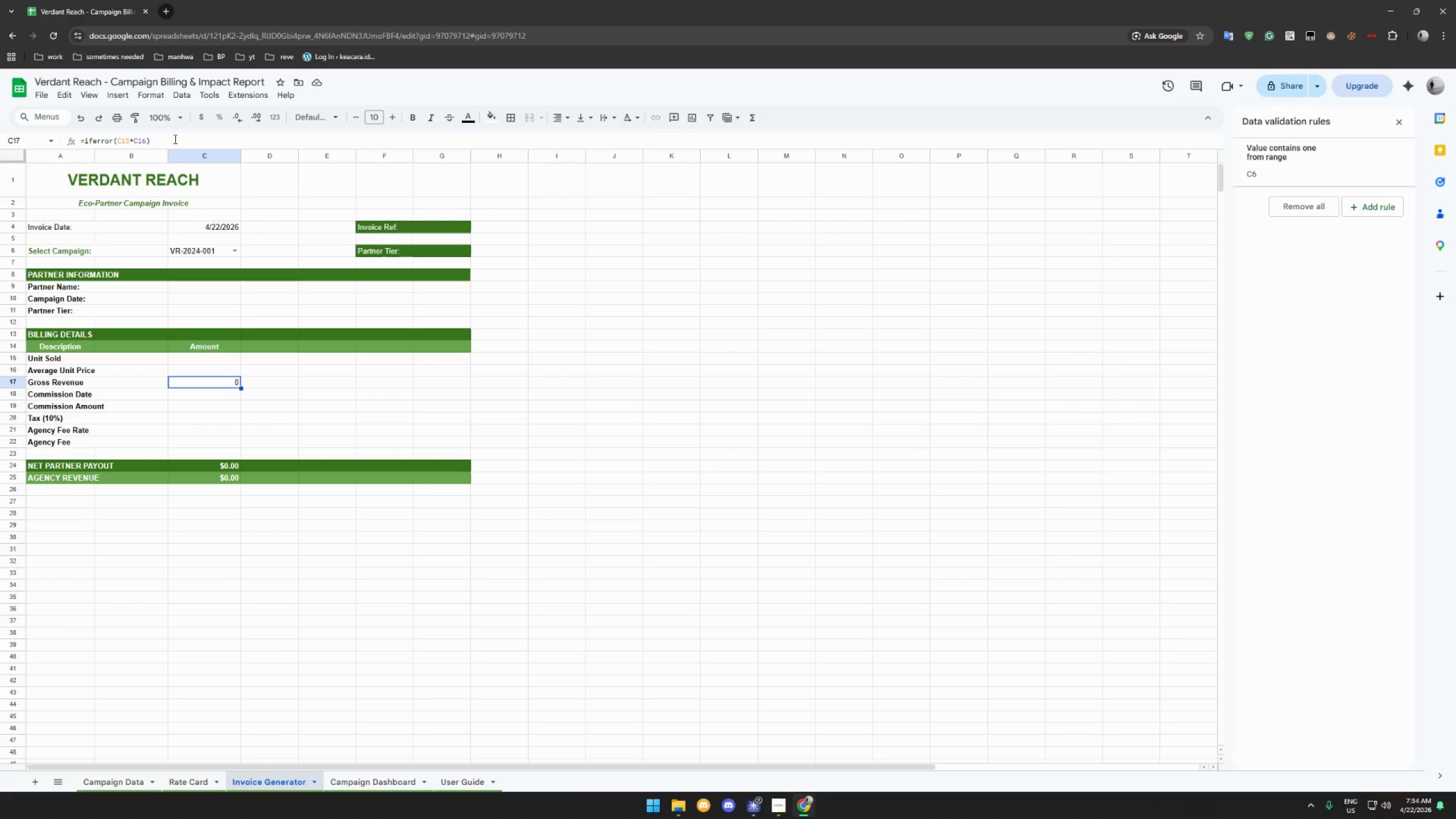 
left_click([174, 139])
 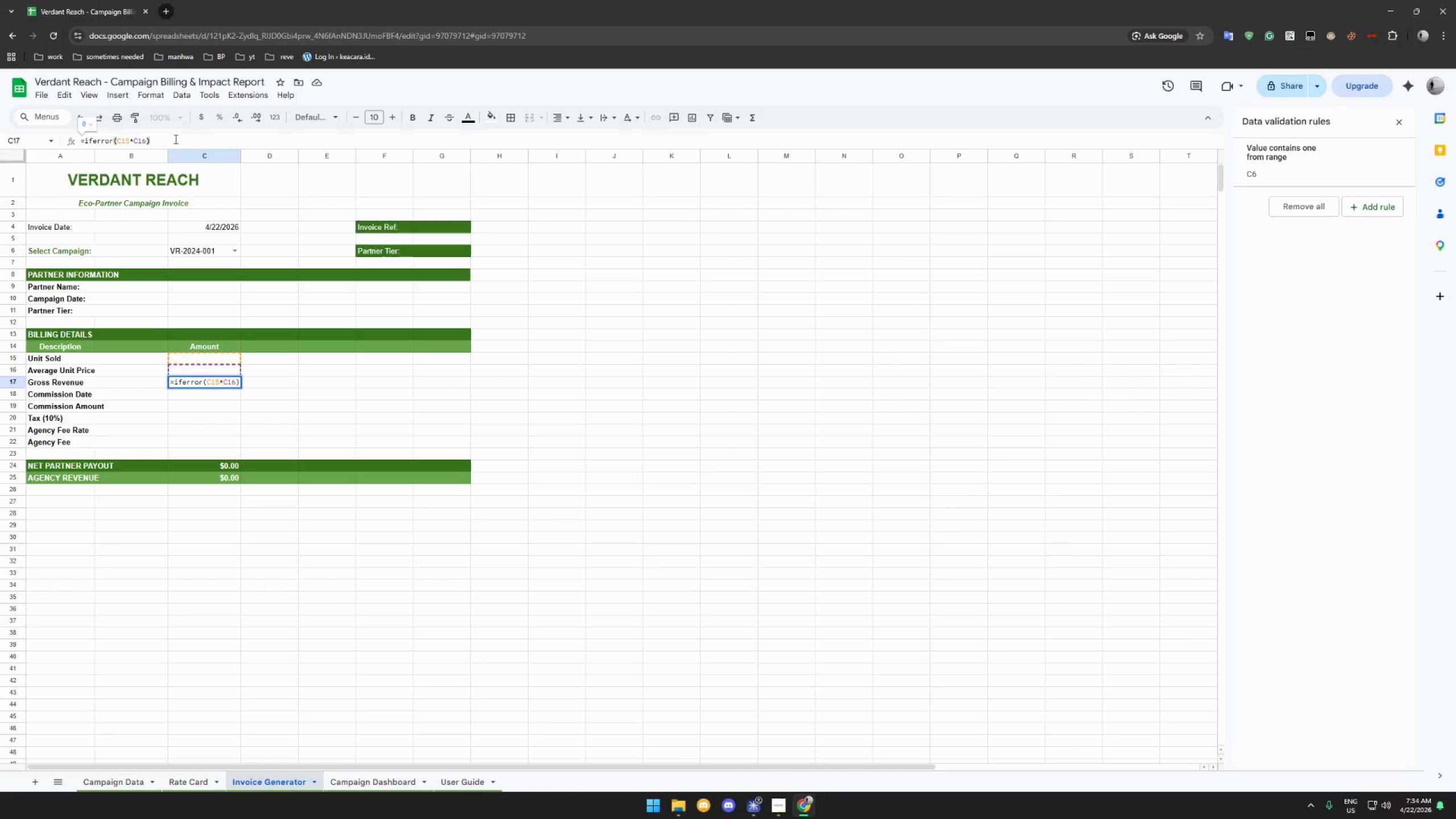 
wait(5.06)
 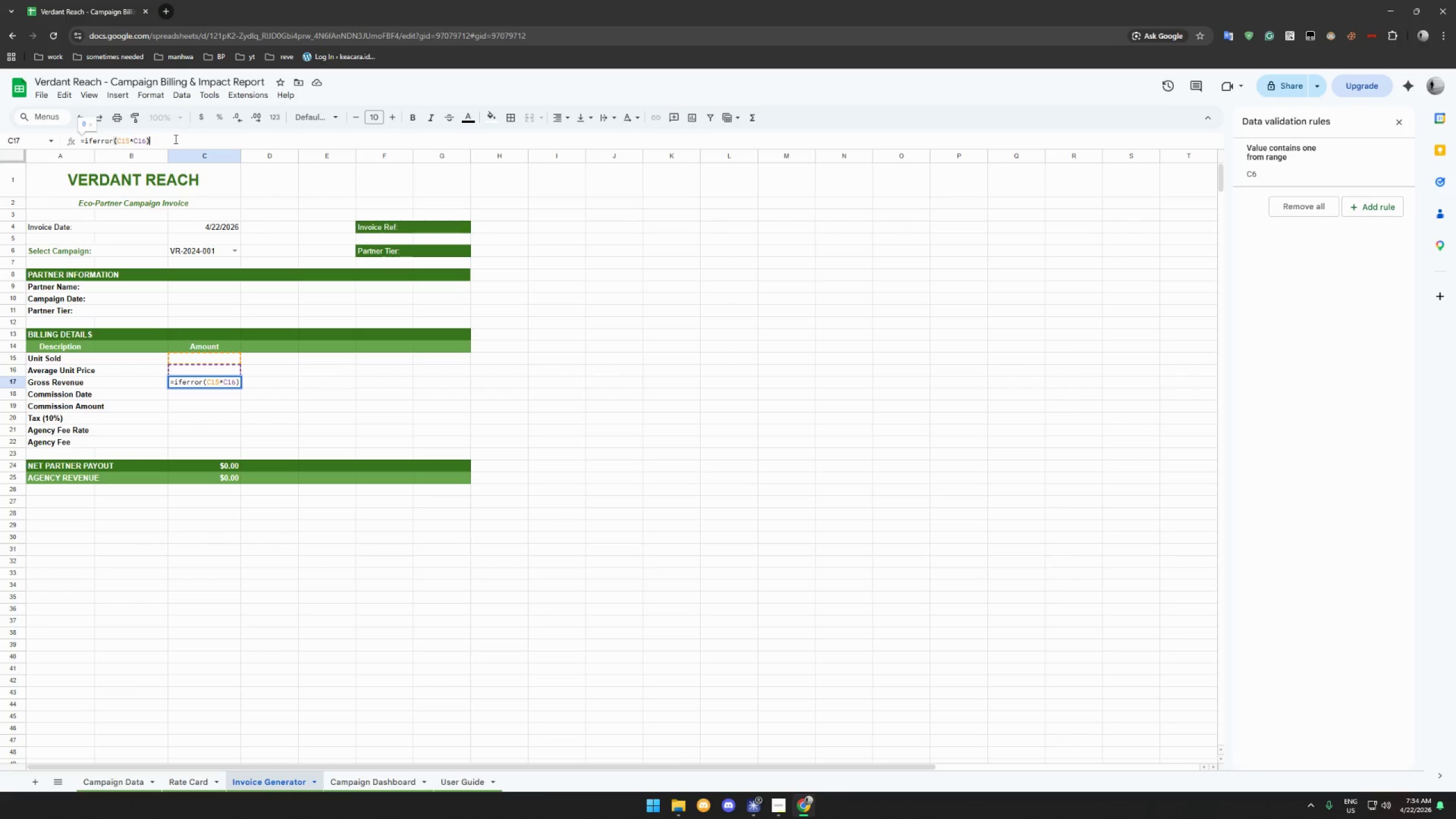 
key(ArrowLeft)
 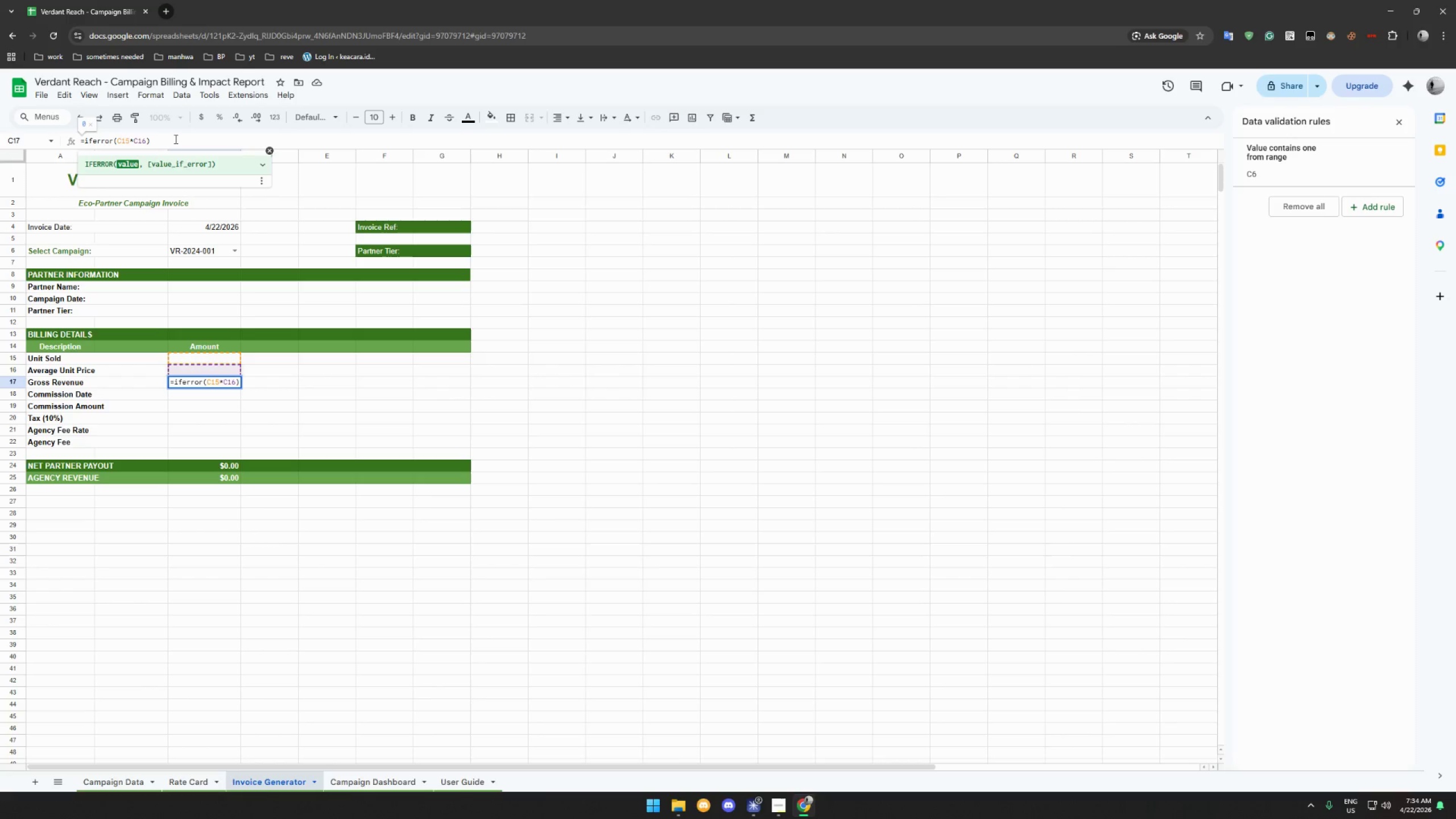 
key(Comma)
 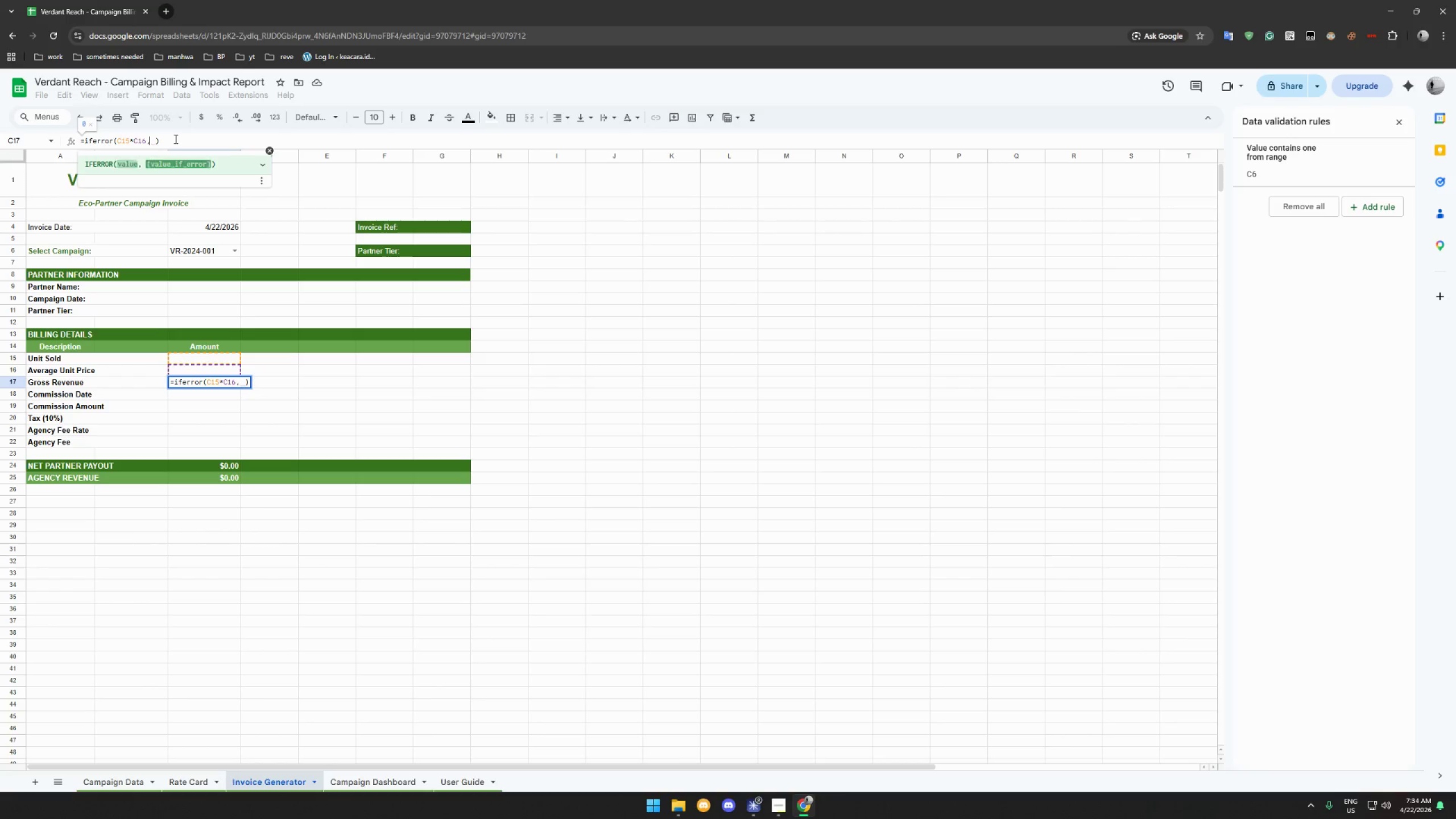 
key(Shift+Quote)
 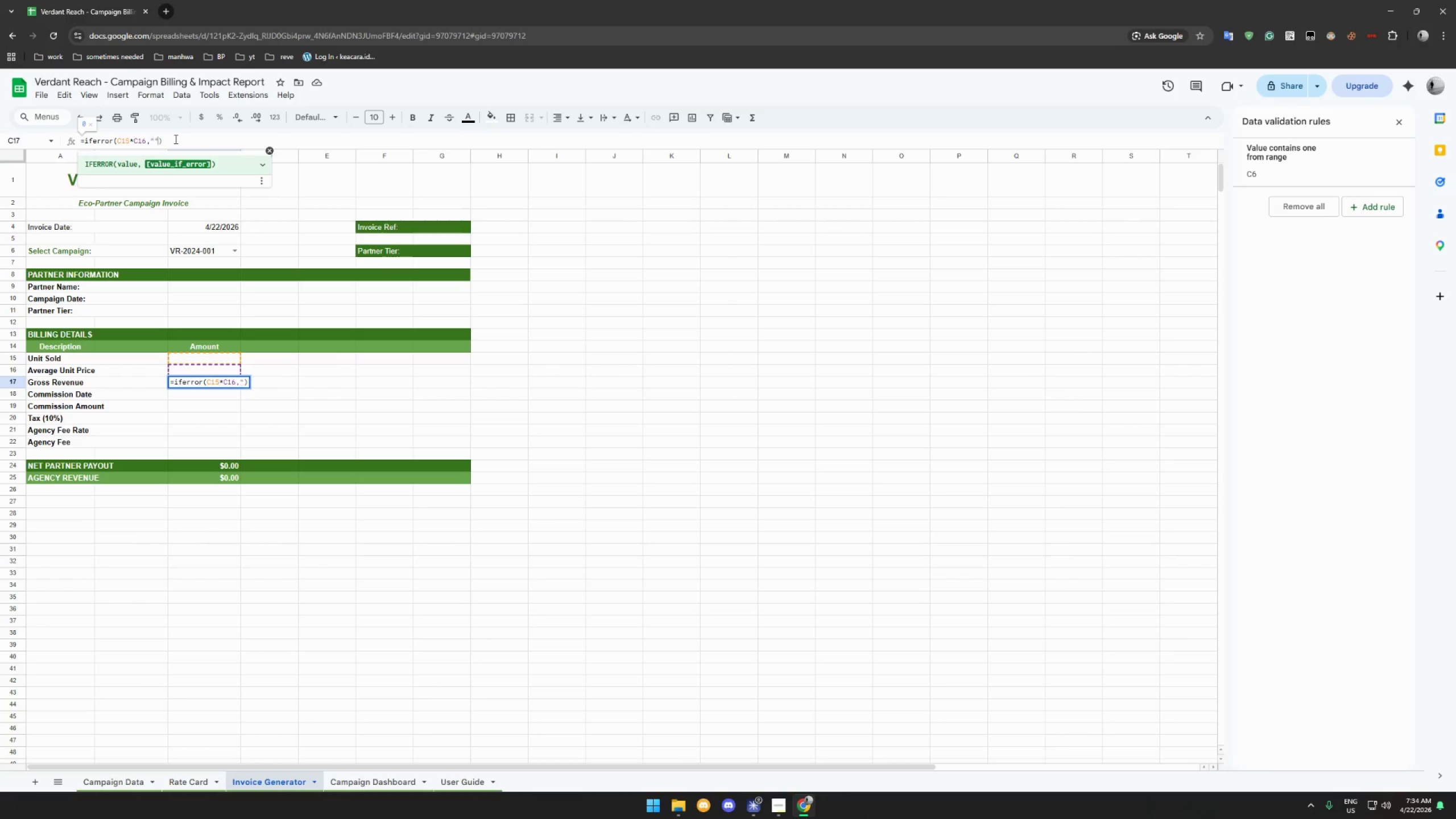 
key(Shift+Quote)
 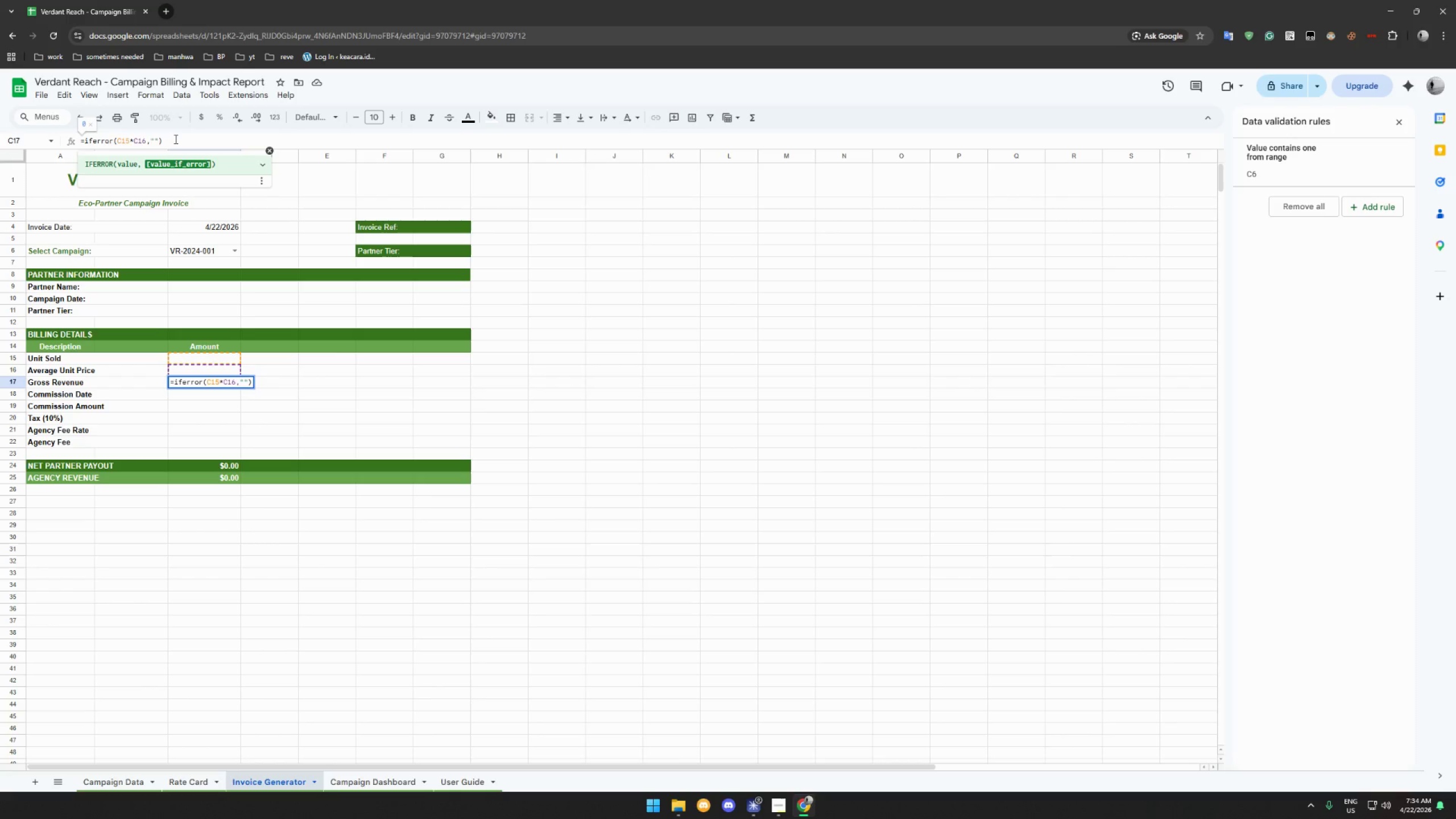 
key(Enter)
 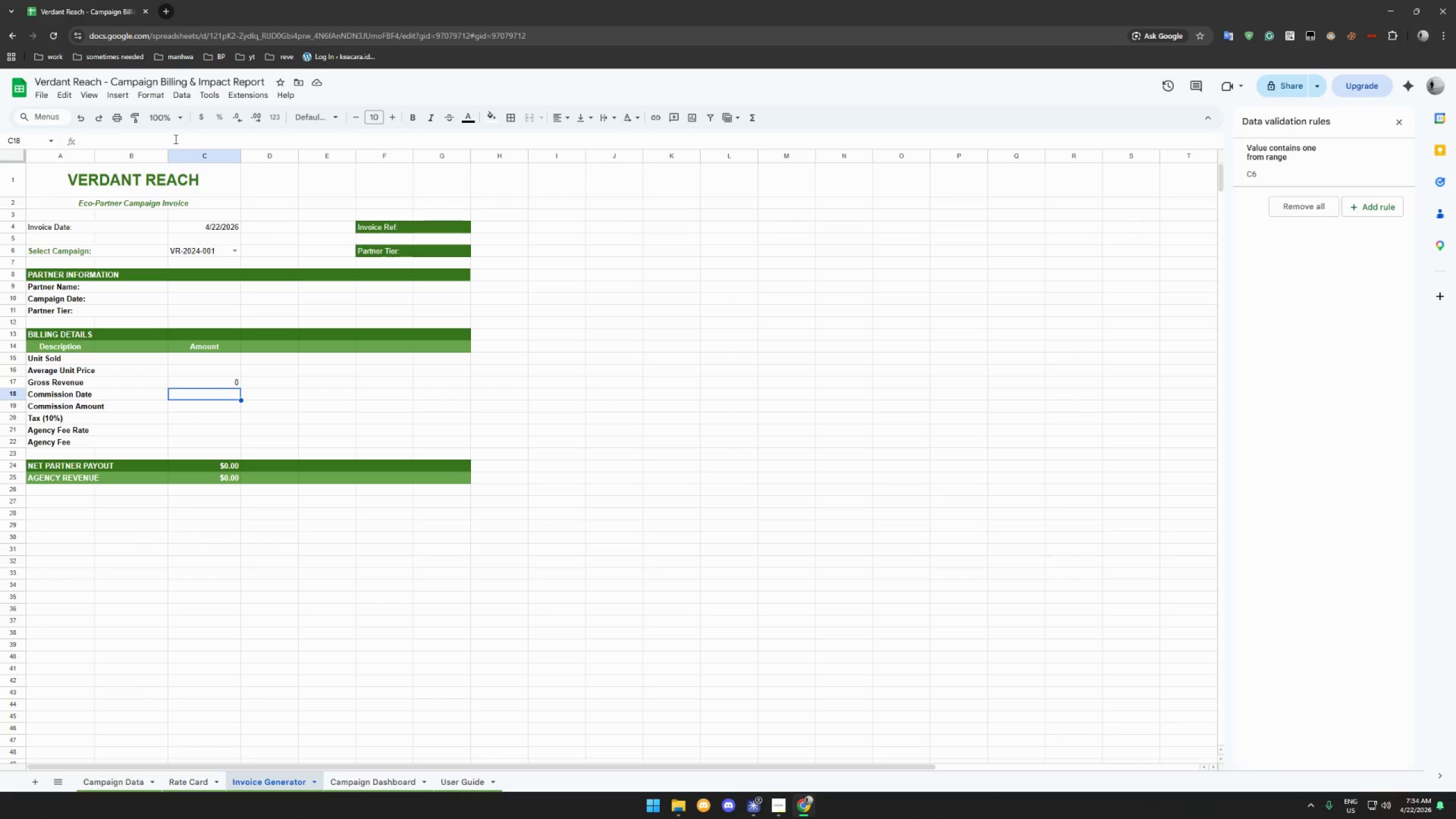 
wait(12.07)
 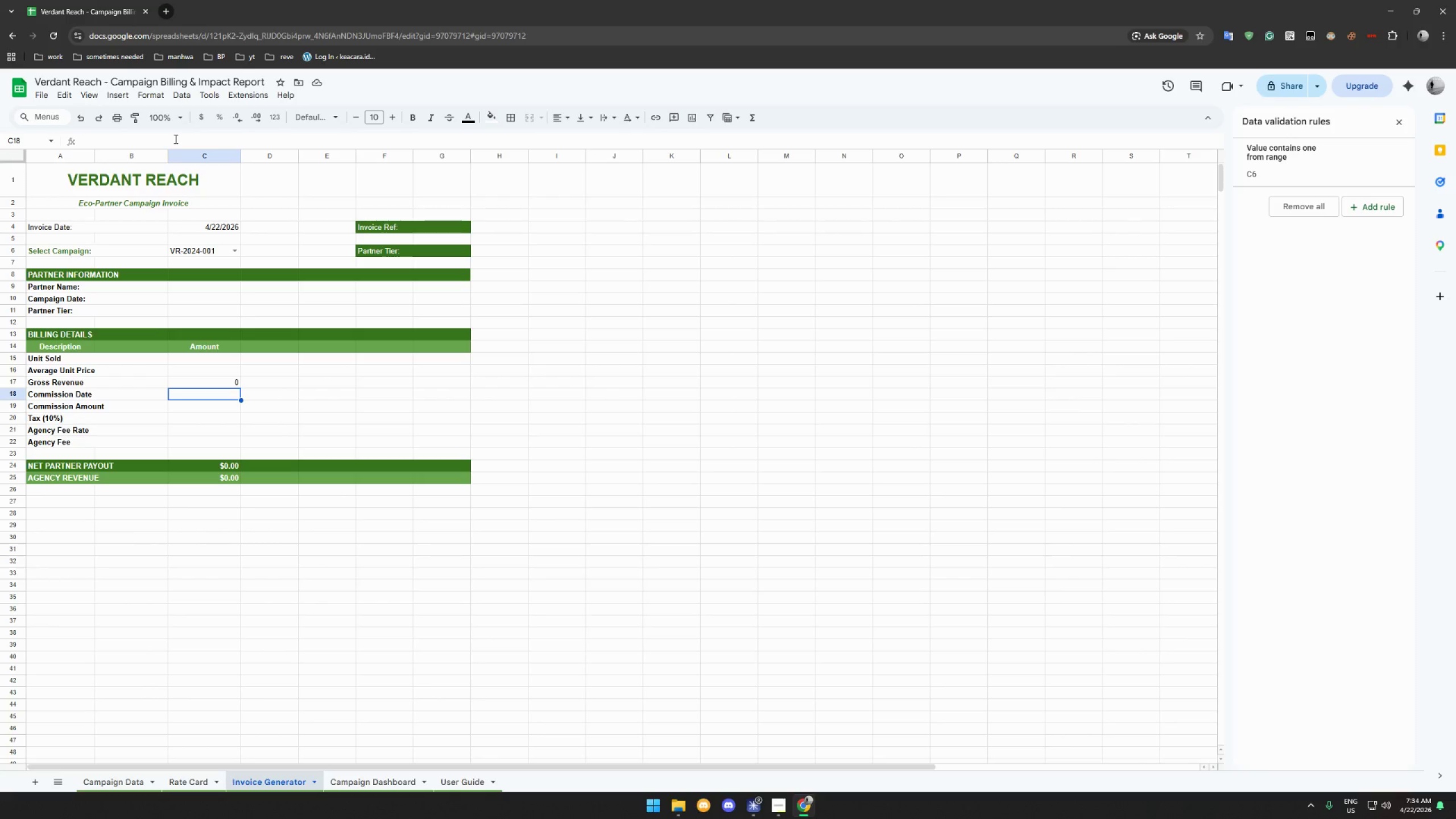 
left_click([126, 395])
 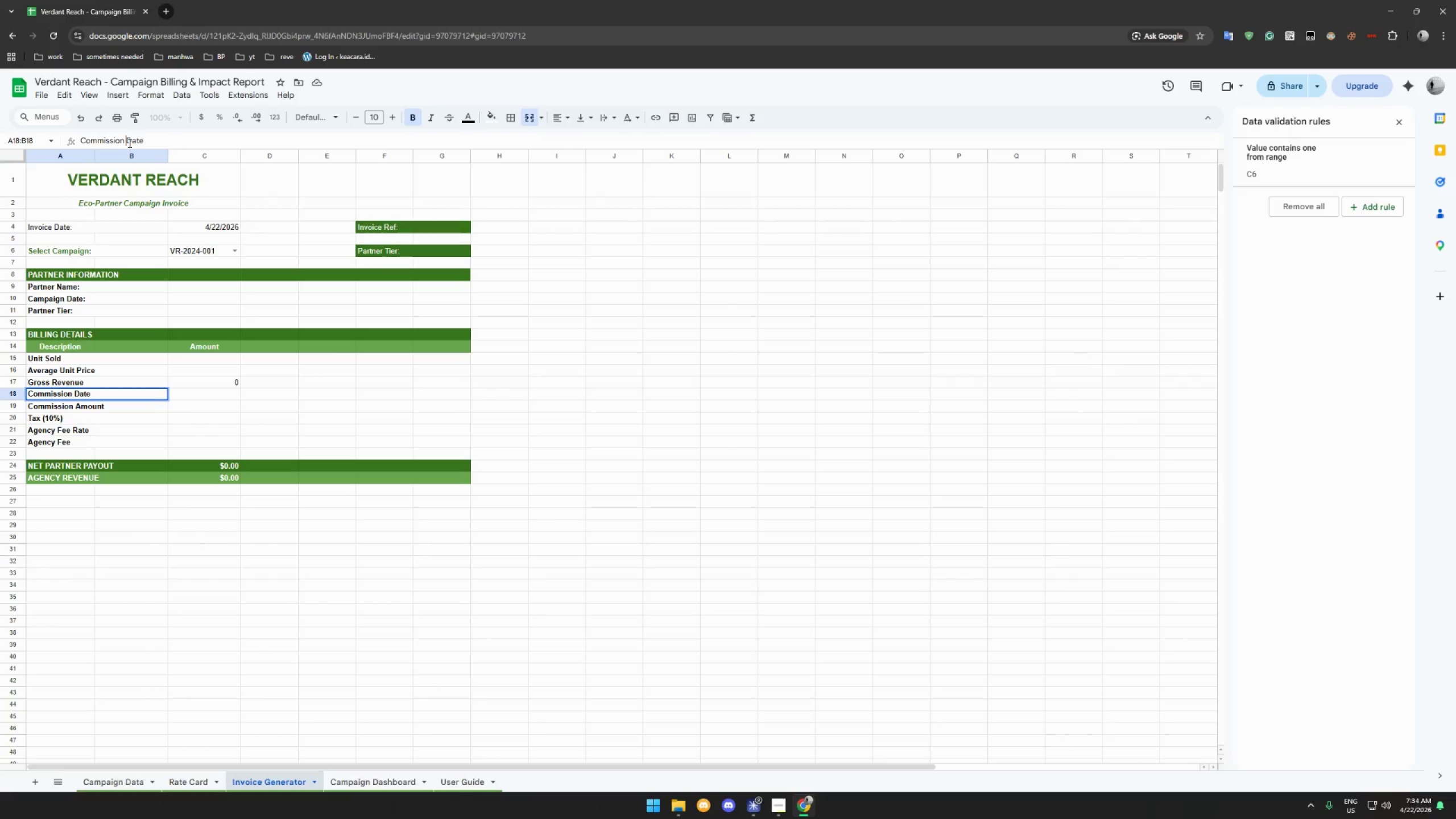 
key(Shift+R)
 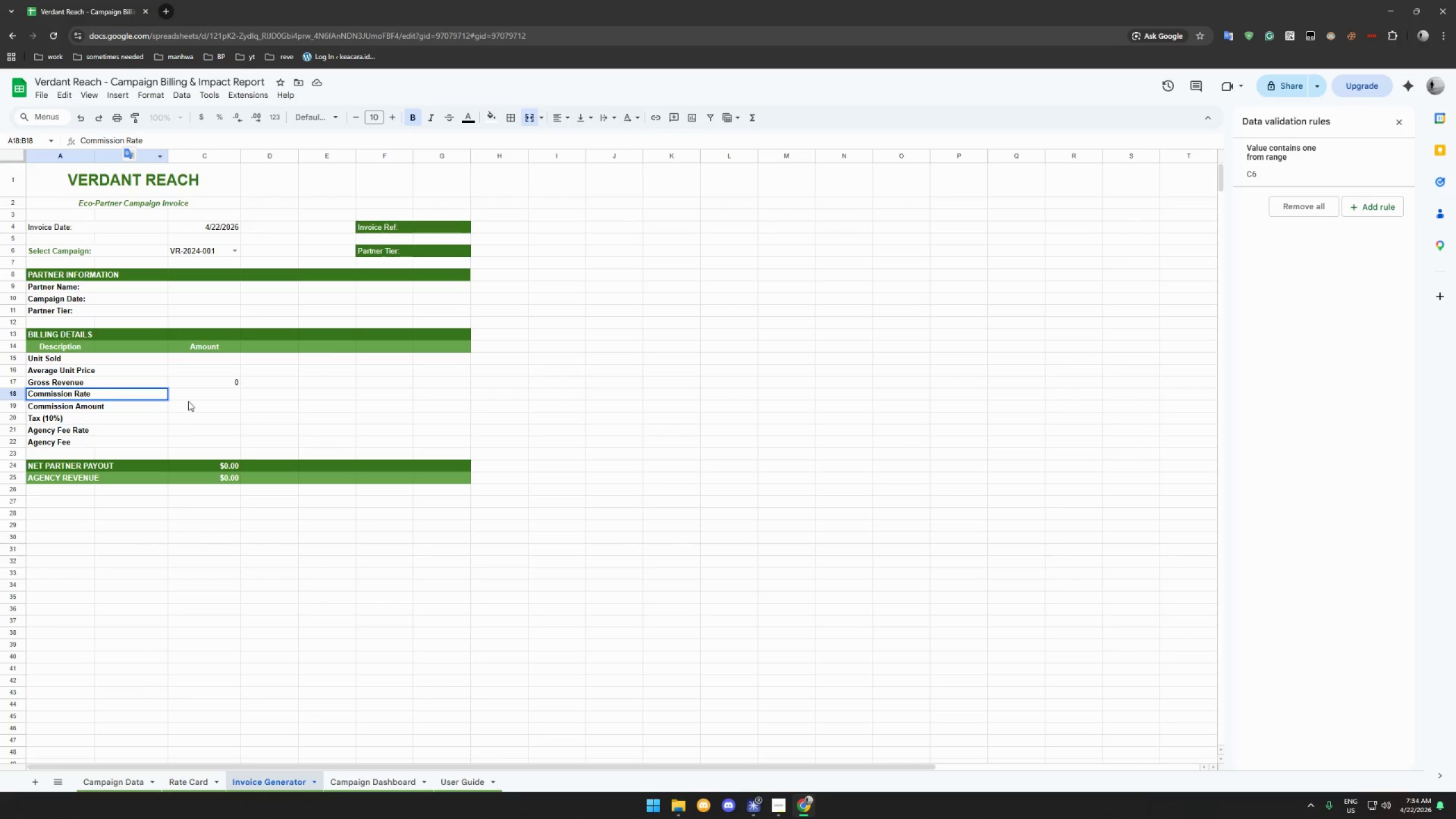 
left_click([192, 395])
 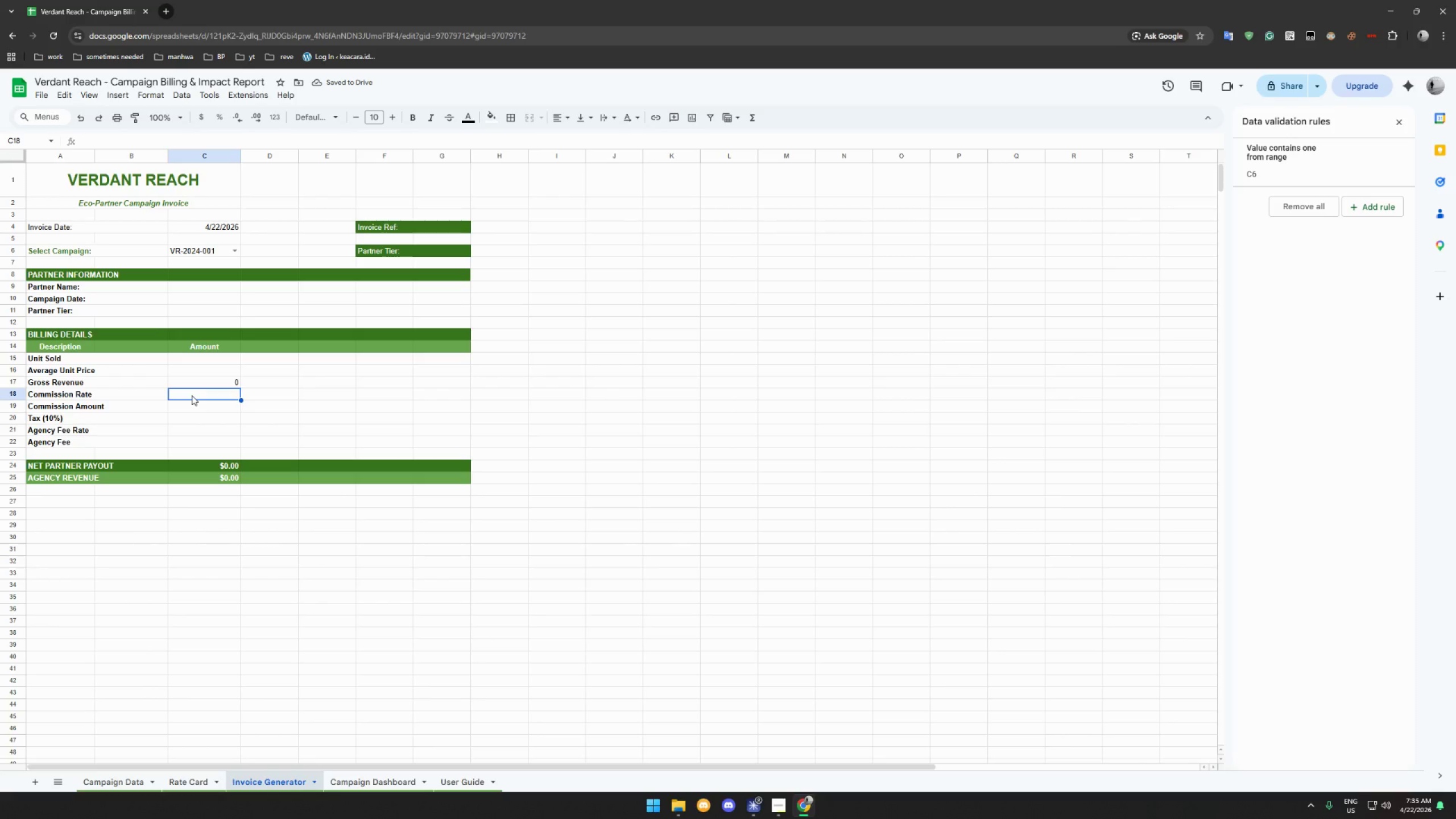 
wait(5.78)
 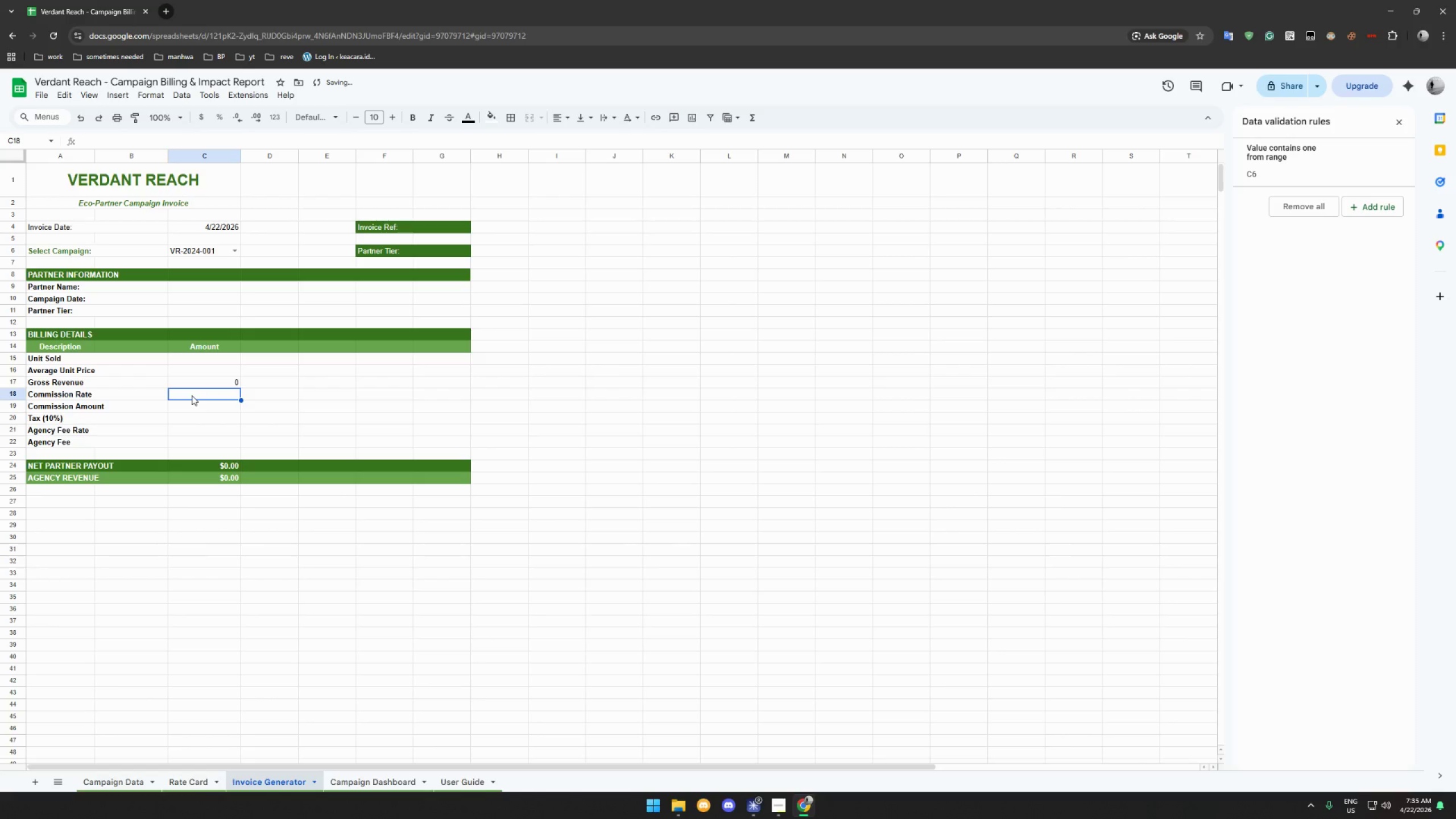 
type(=iff)
key(Backspace)
type(error()
 